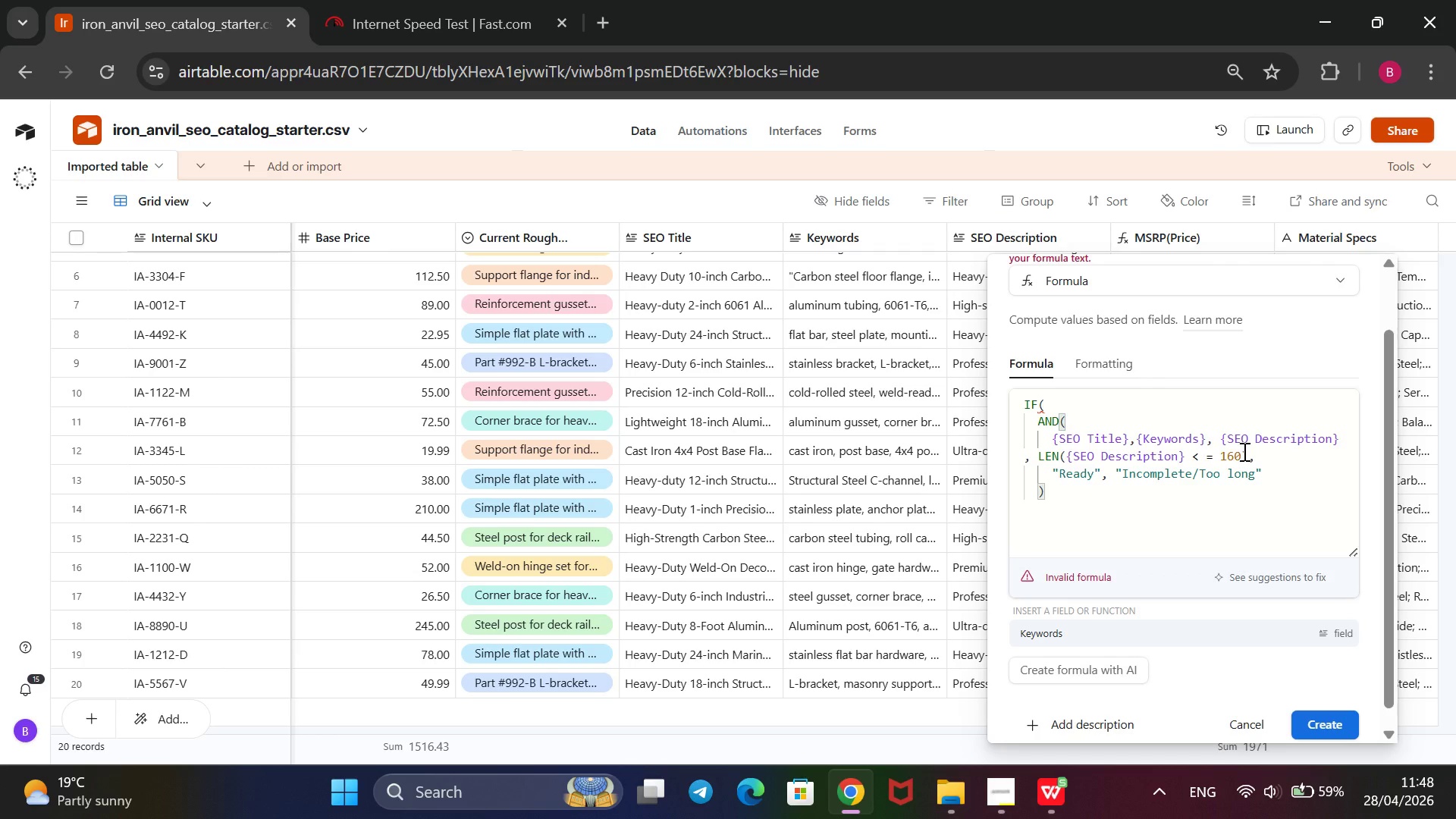 
left_click([1190, 453])
 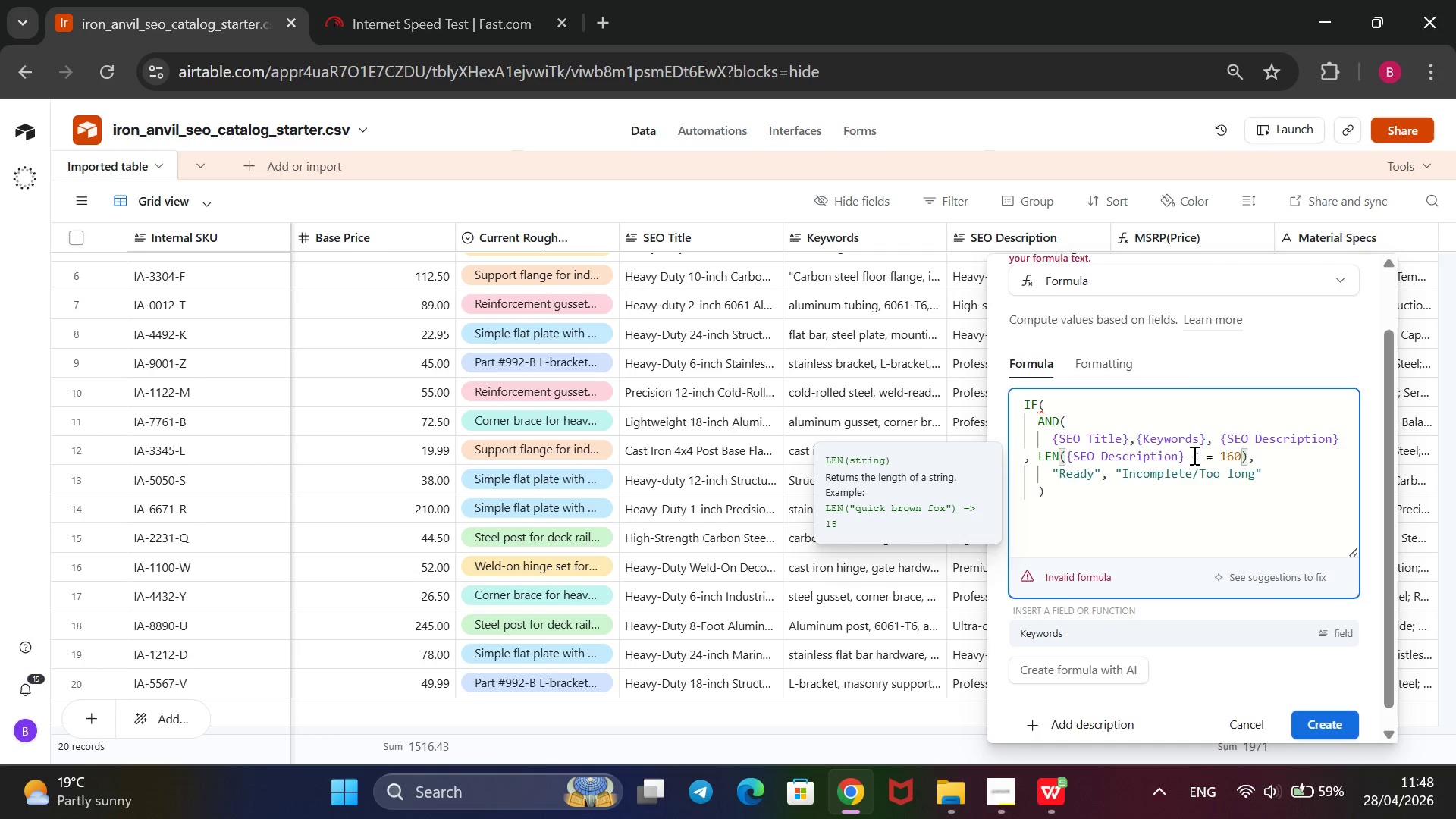 
key(ArrowLeft)
 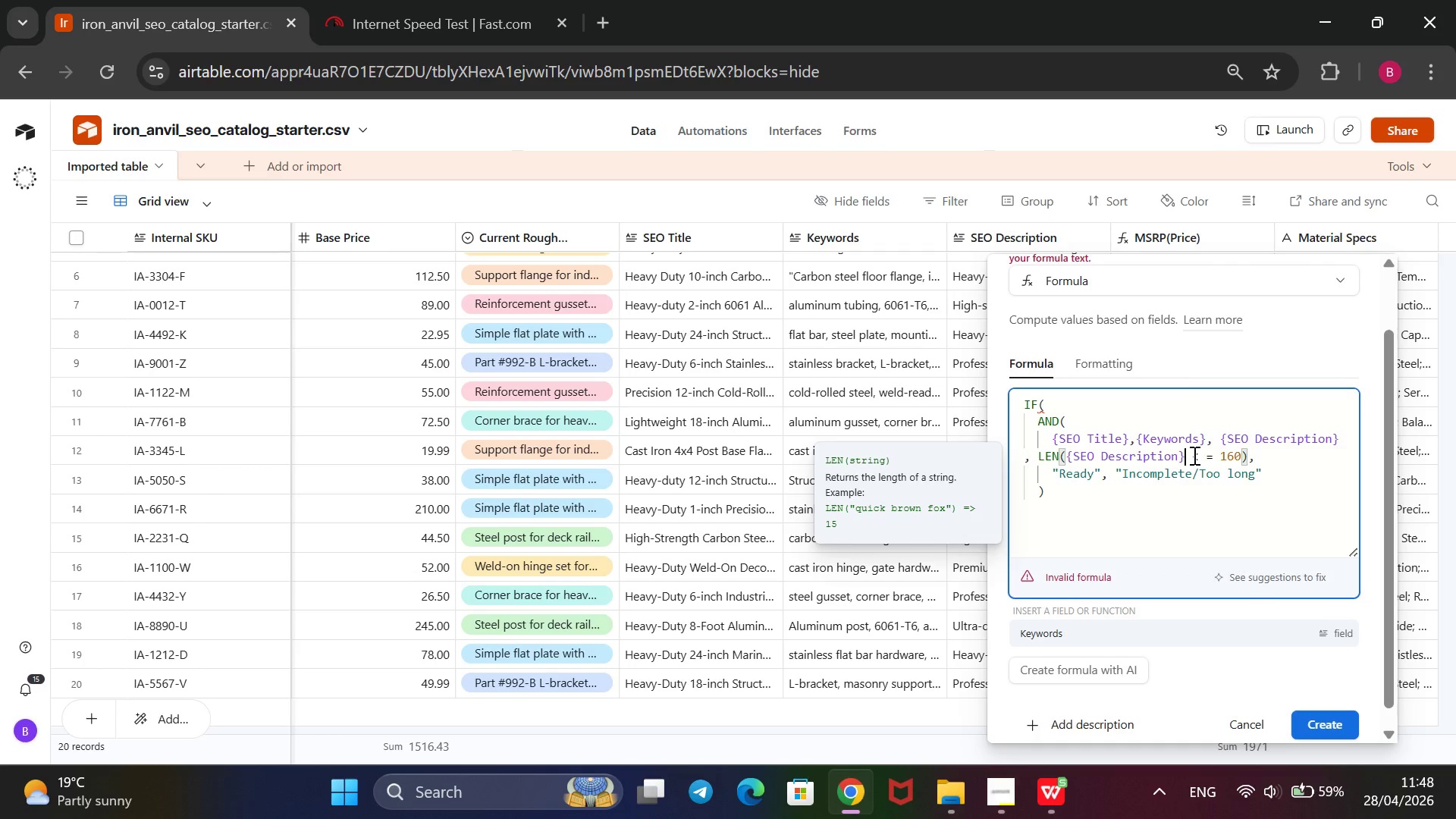 
key(ArrowLeft)
 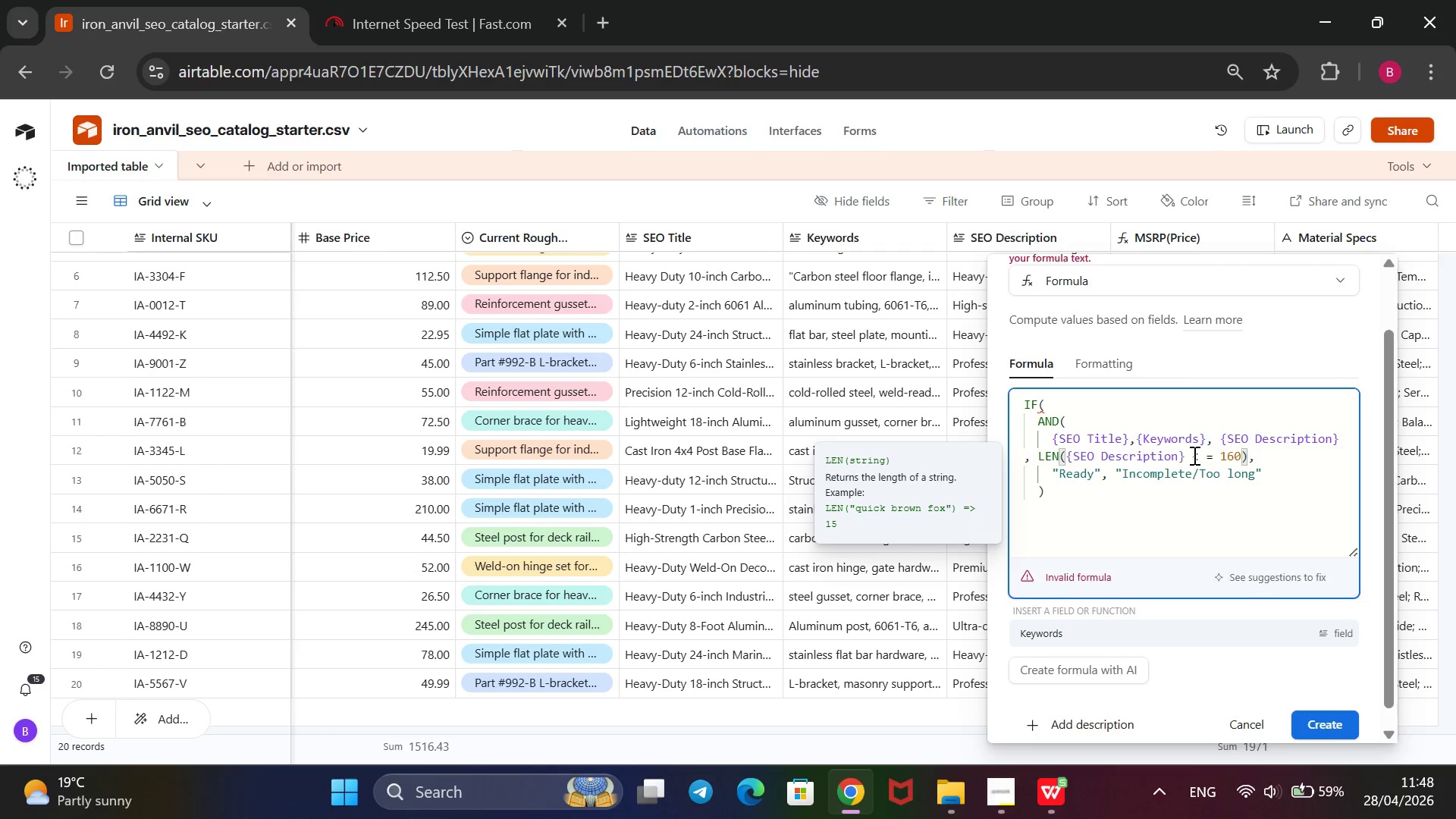 
key(ArrowRight)
 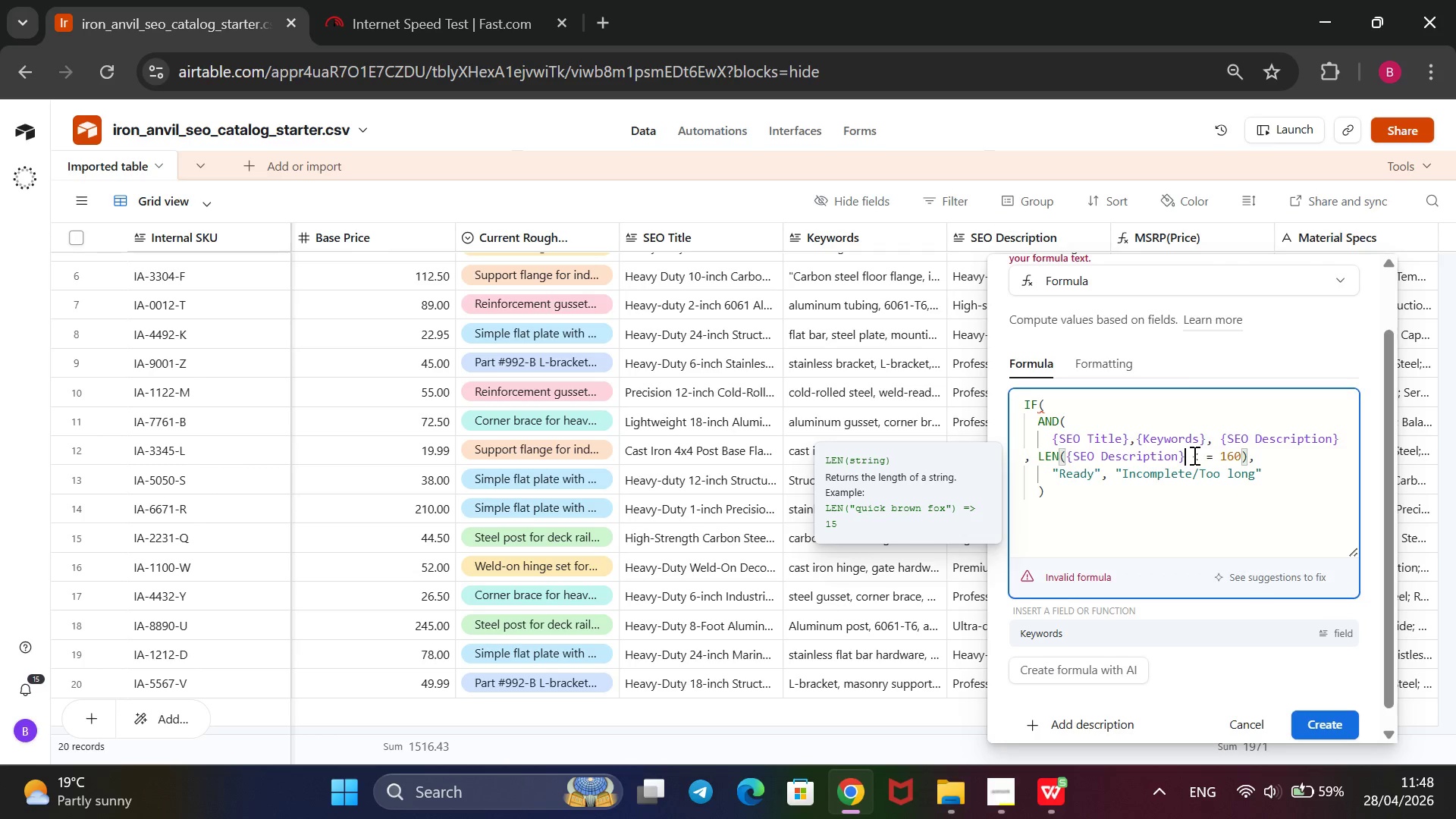 
key(Shift+0)
 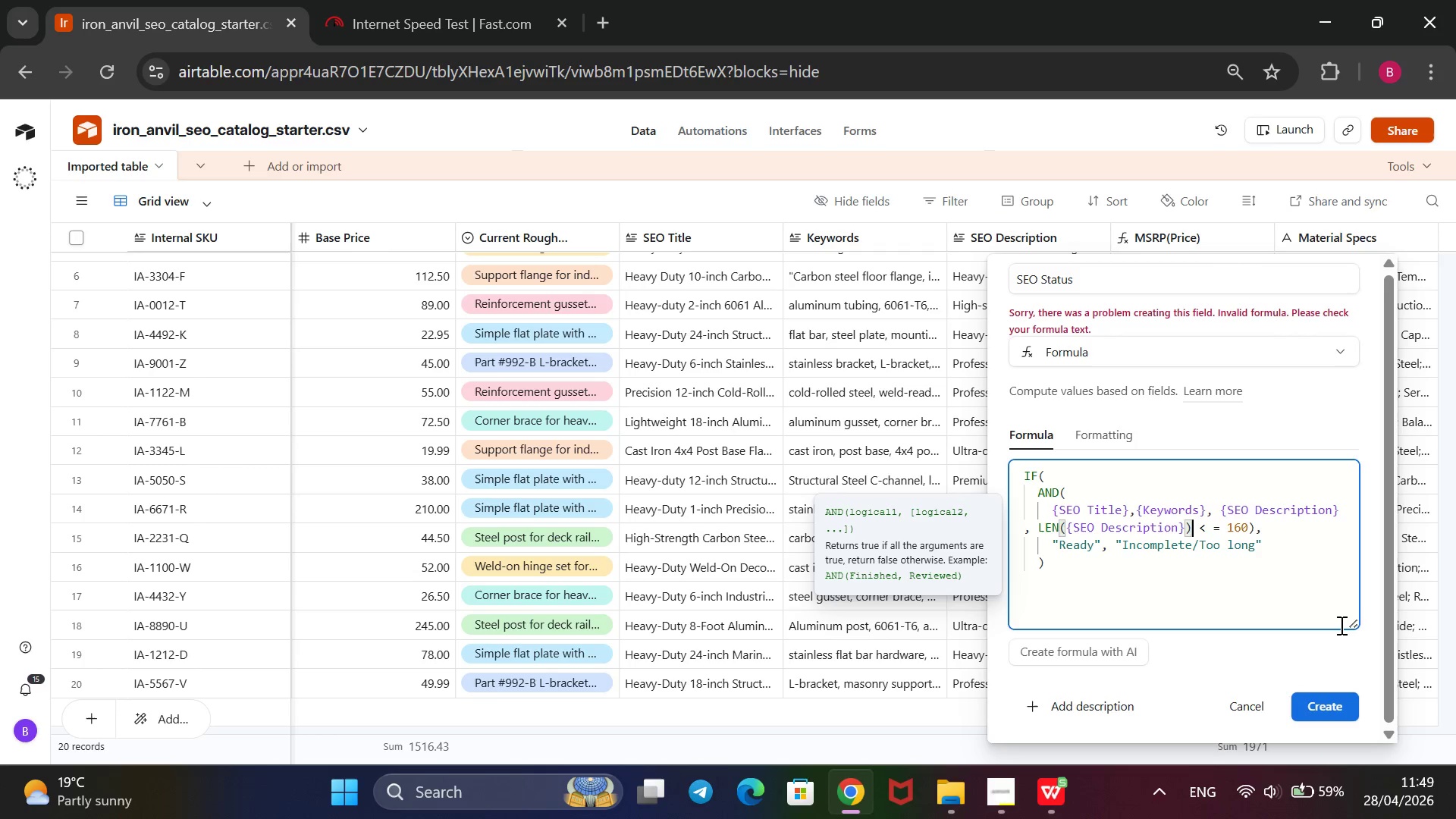 
wait(13.02)
 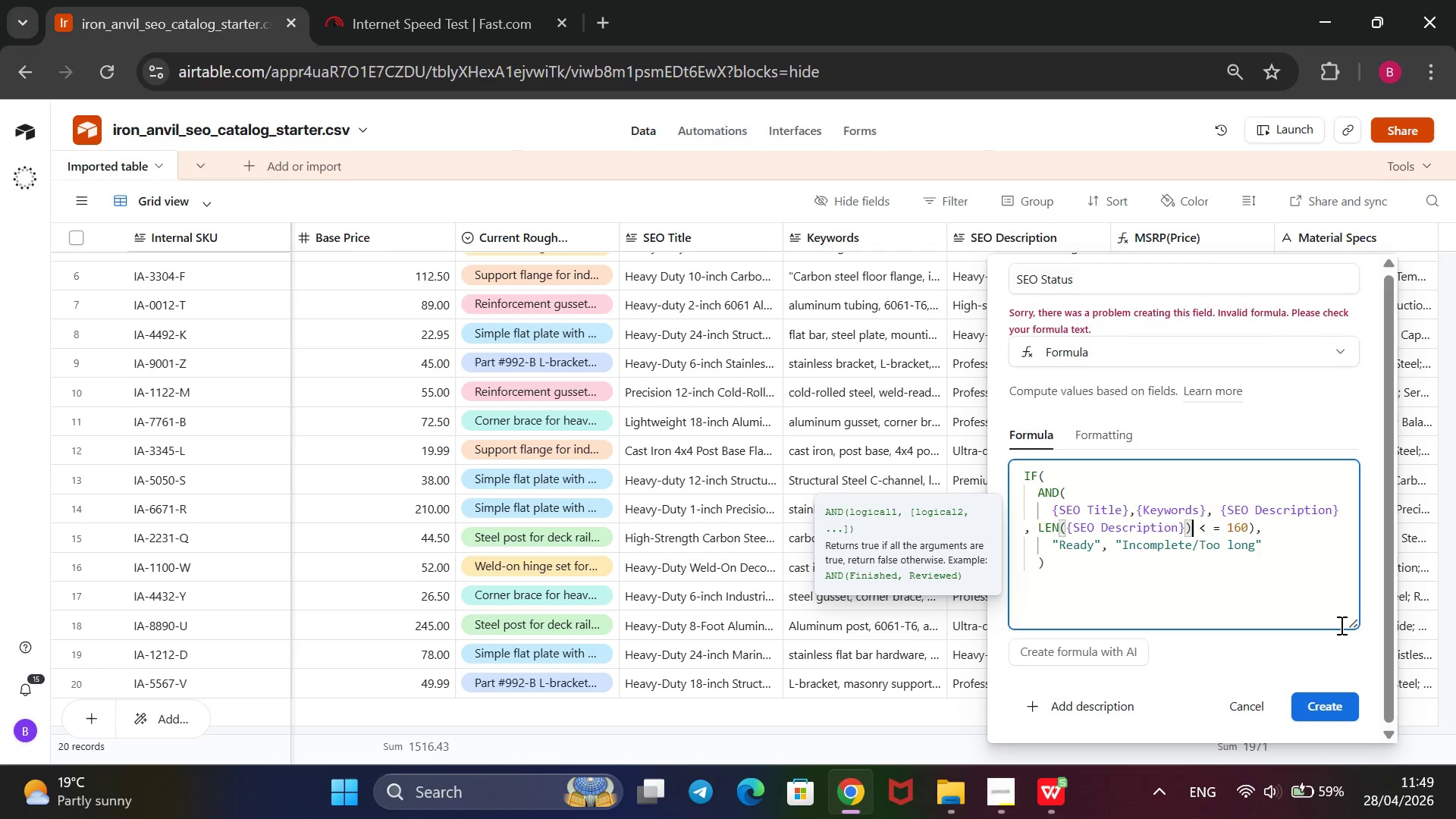 
left_click([1323, 709])
 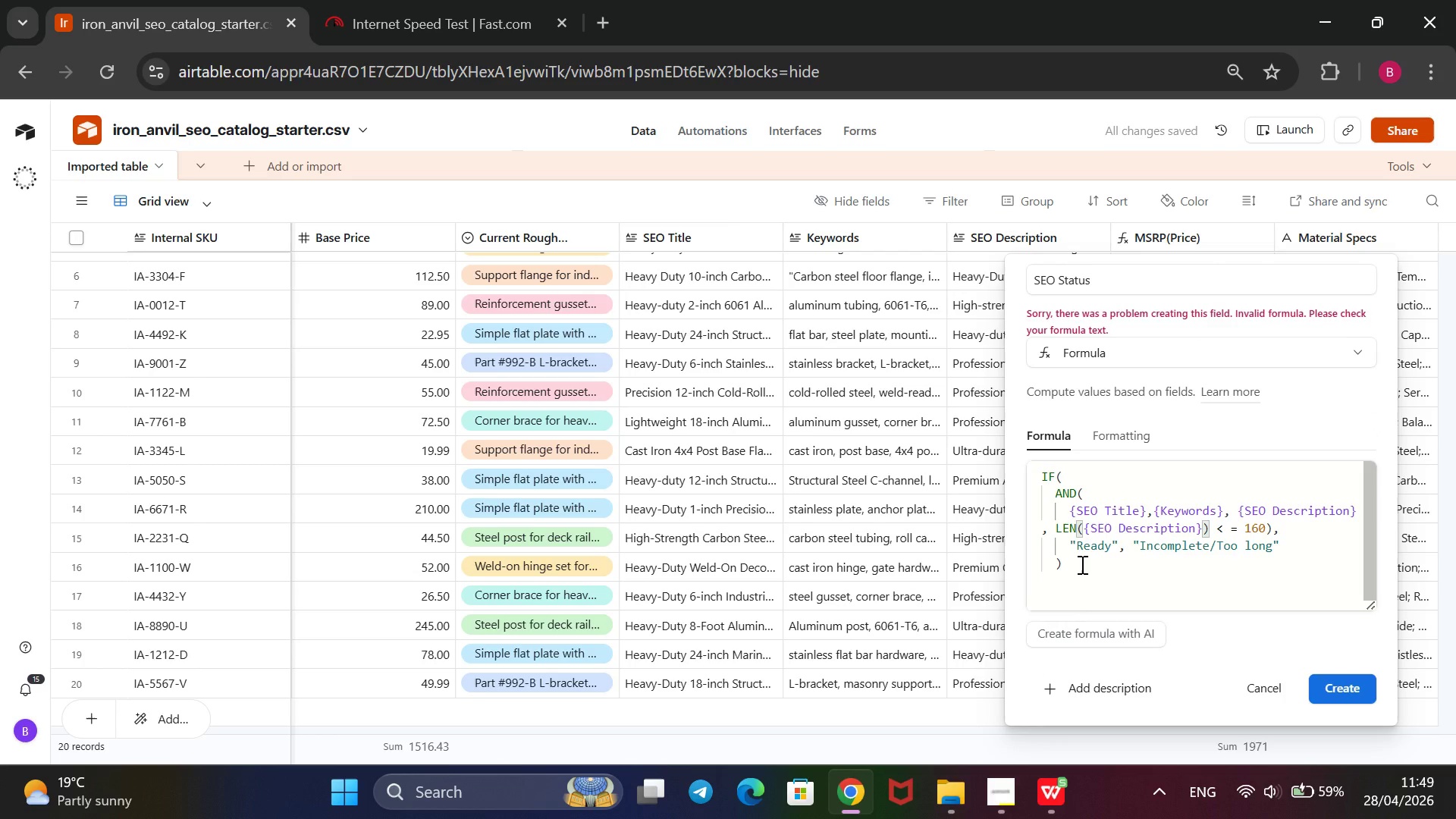 
wait(13.25)
 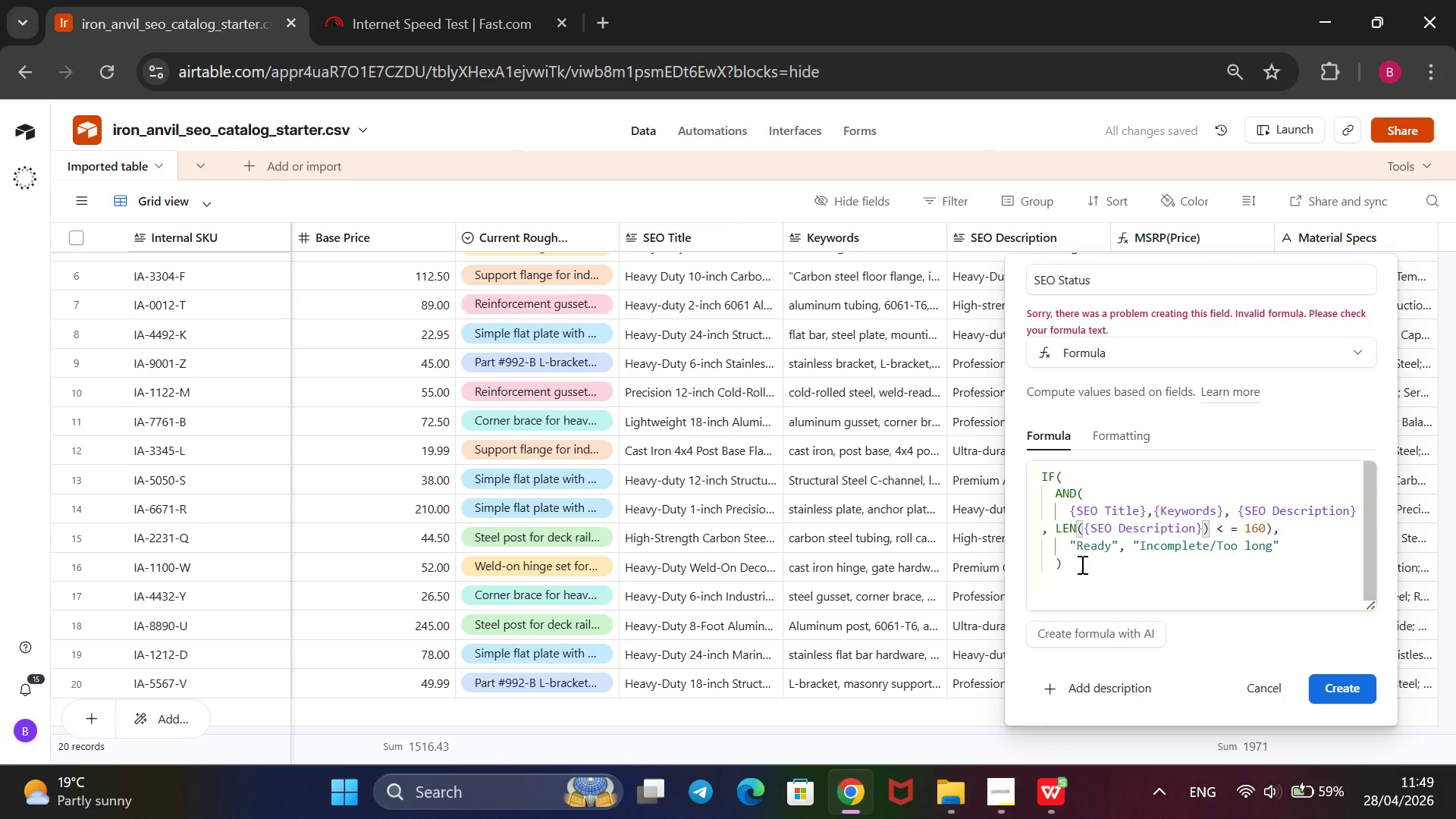 
left_click([1269, 532])
 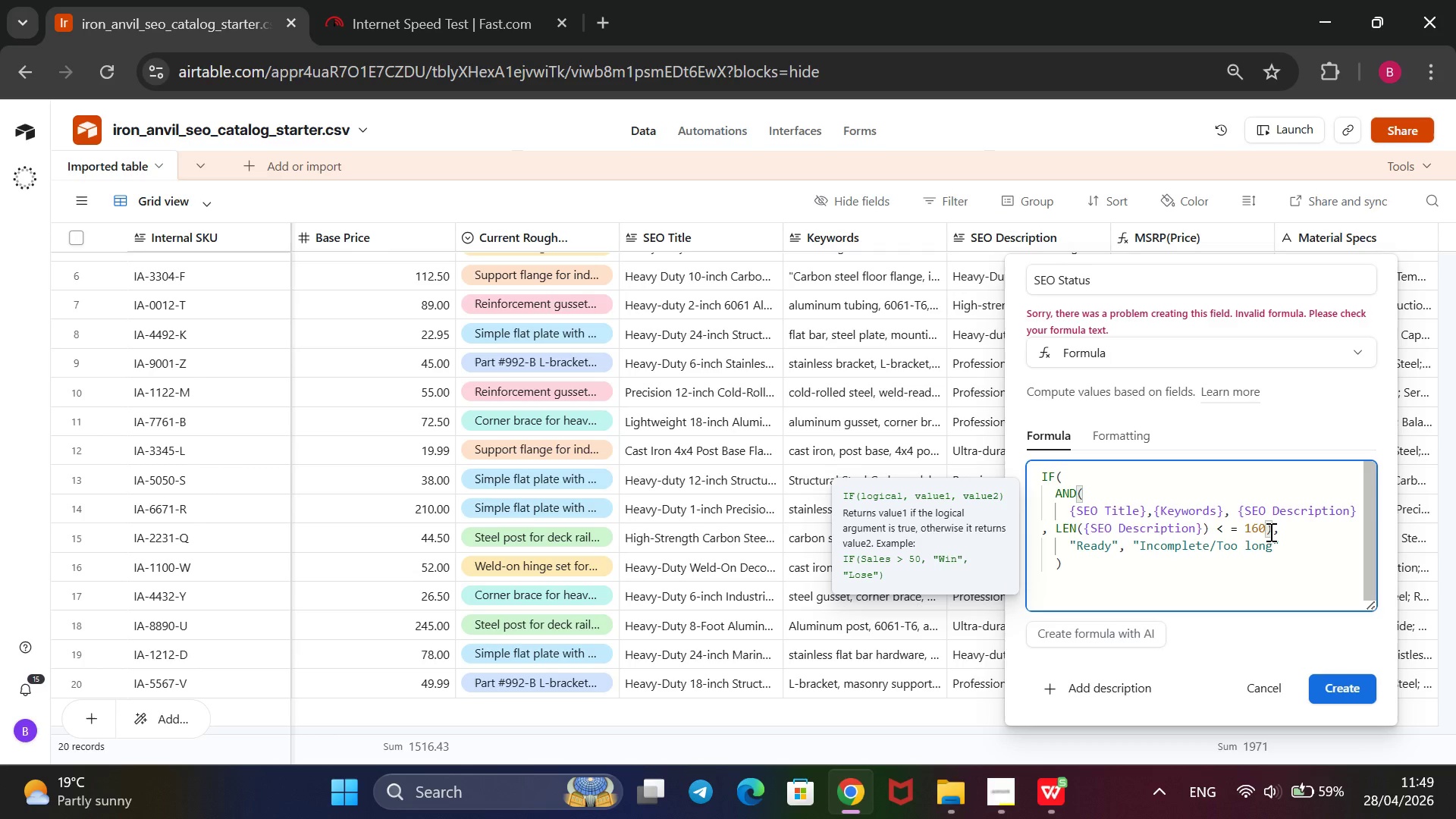 
key(Backspace)
 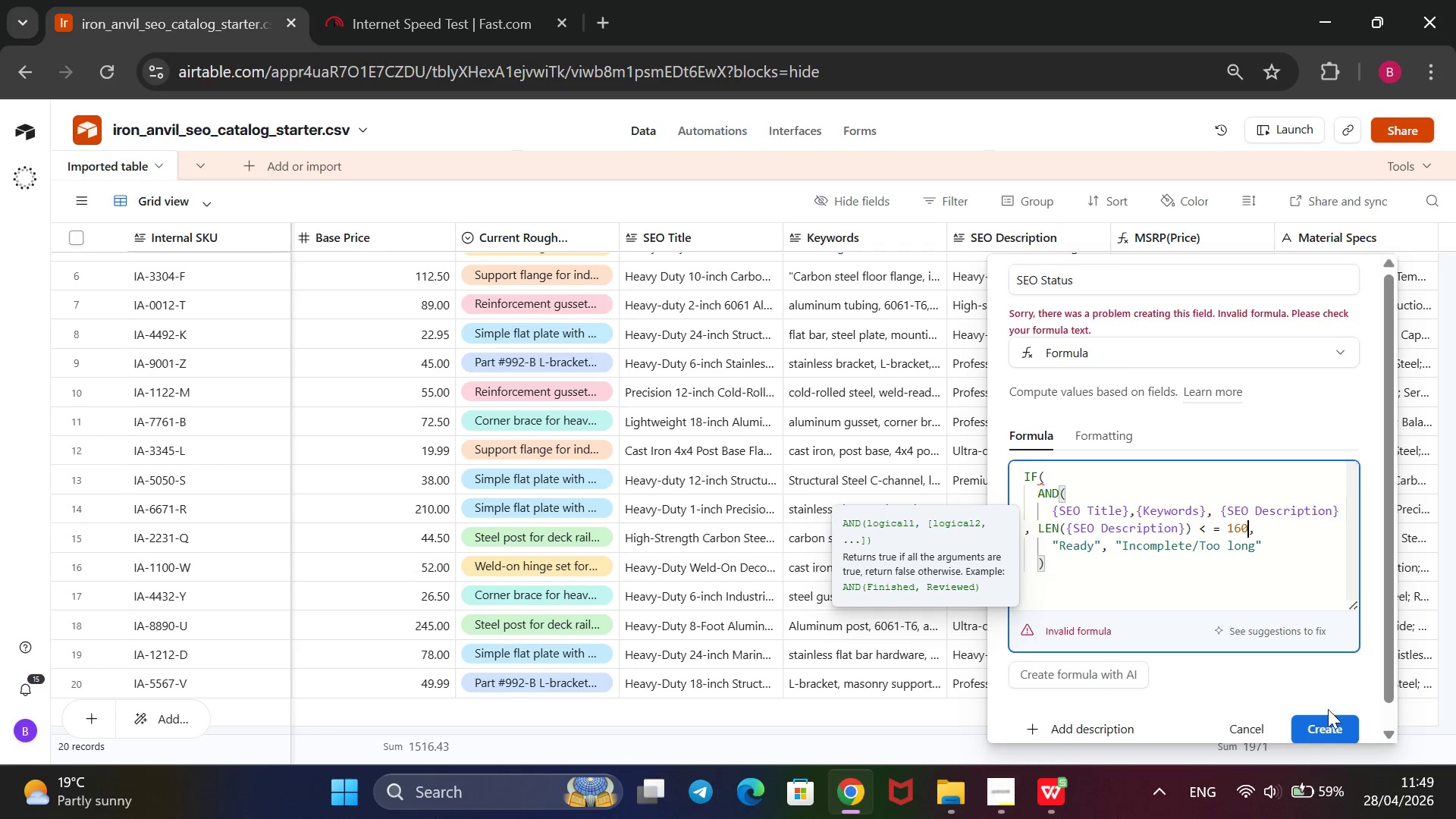 
left_click([1321, 730])
 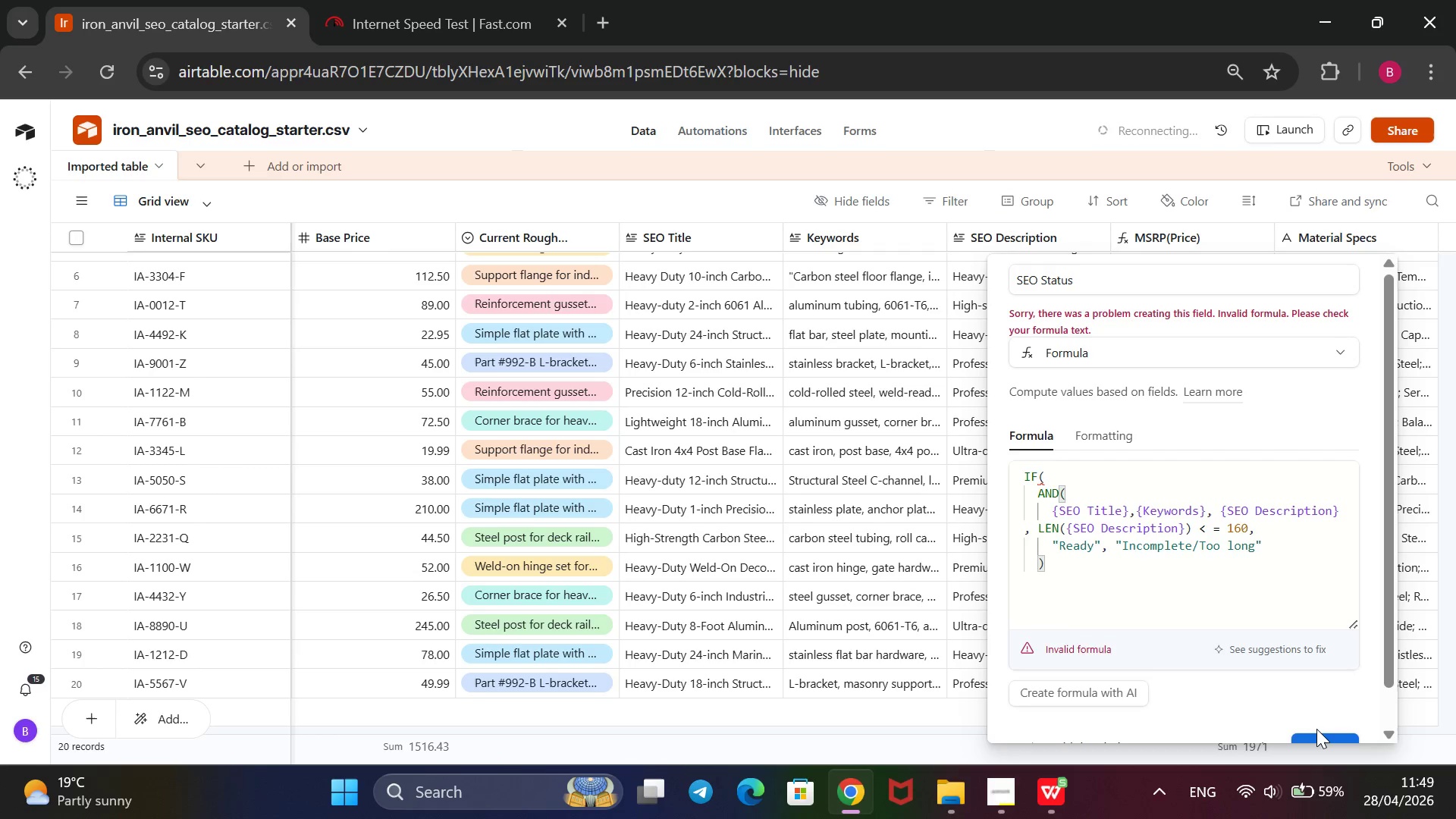 
wait(23.61)
 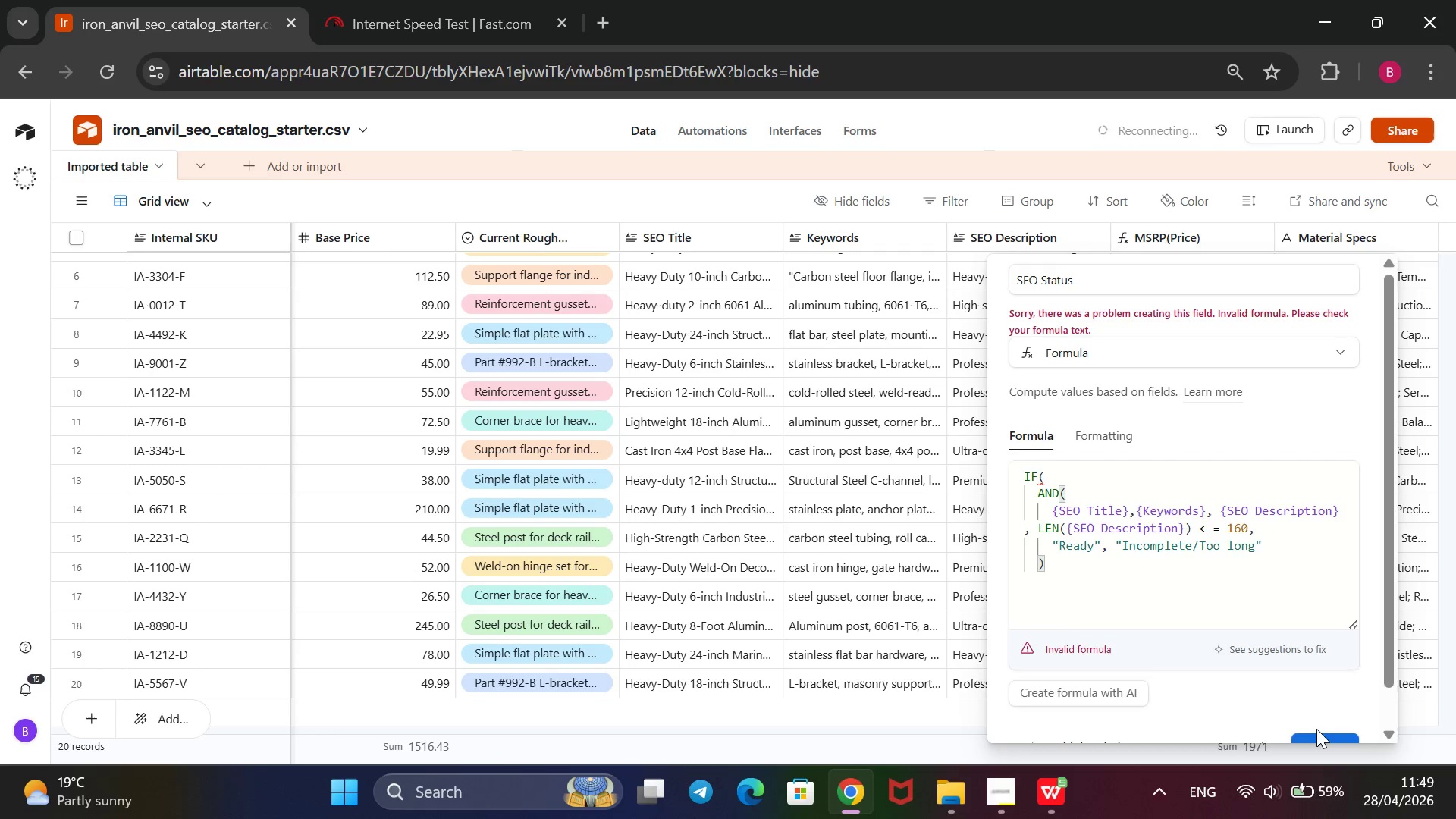 
left_click([1263, 530])
 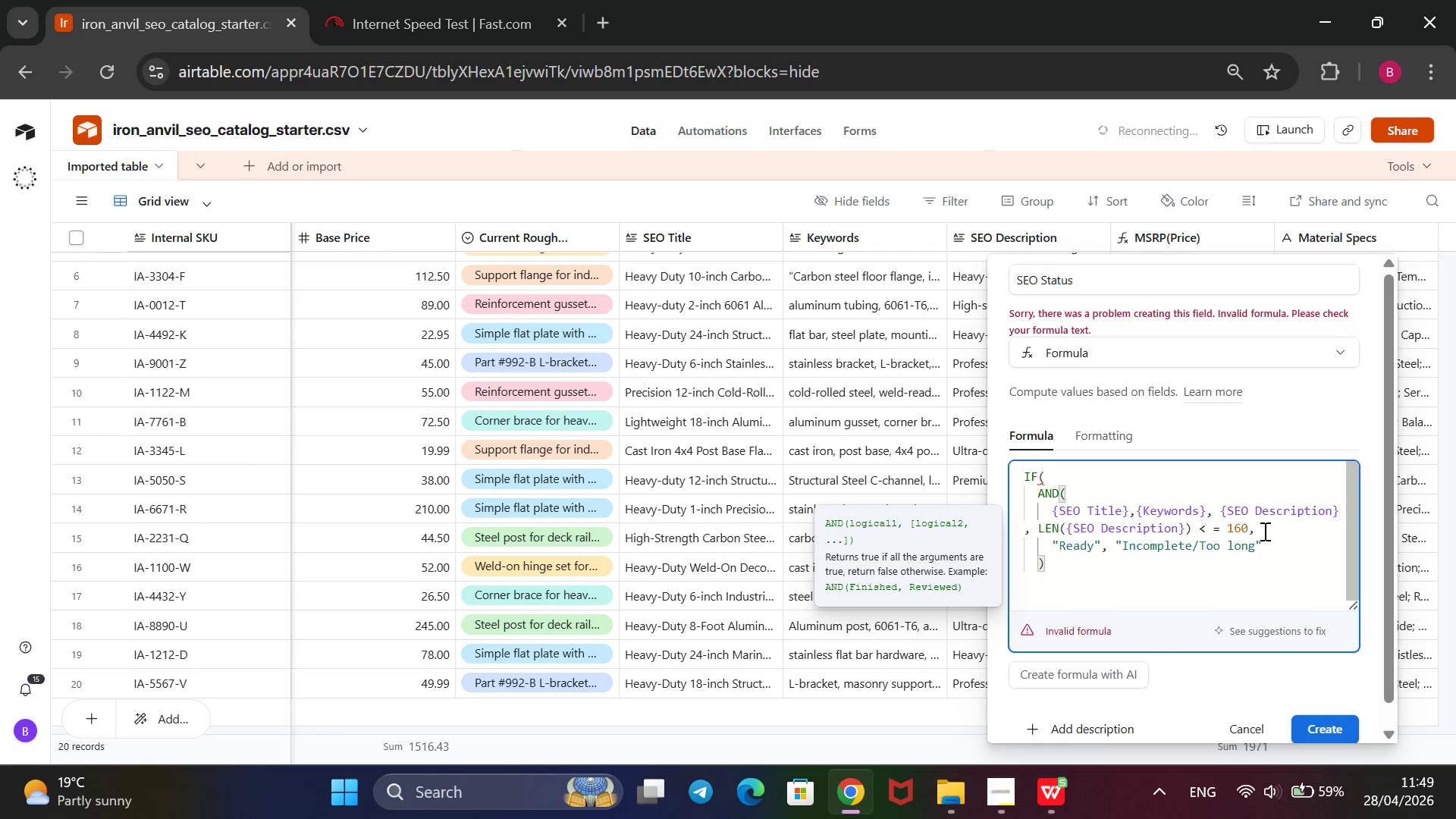 
key(Backspace)
 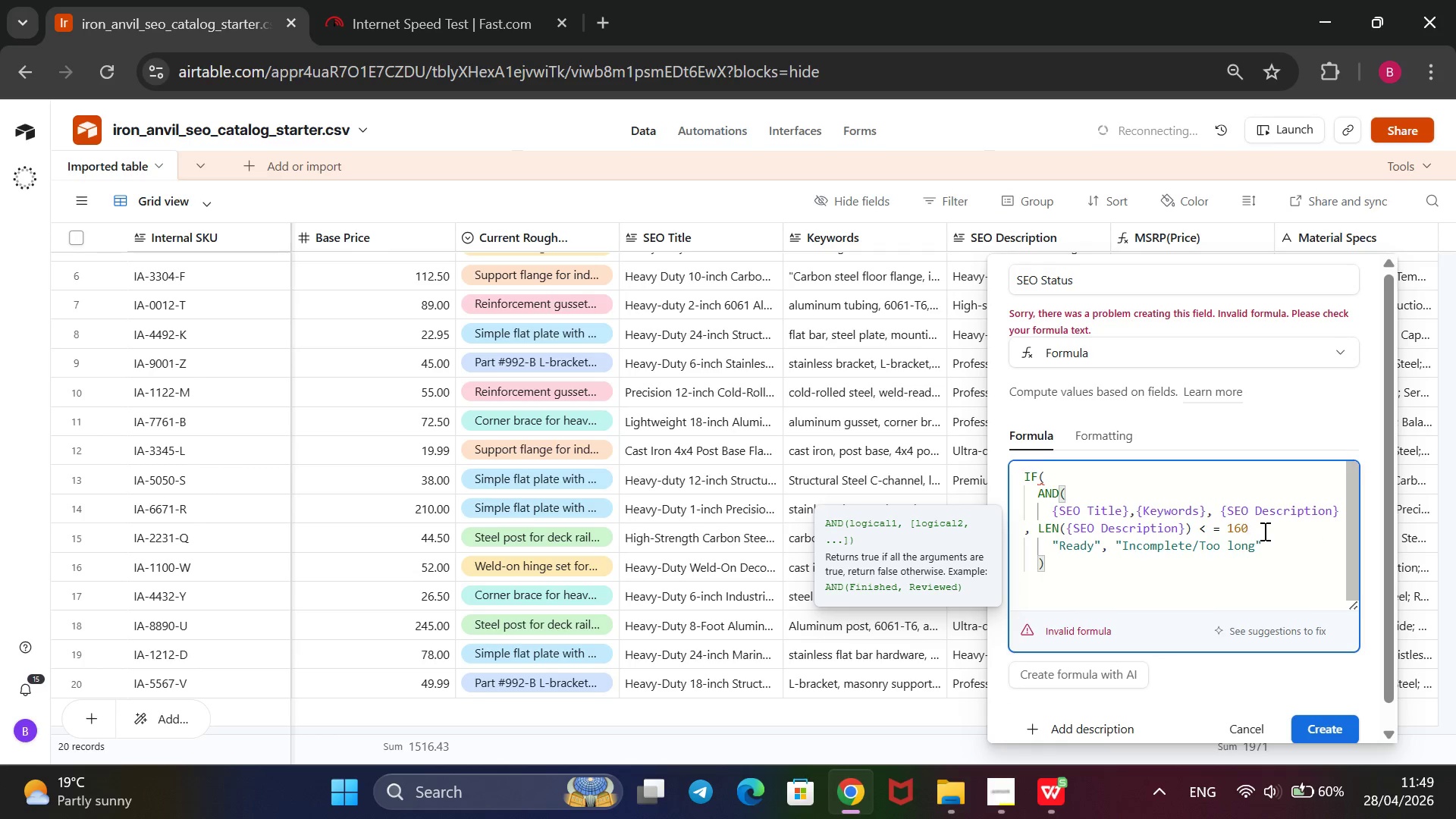 
key(Enter)
 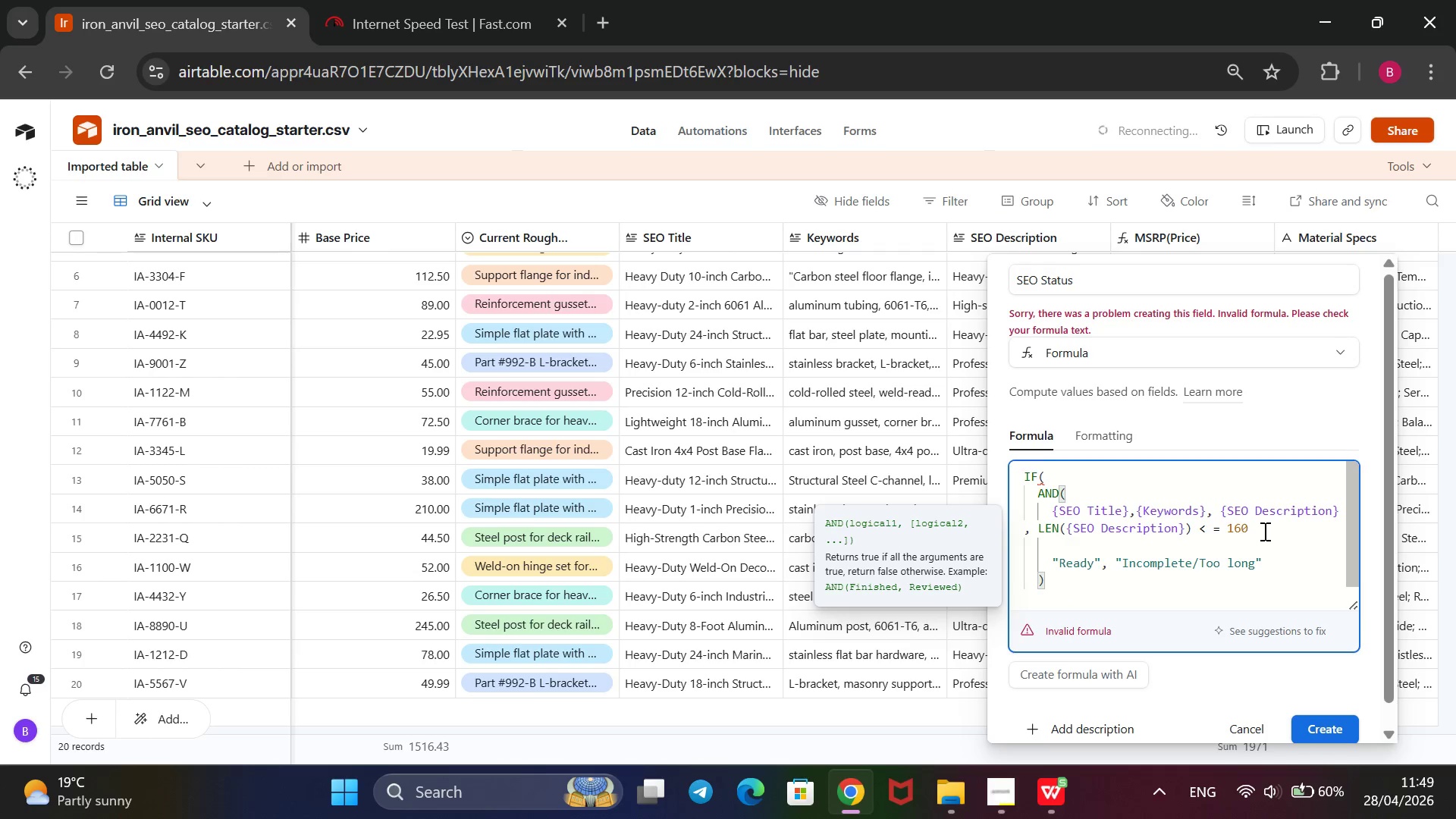 
key(Shift+0)
 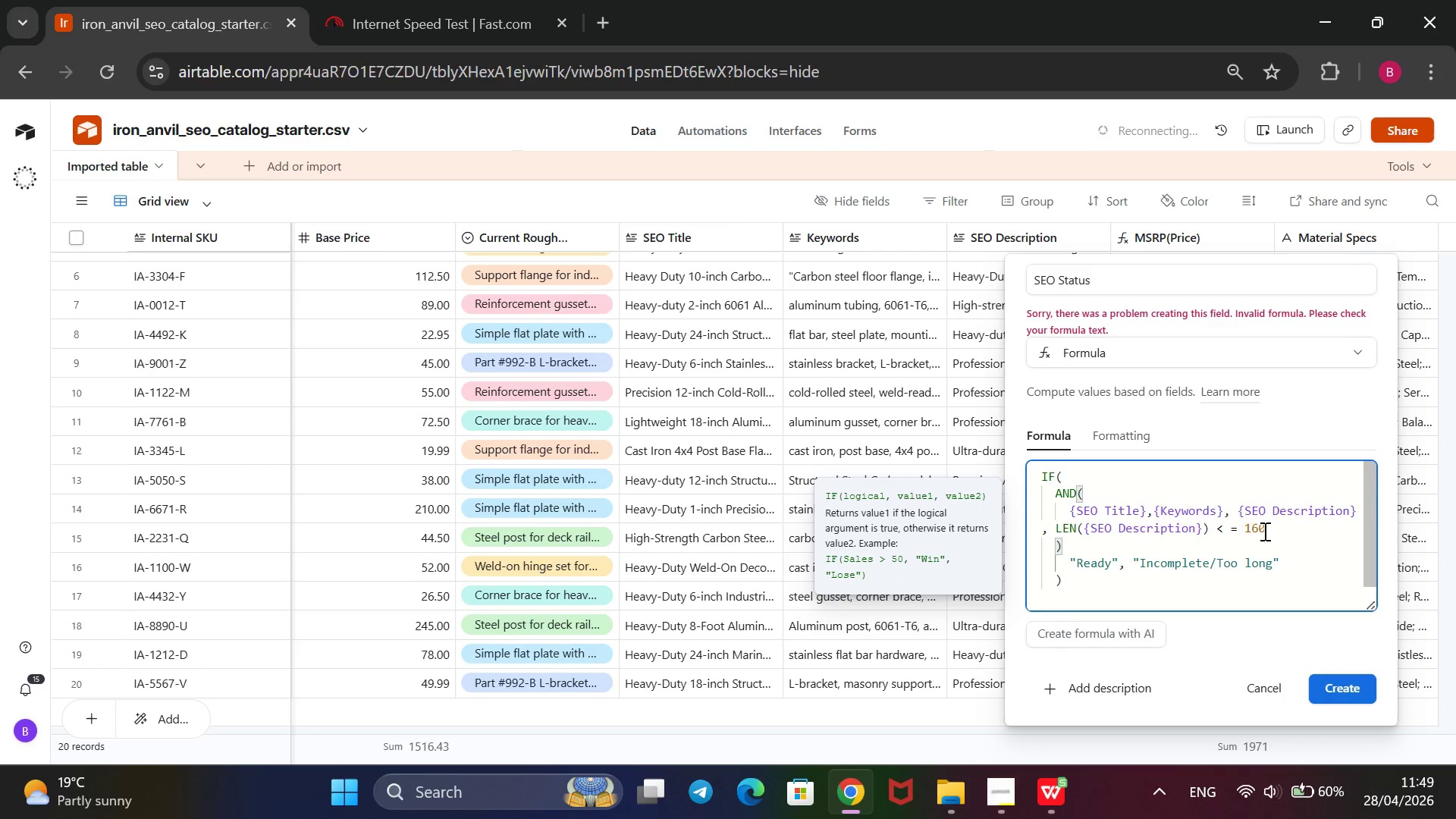 
key(Comma)
 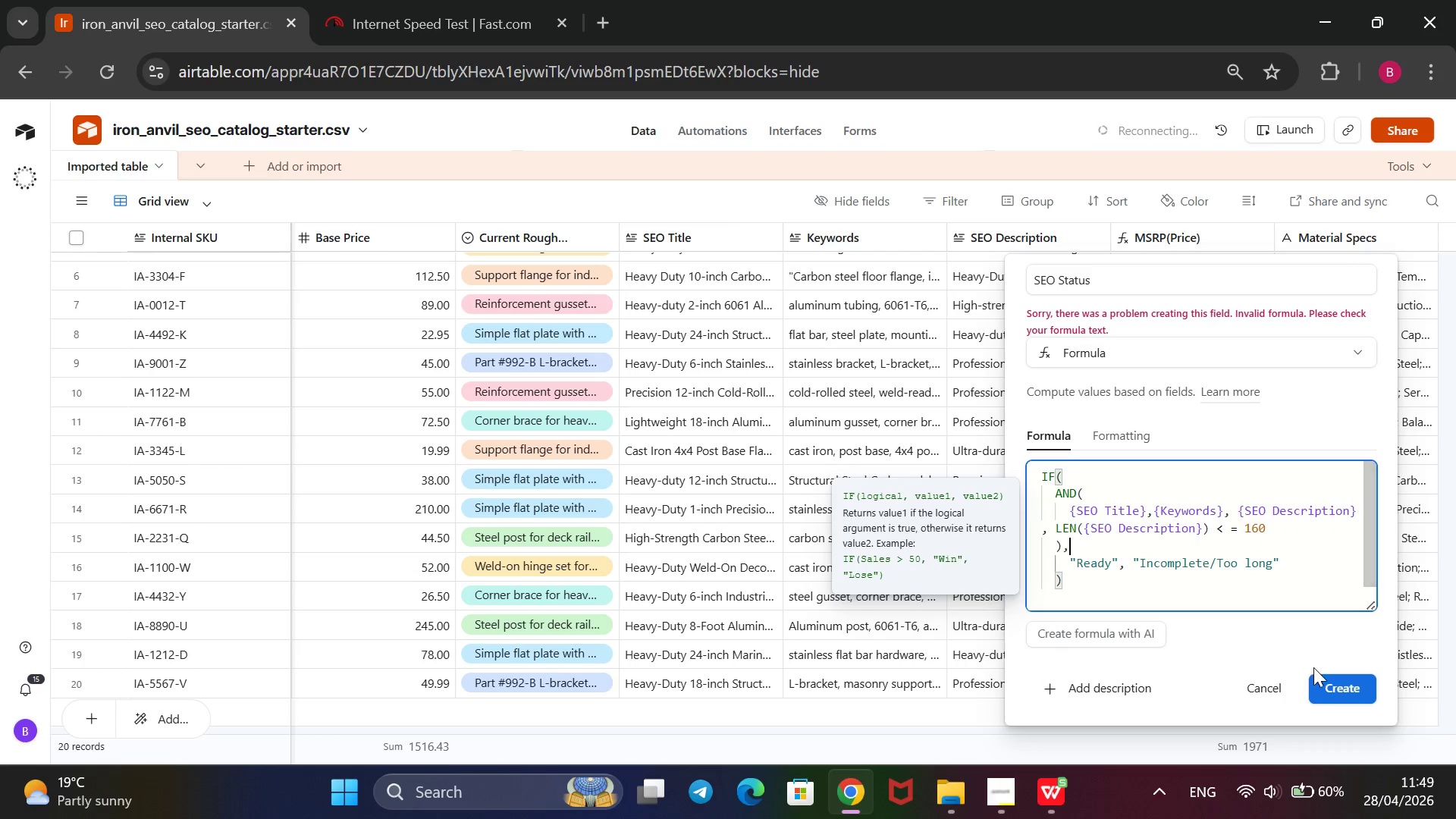 
left_click([1332, 685])
 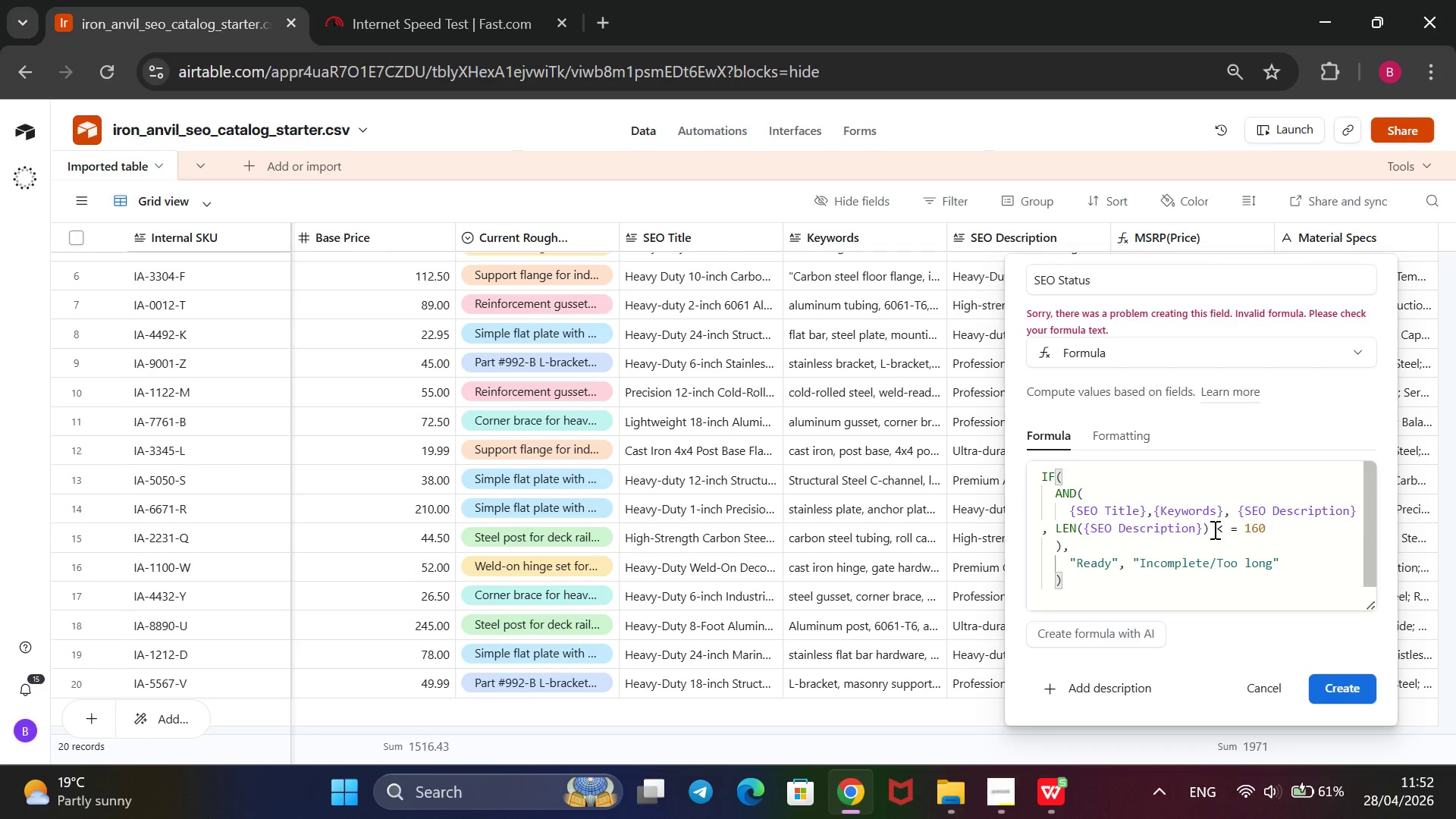 
wait(159.72)
 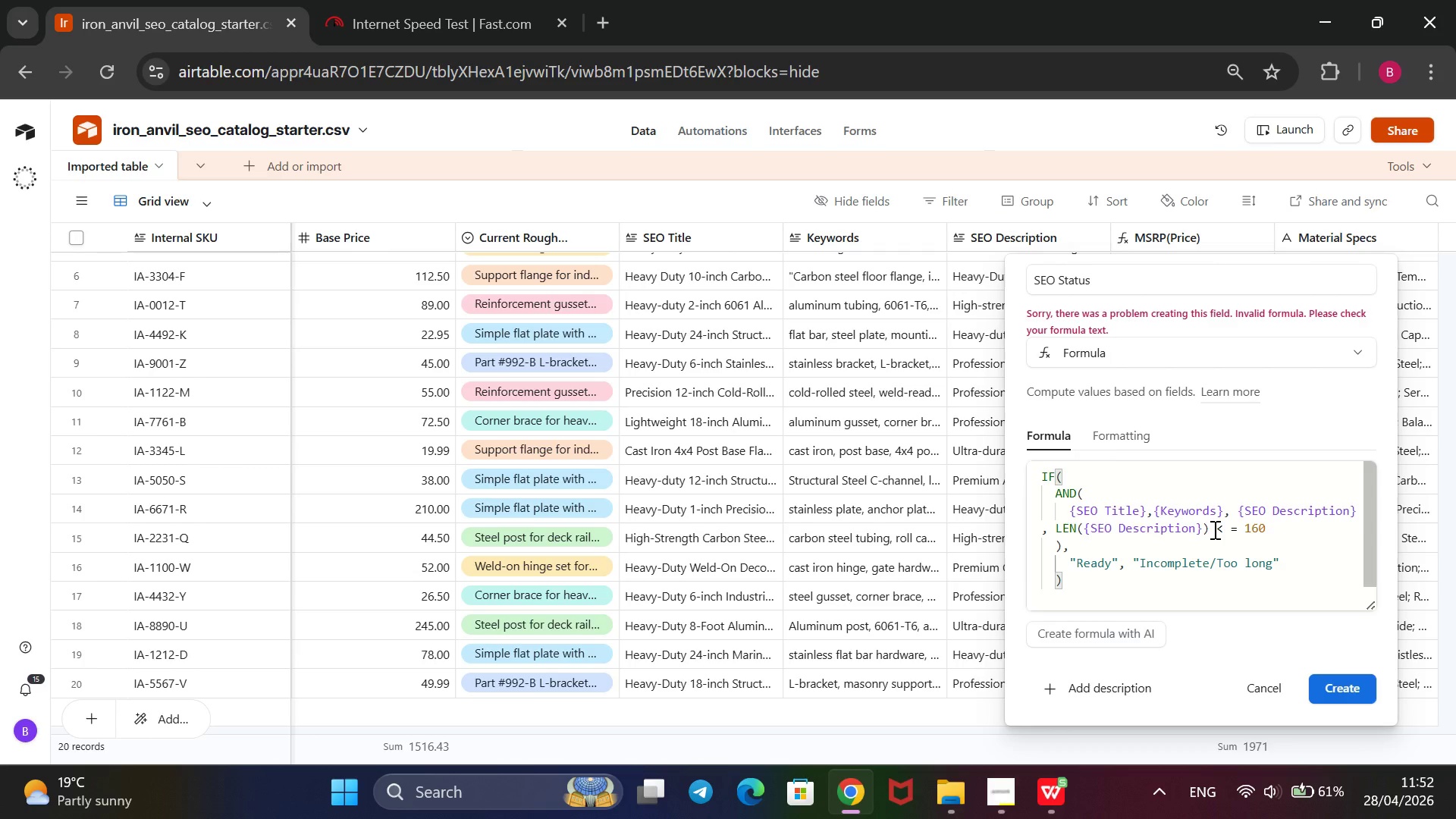 
left_click([1065, 510])
 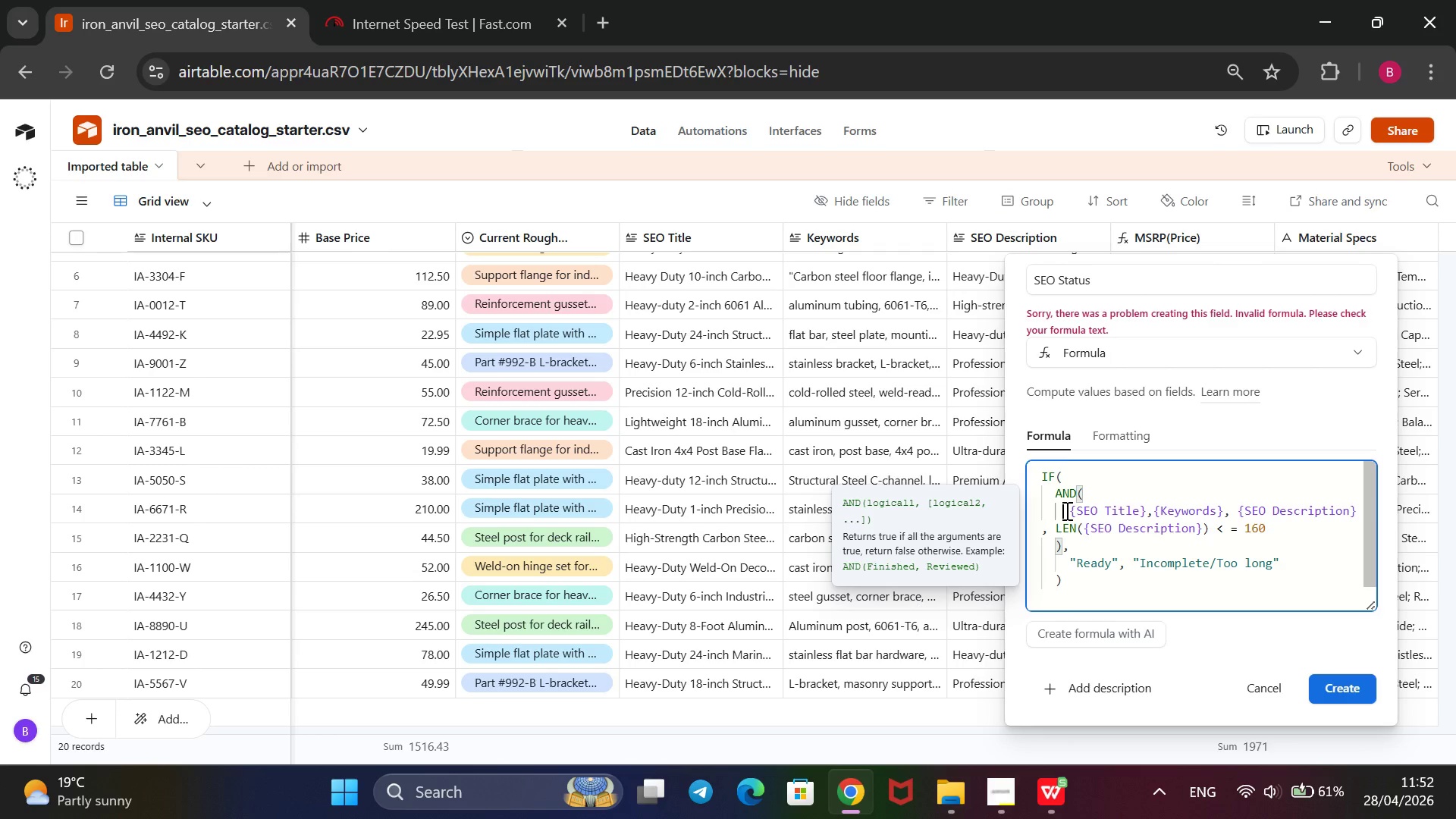 
wait(8.02)
 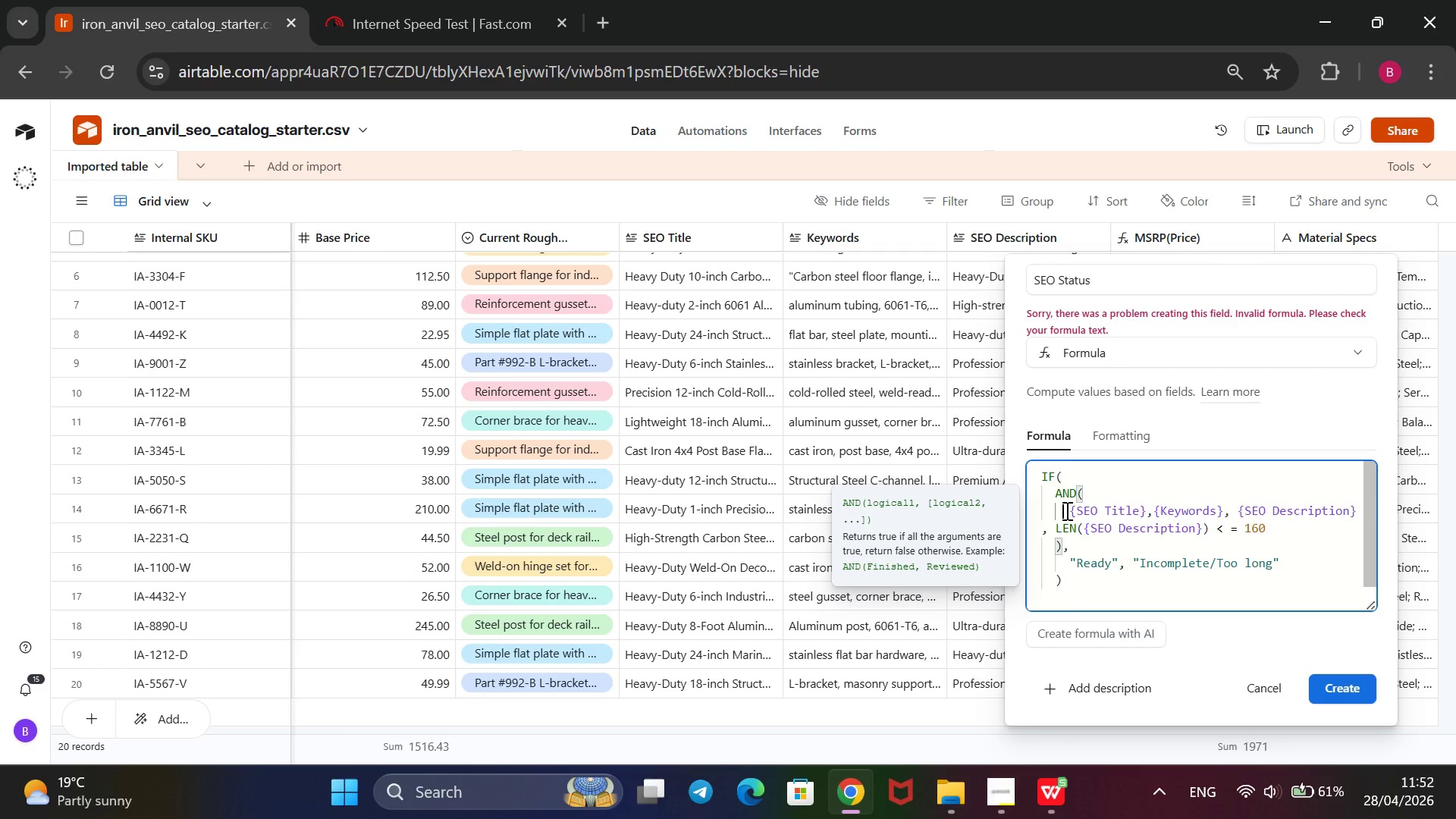 
type(NOT()
 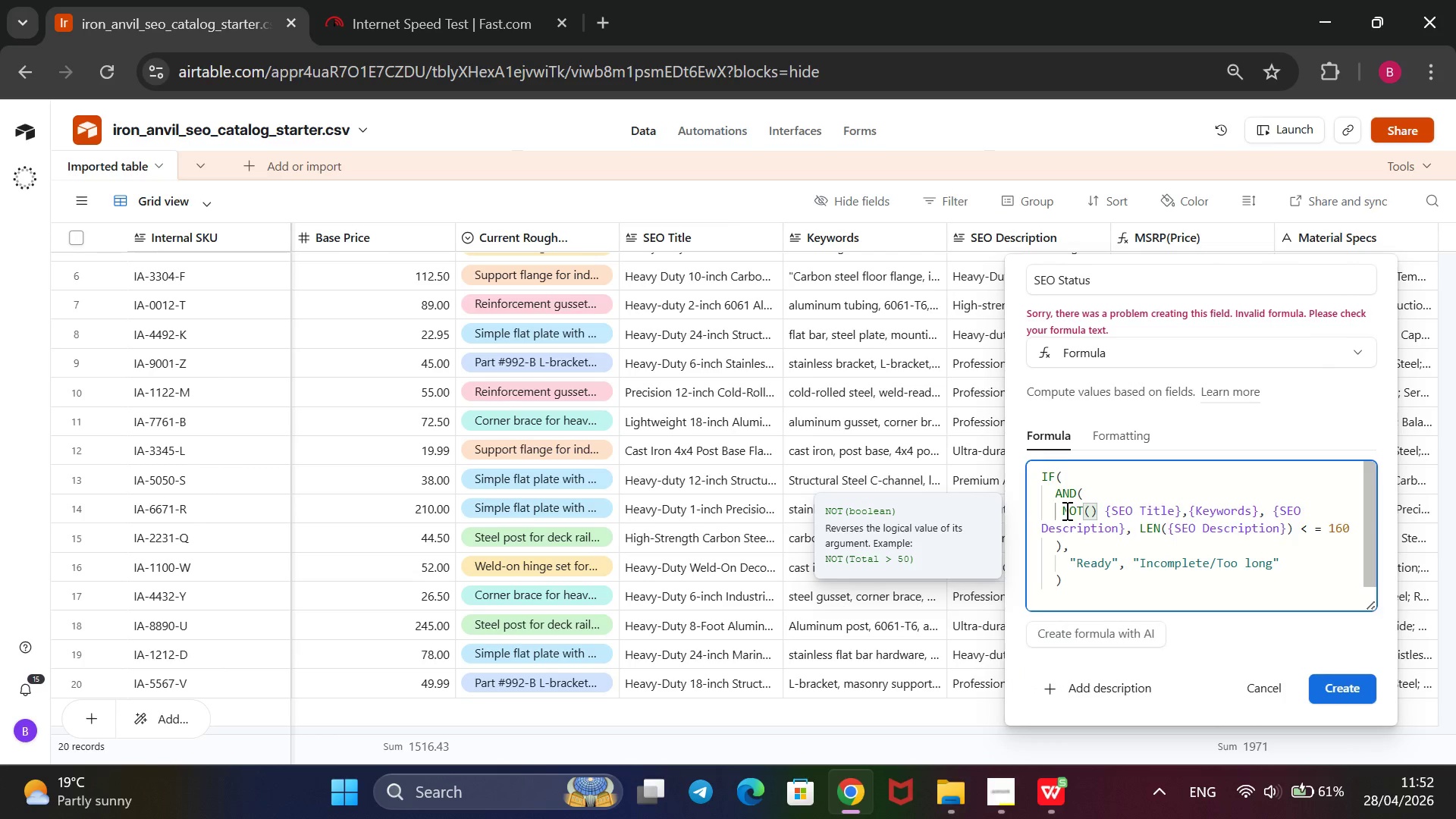 
key(ArrowRight)
 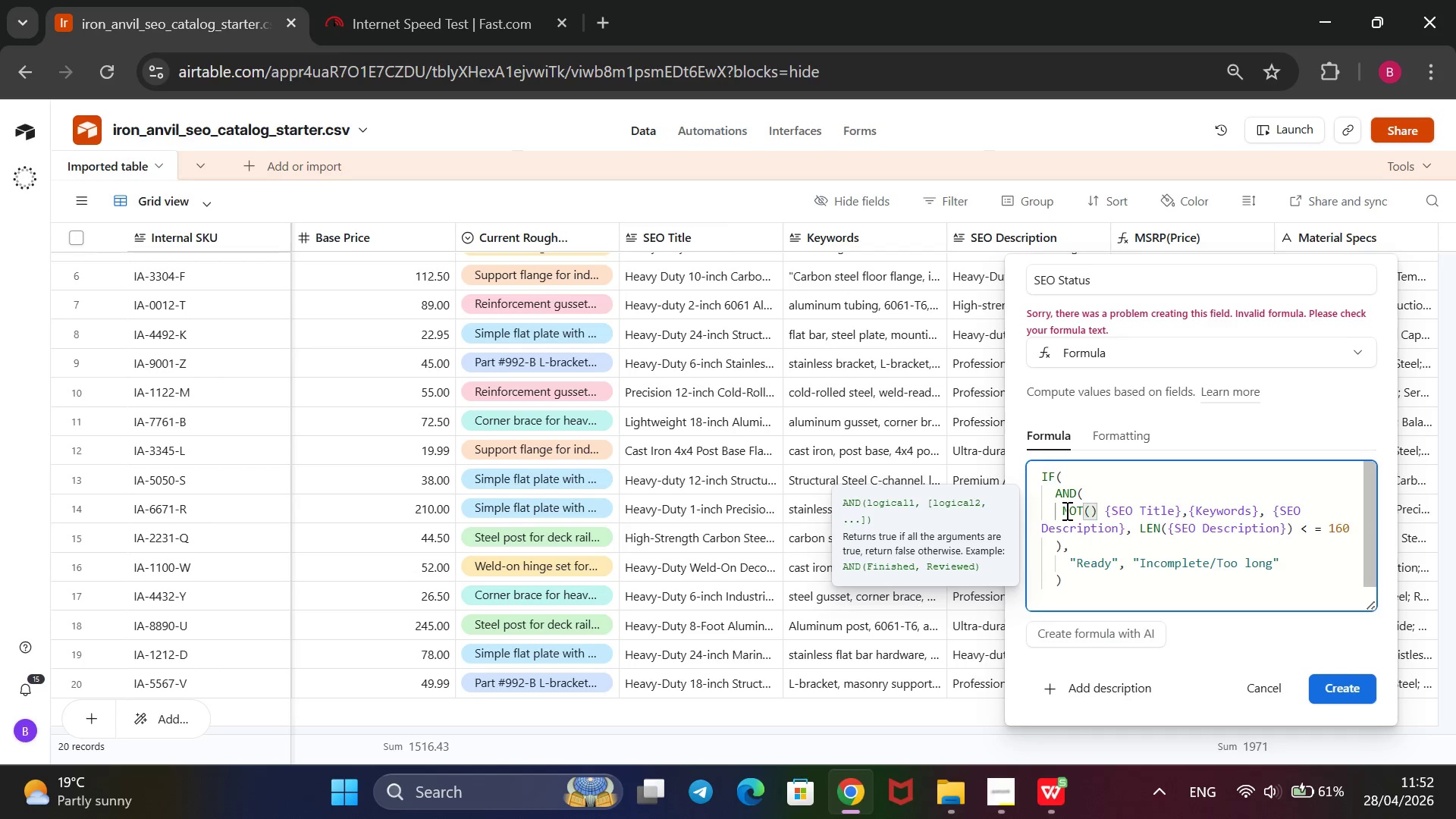 
key(Backspace)
 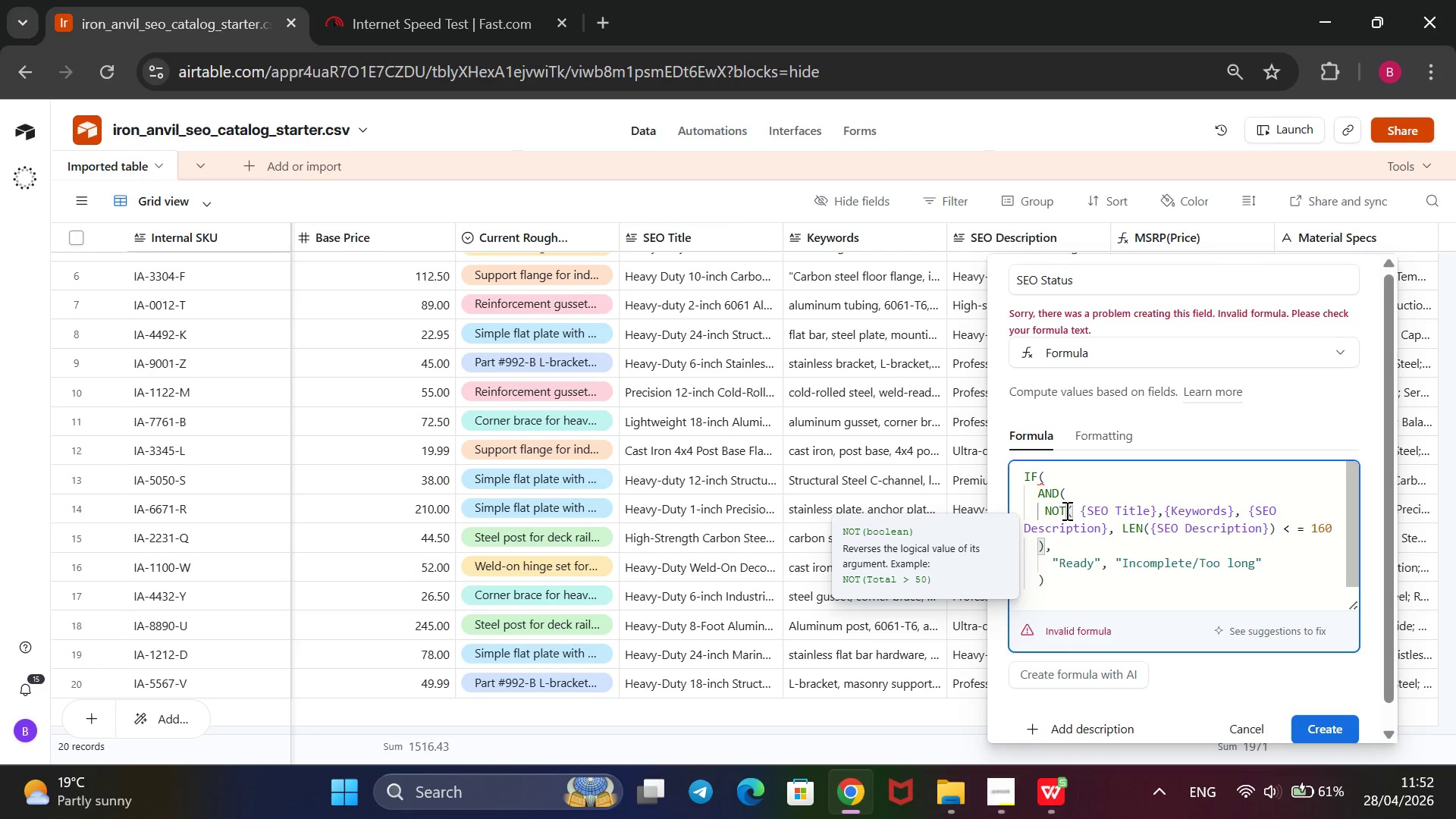 
hold_key(key=ArrowRight, duration=1.11)
 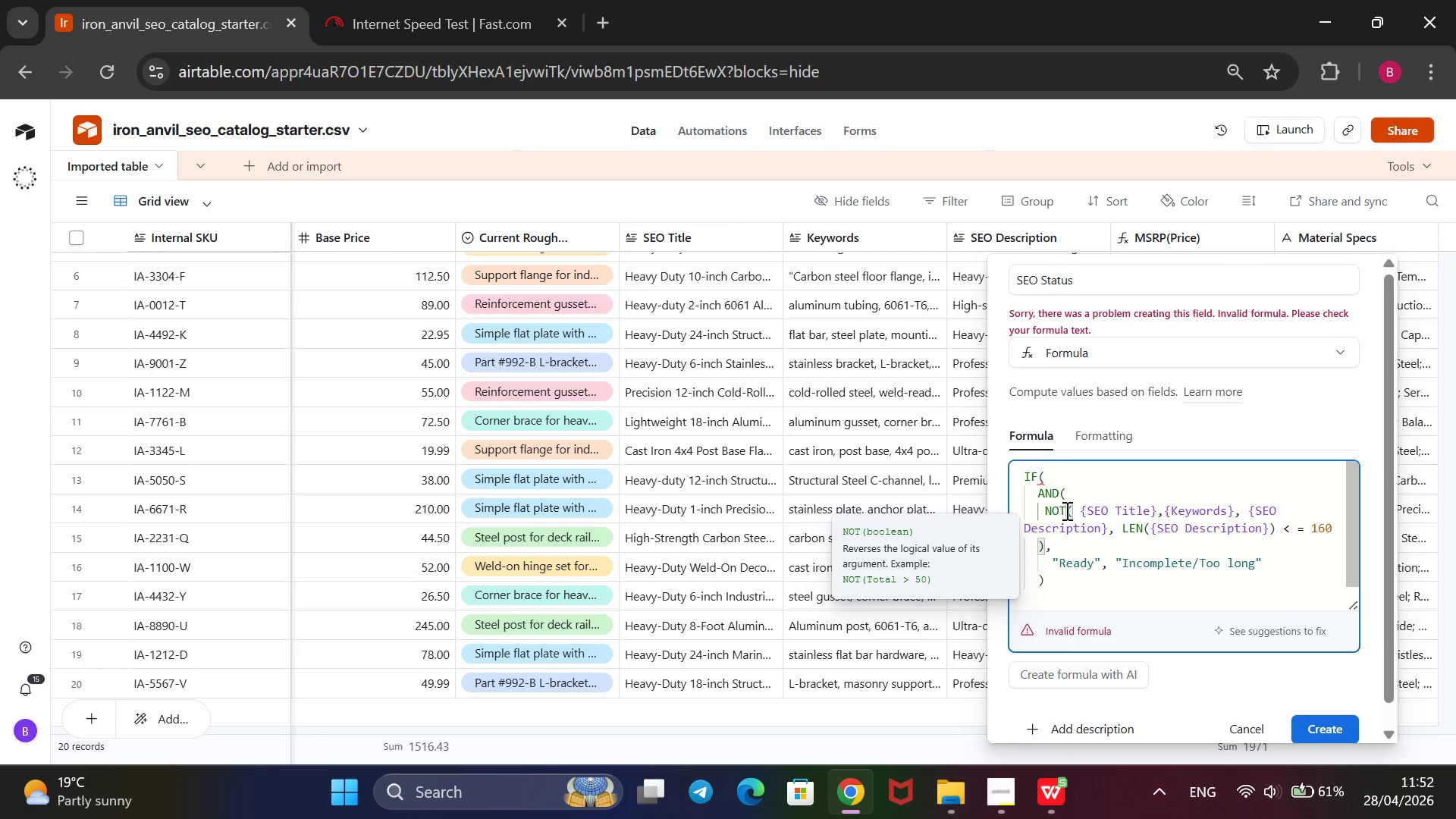 
key(ArrowLeft)
 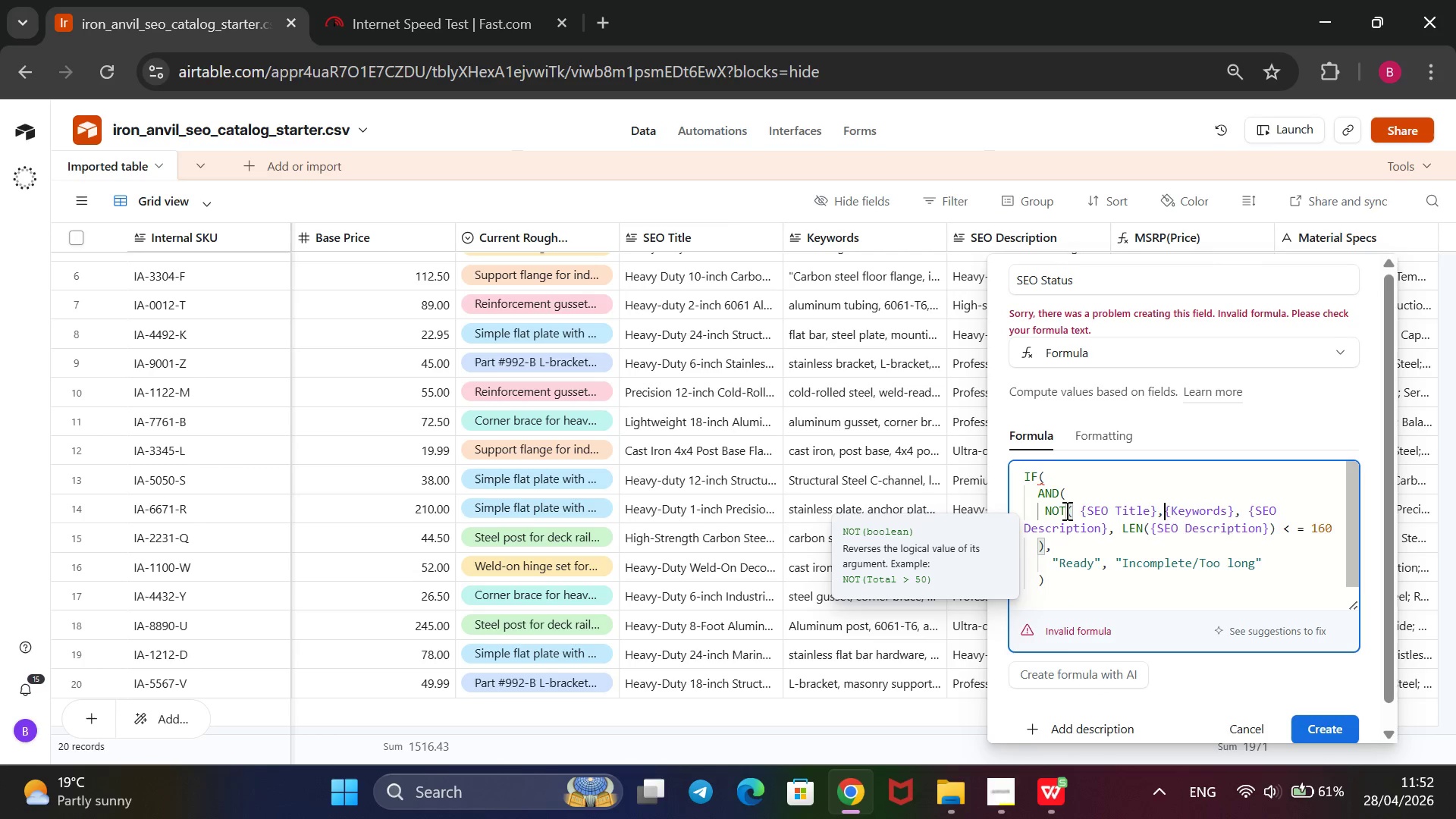 
key(ArrowLeft)
 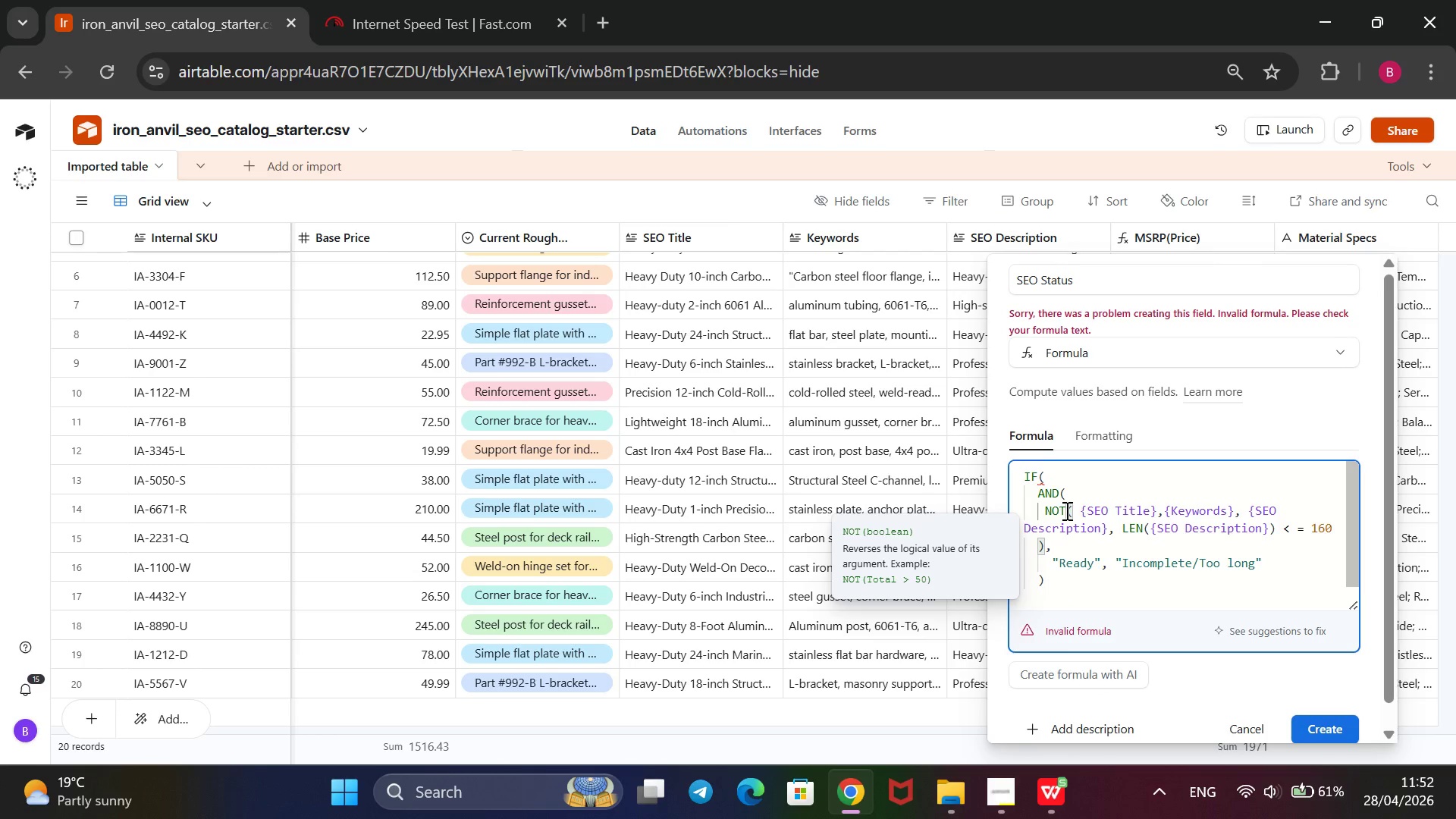 
key(Shift+0)
 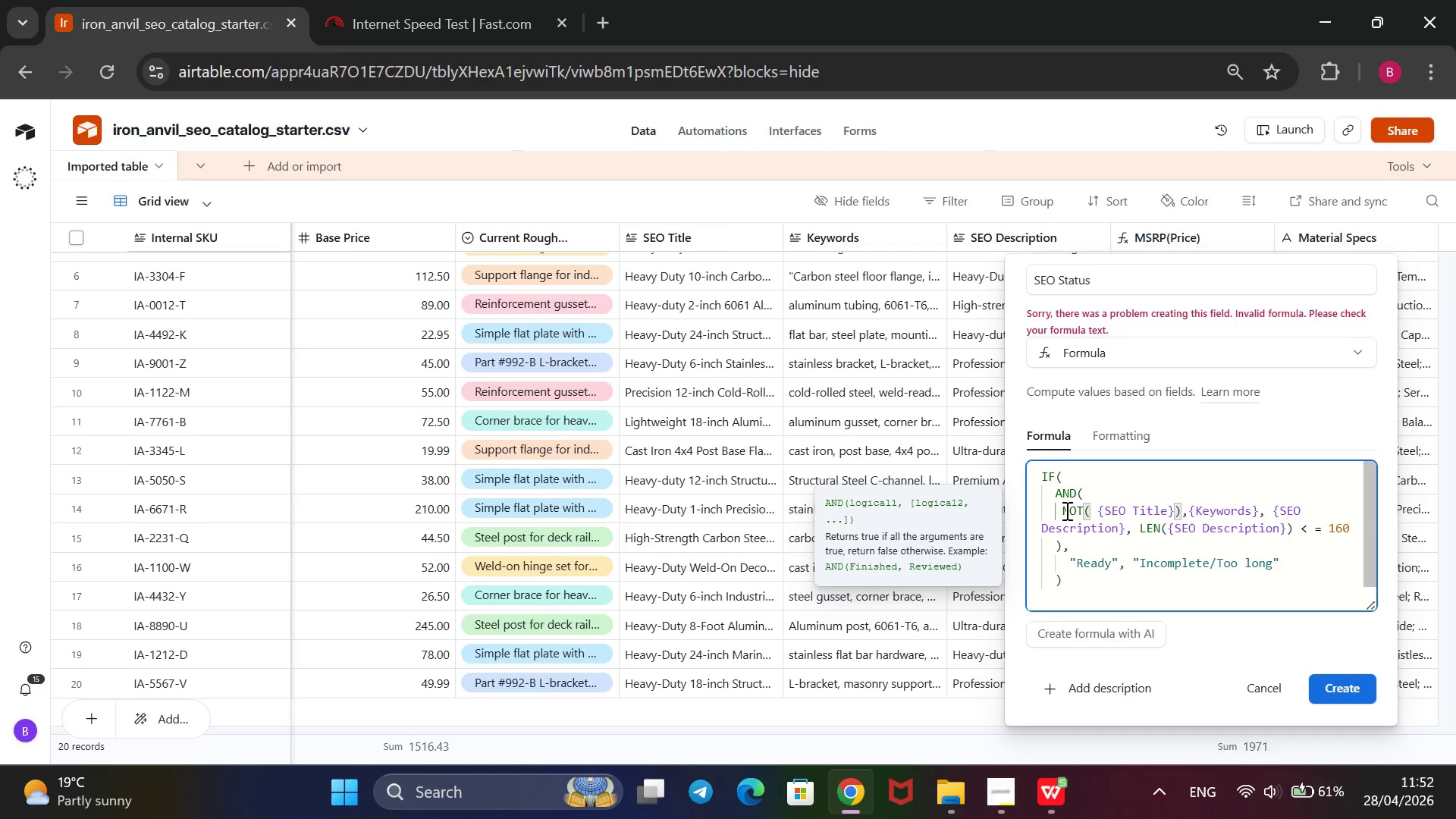 
key(ArrowLeft)
 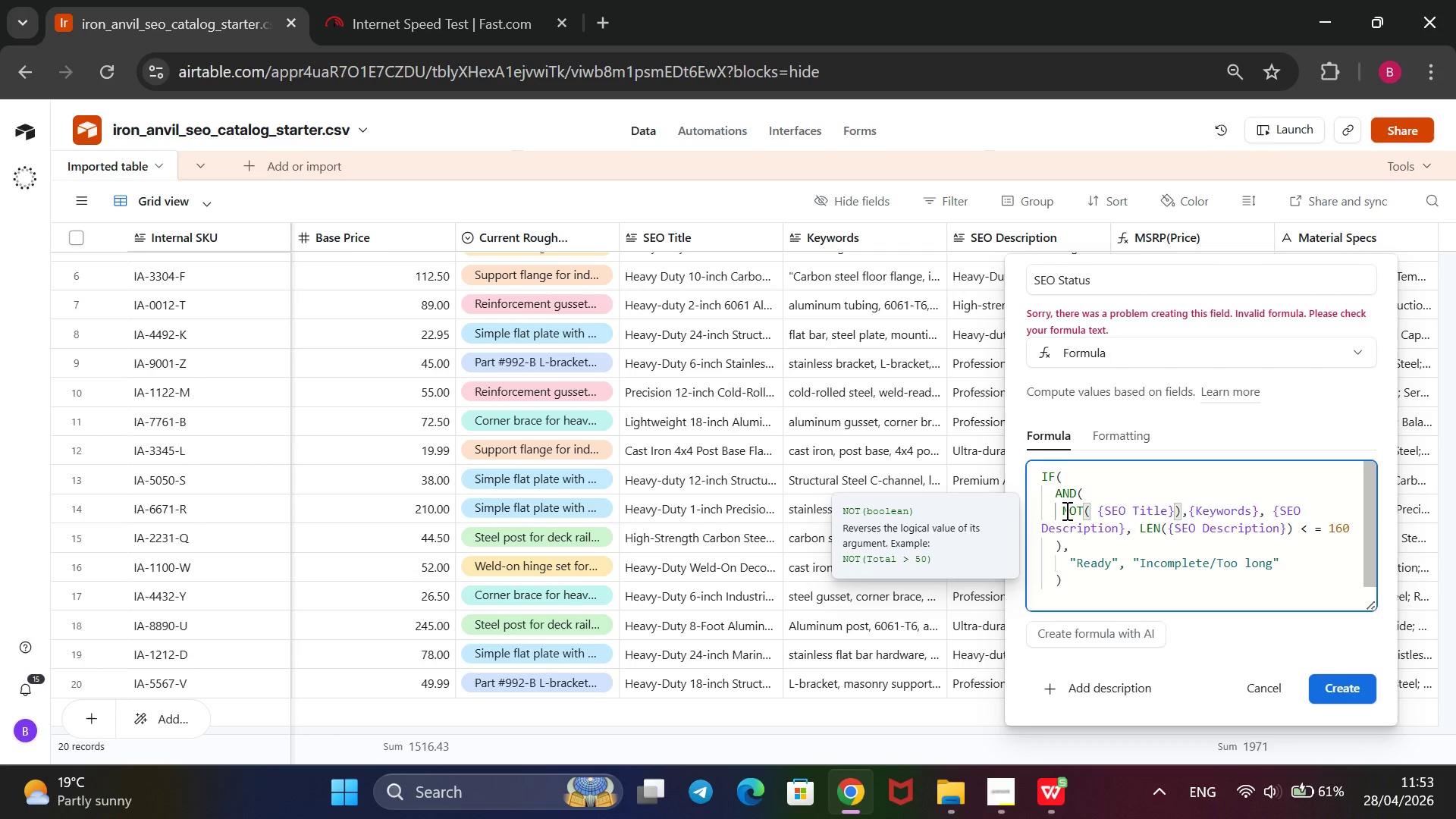 
key(Space)
 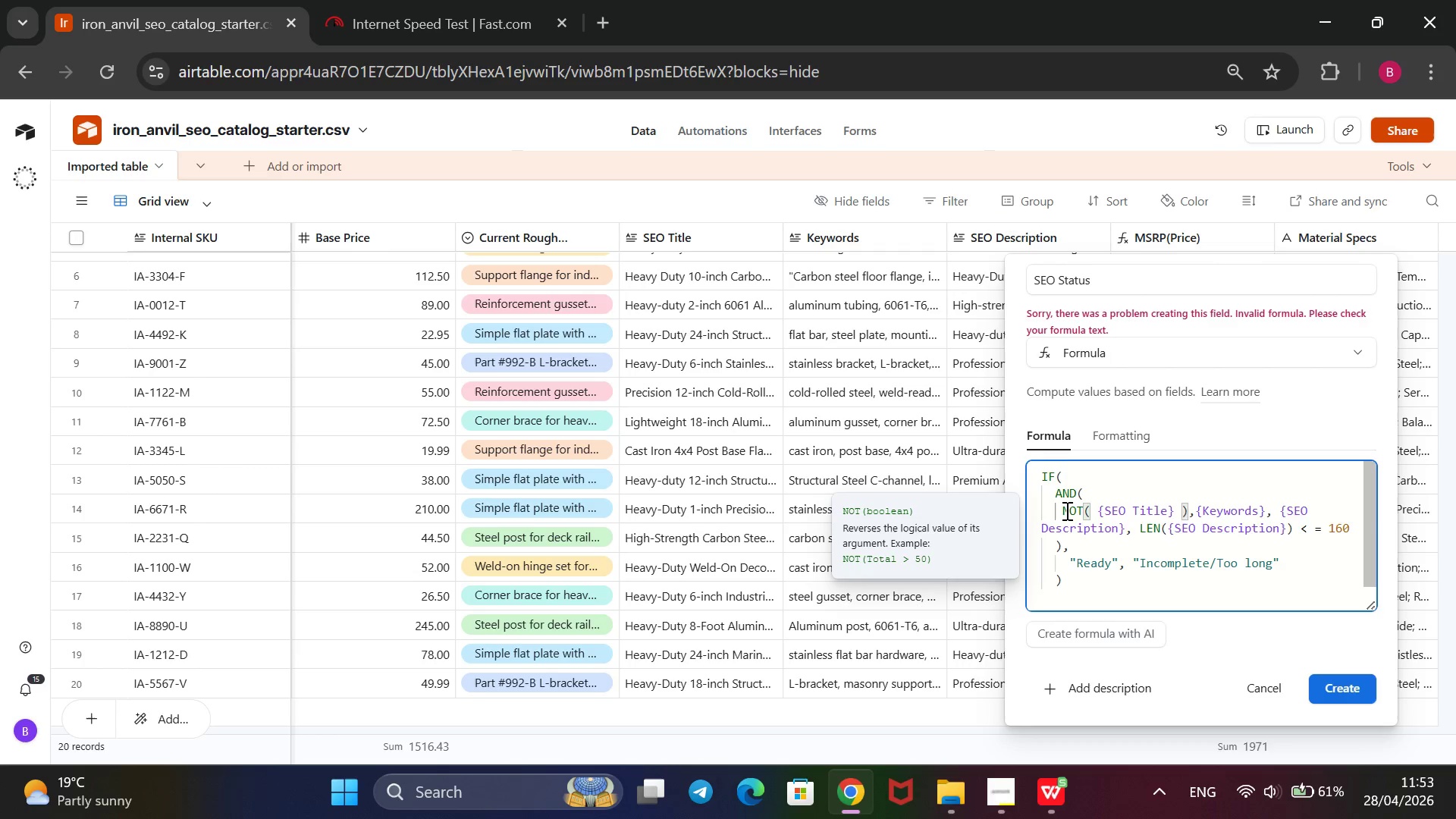 
key(Equal)
 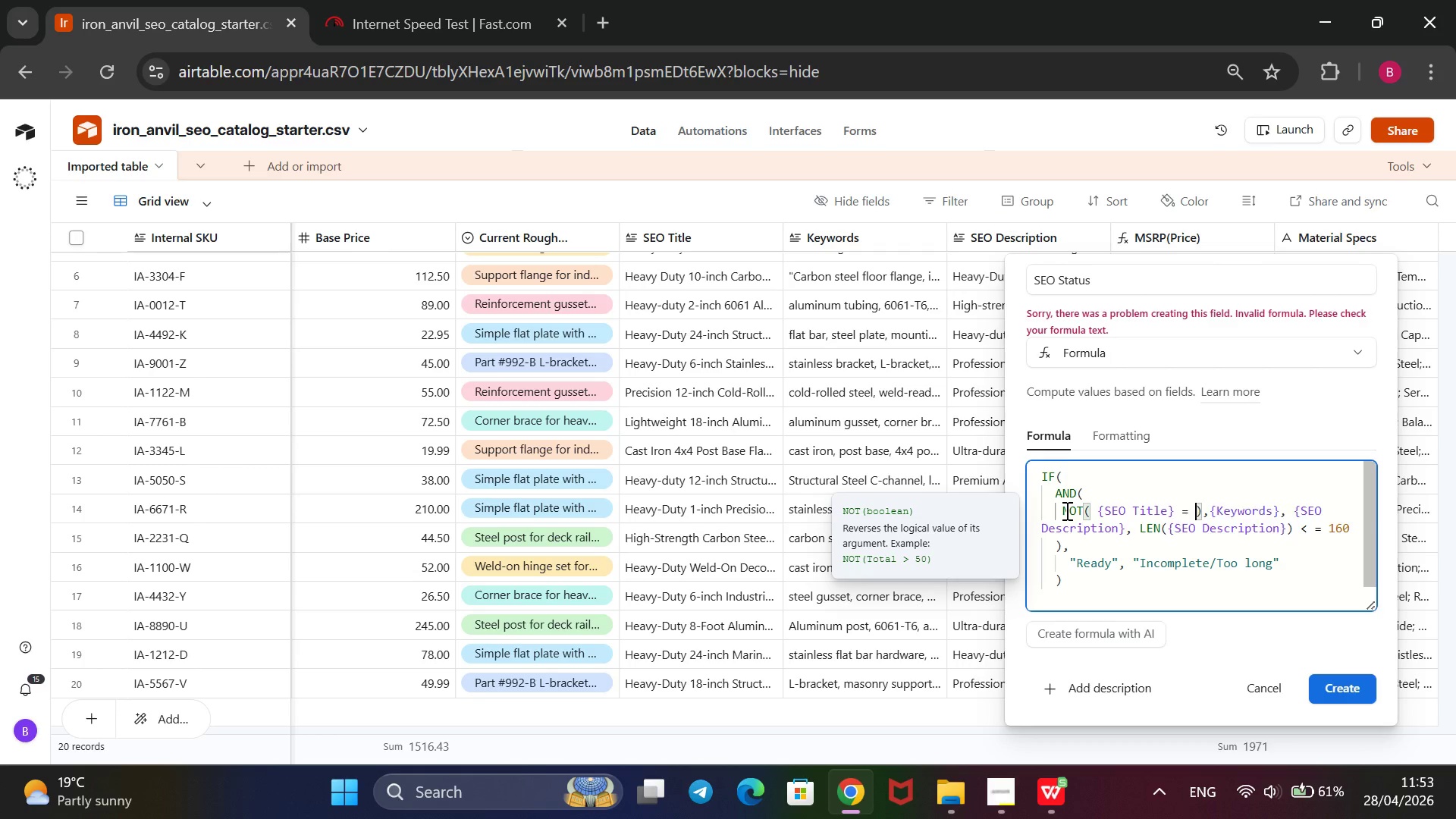 
key(Space)
 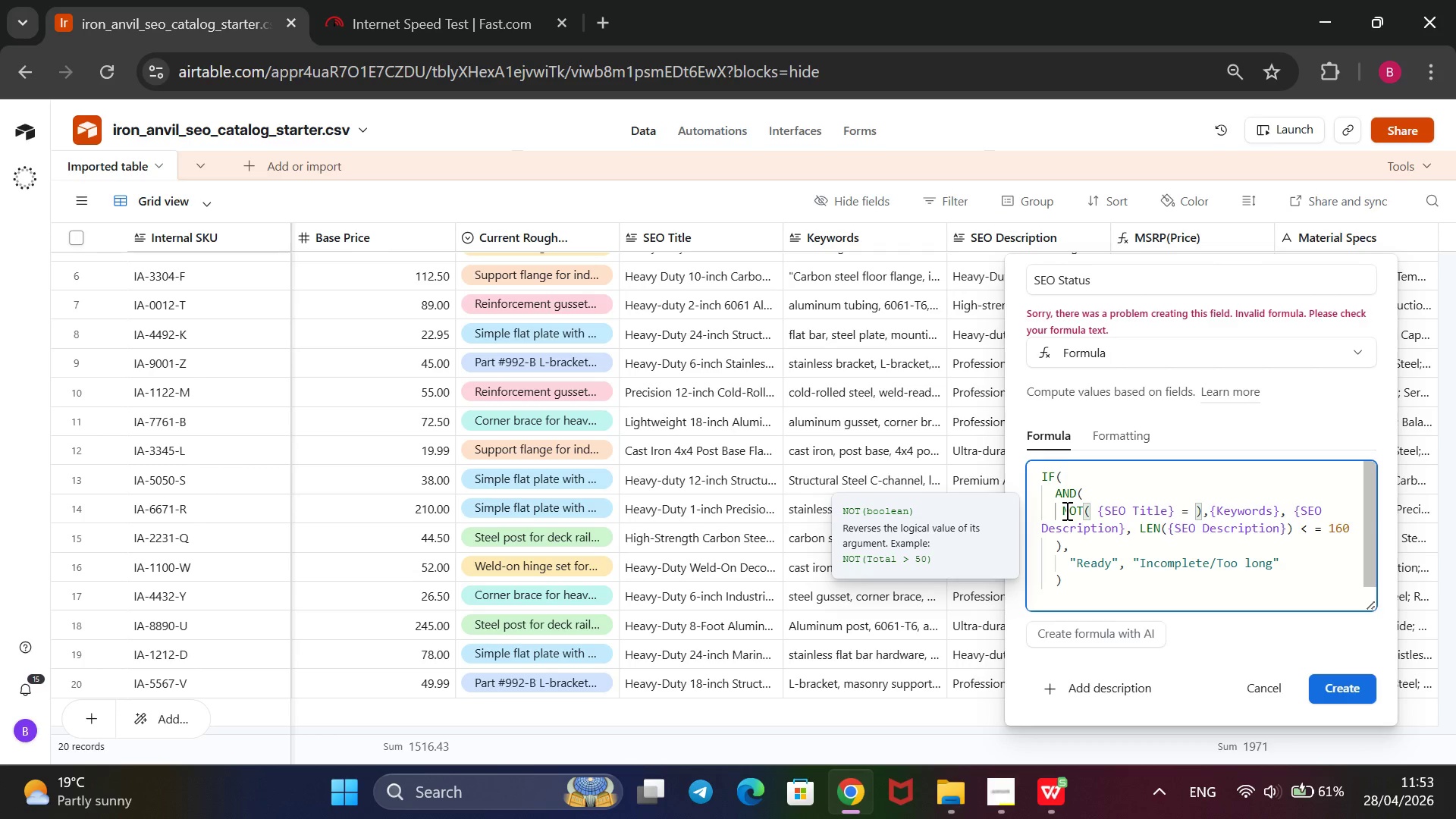 
key(Shift+2)
 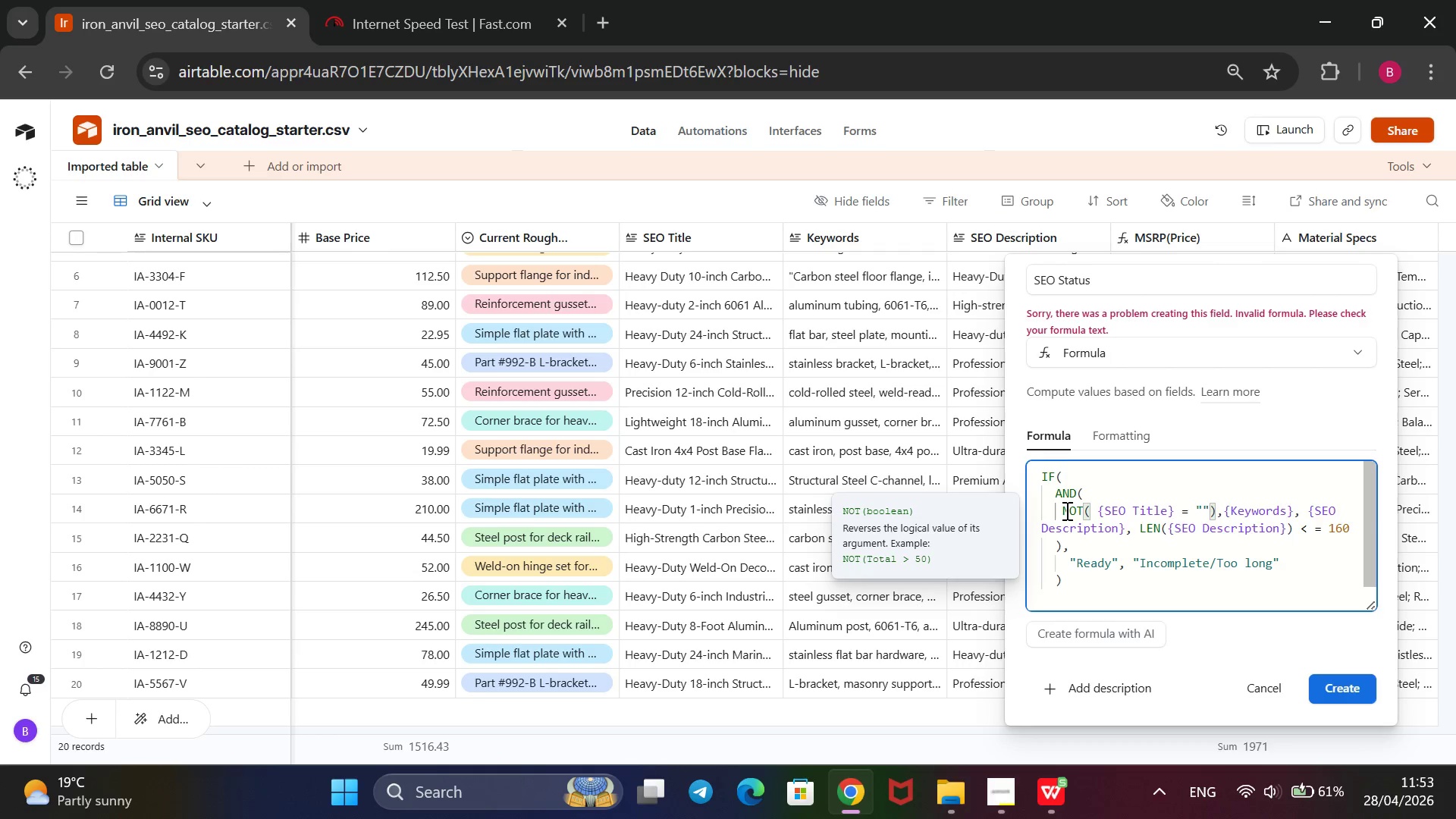 
key(Space)
 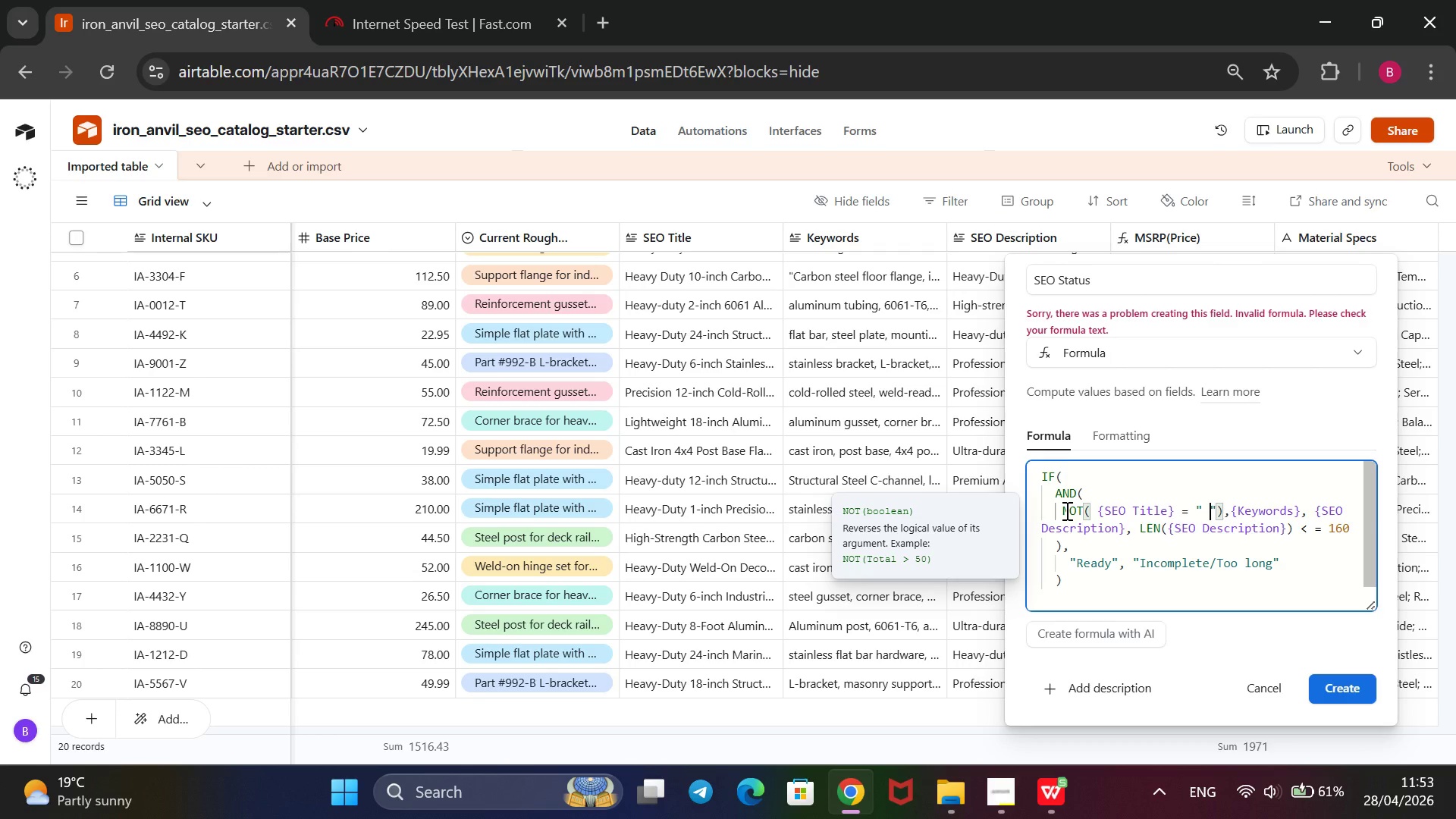 
key(Backspace)
 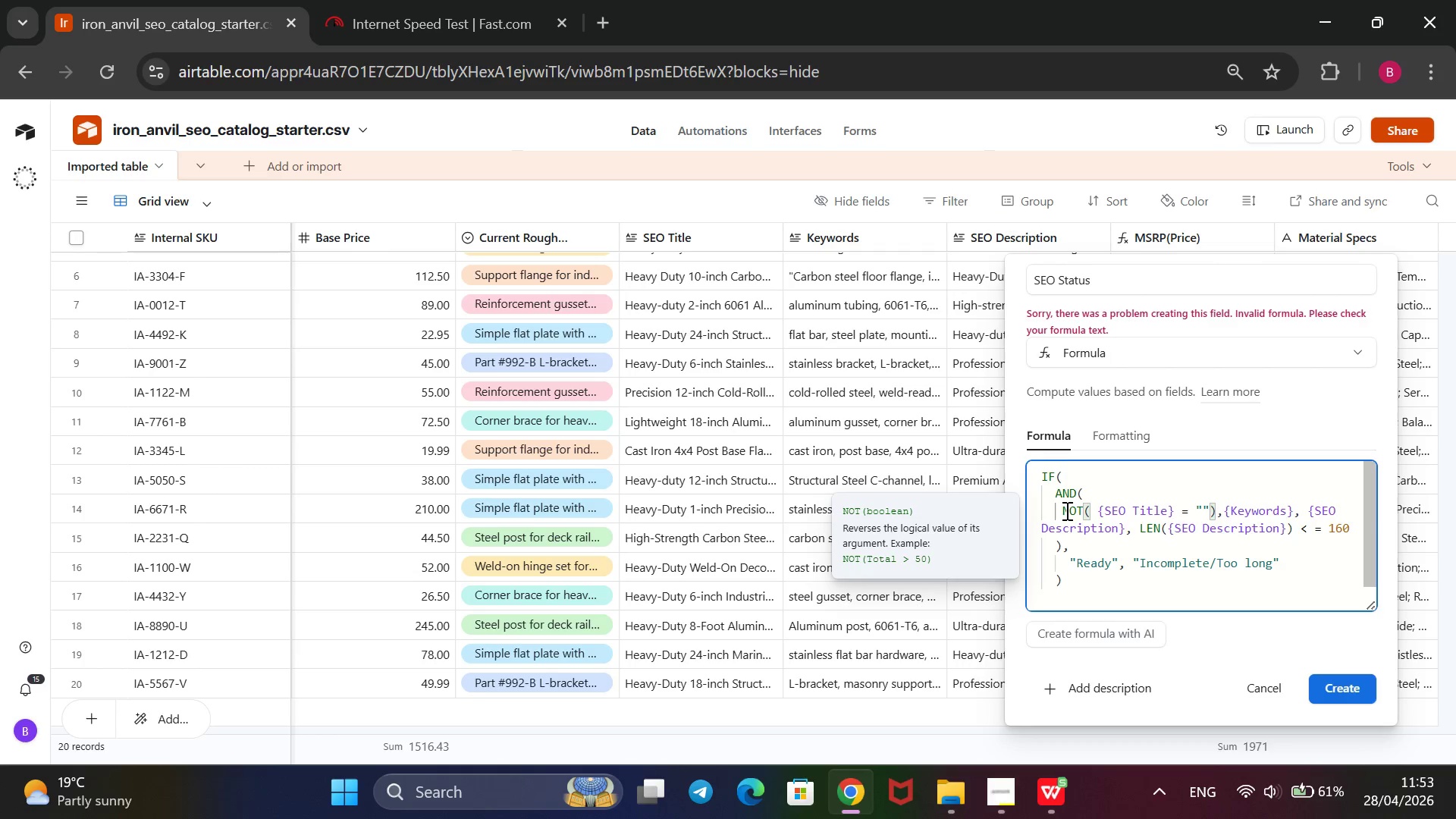 
key(ArrowRight)
 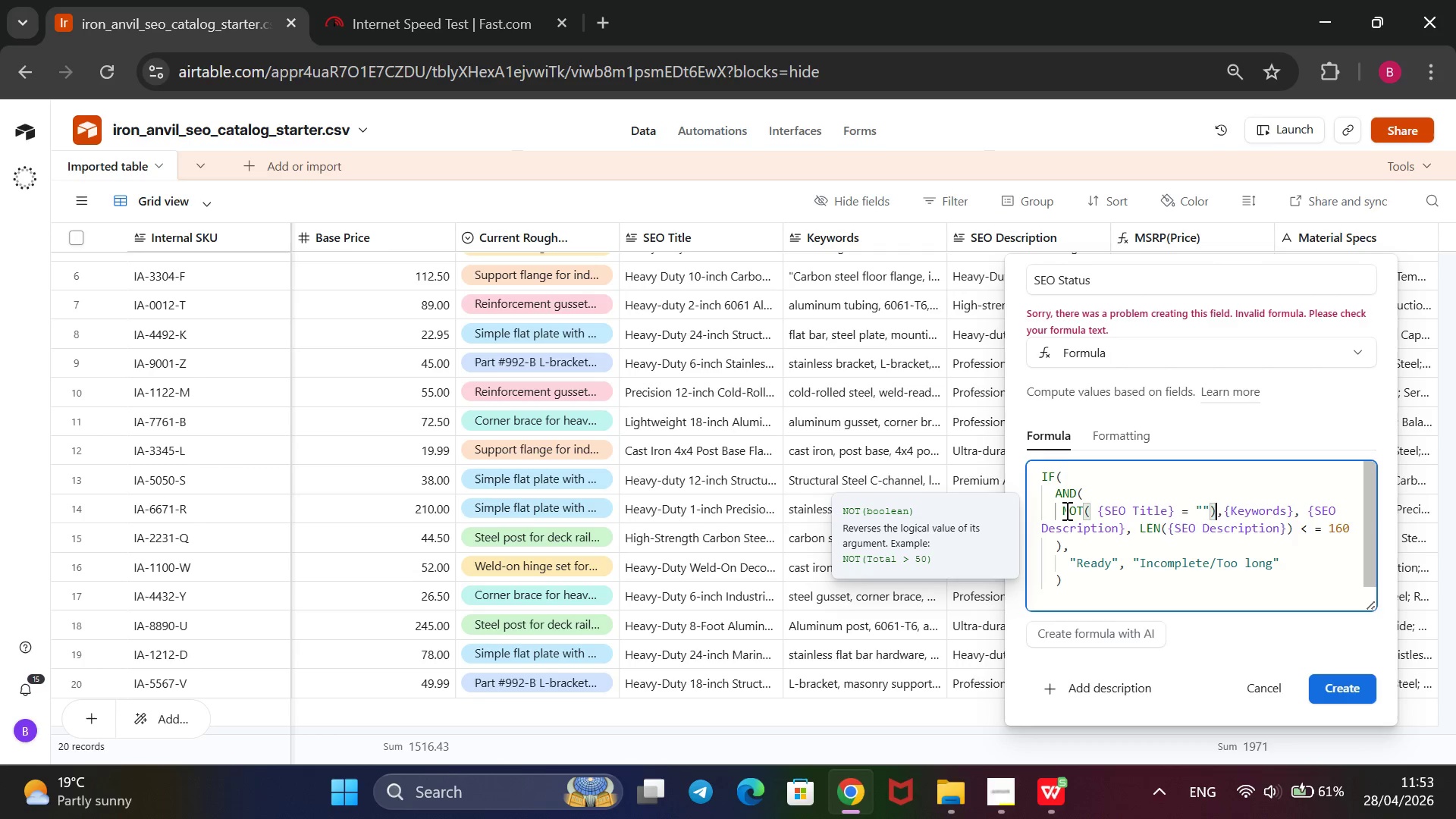 
key(ArrowRight)
 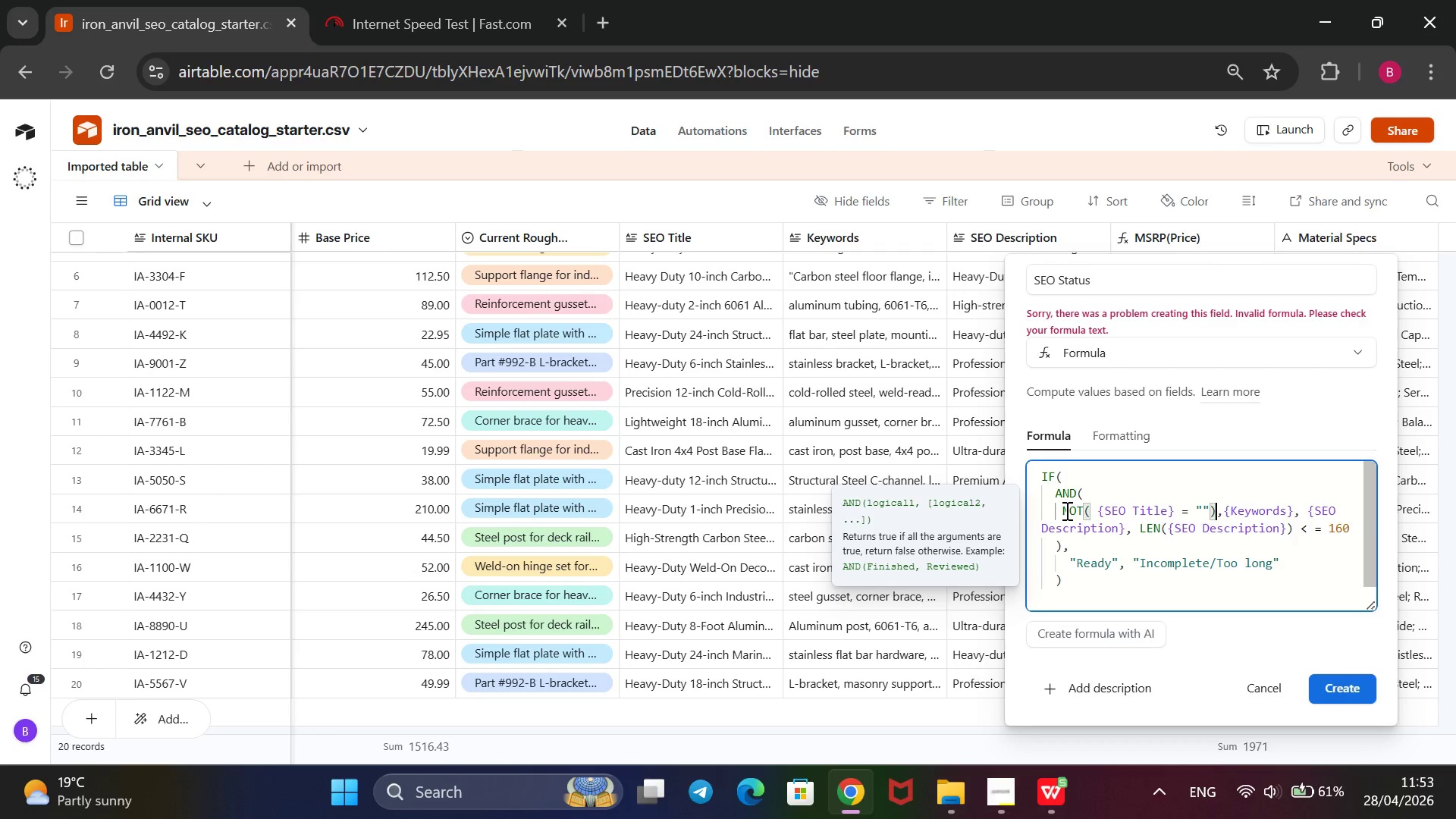 
key(ArrowRight)
 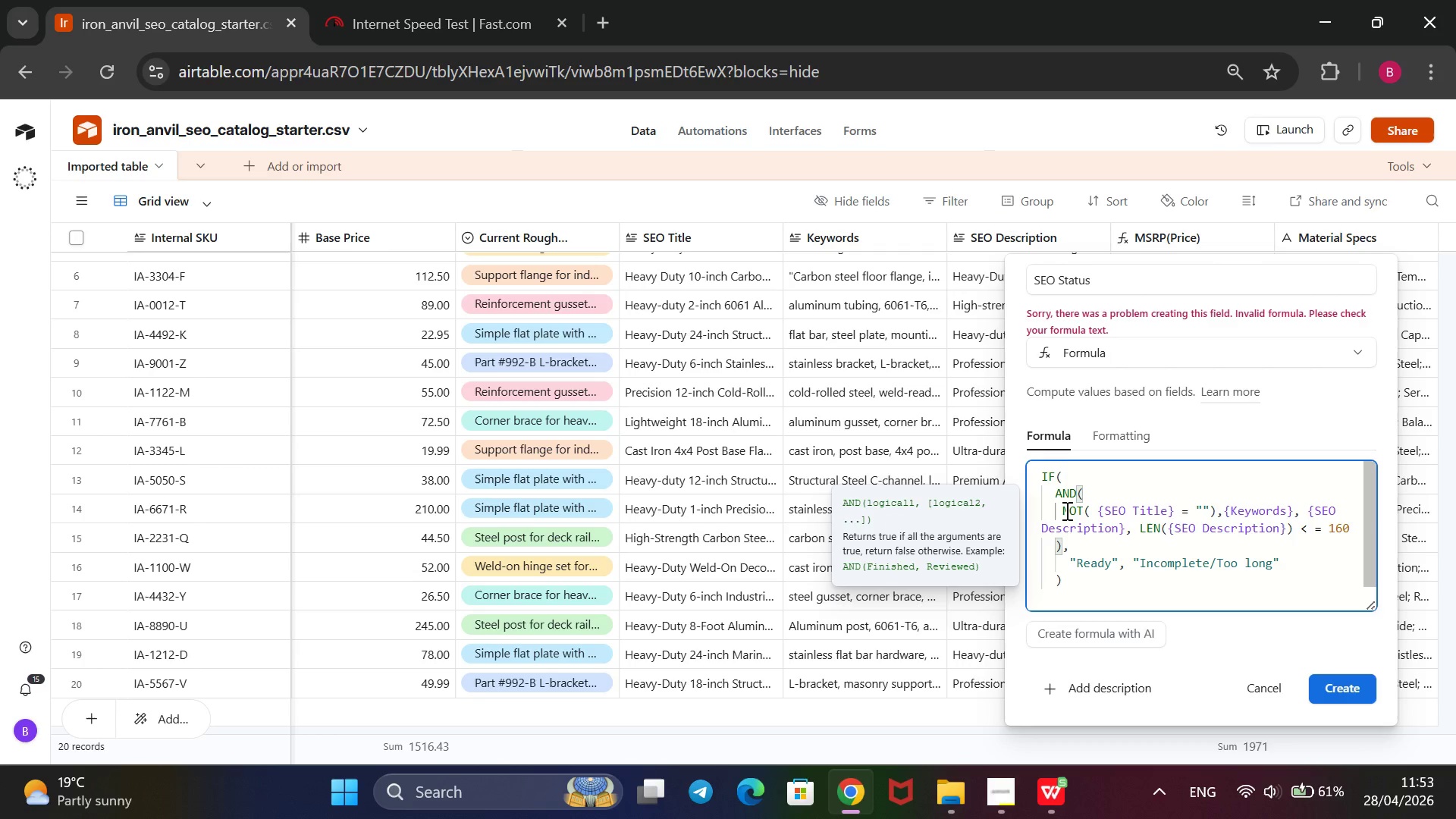 
type(n)
key(Backspace)
type(NOT()
 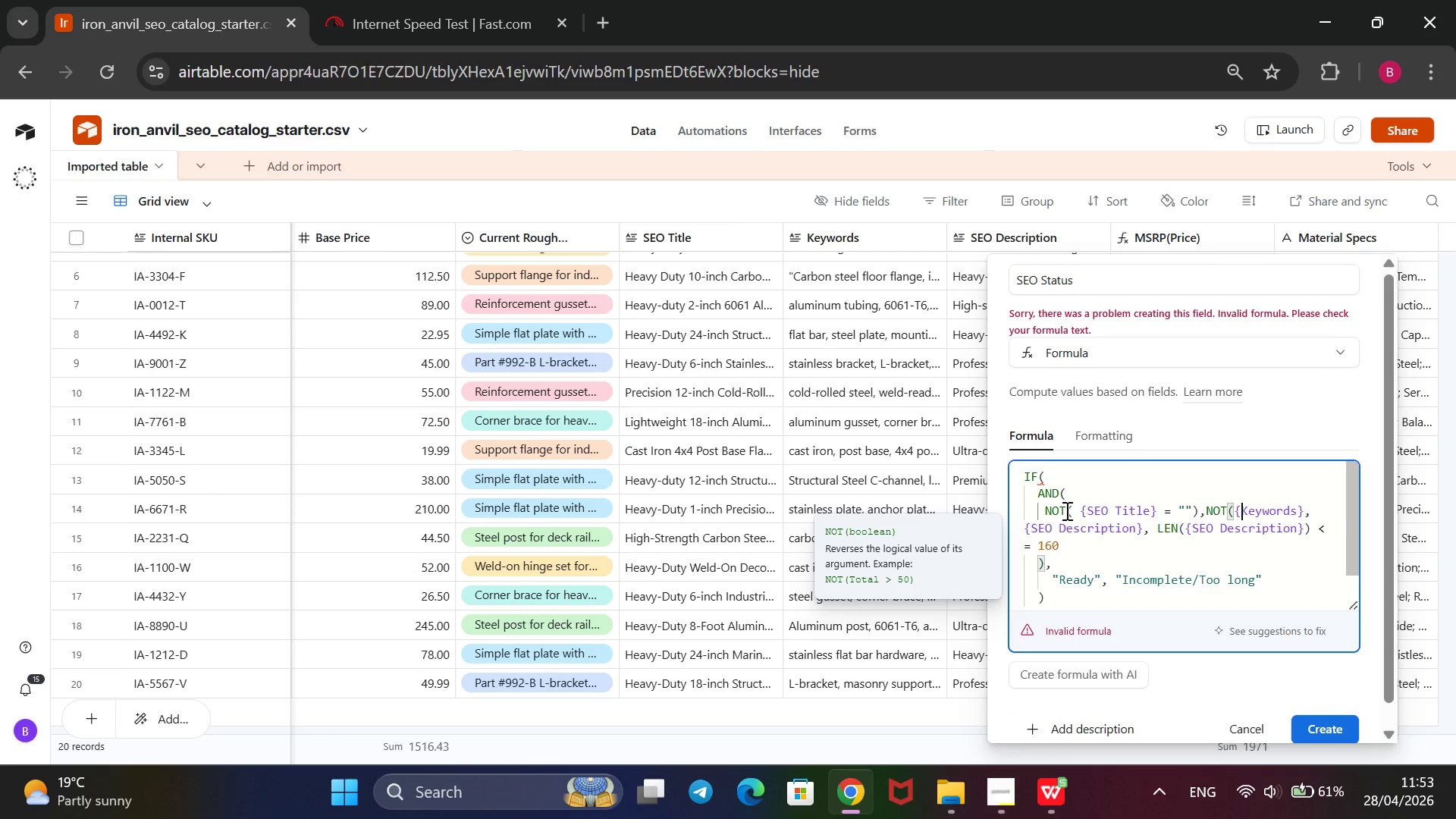 
 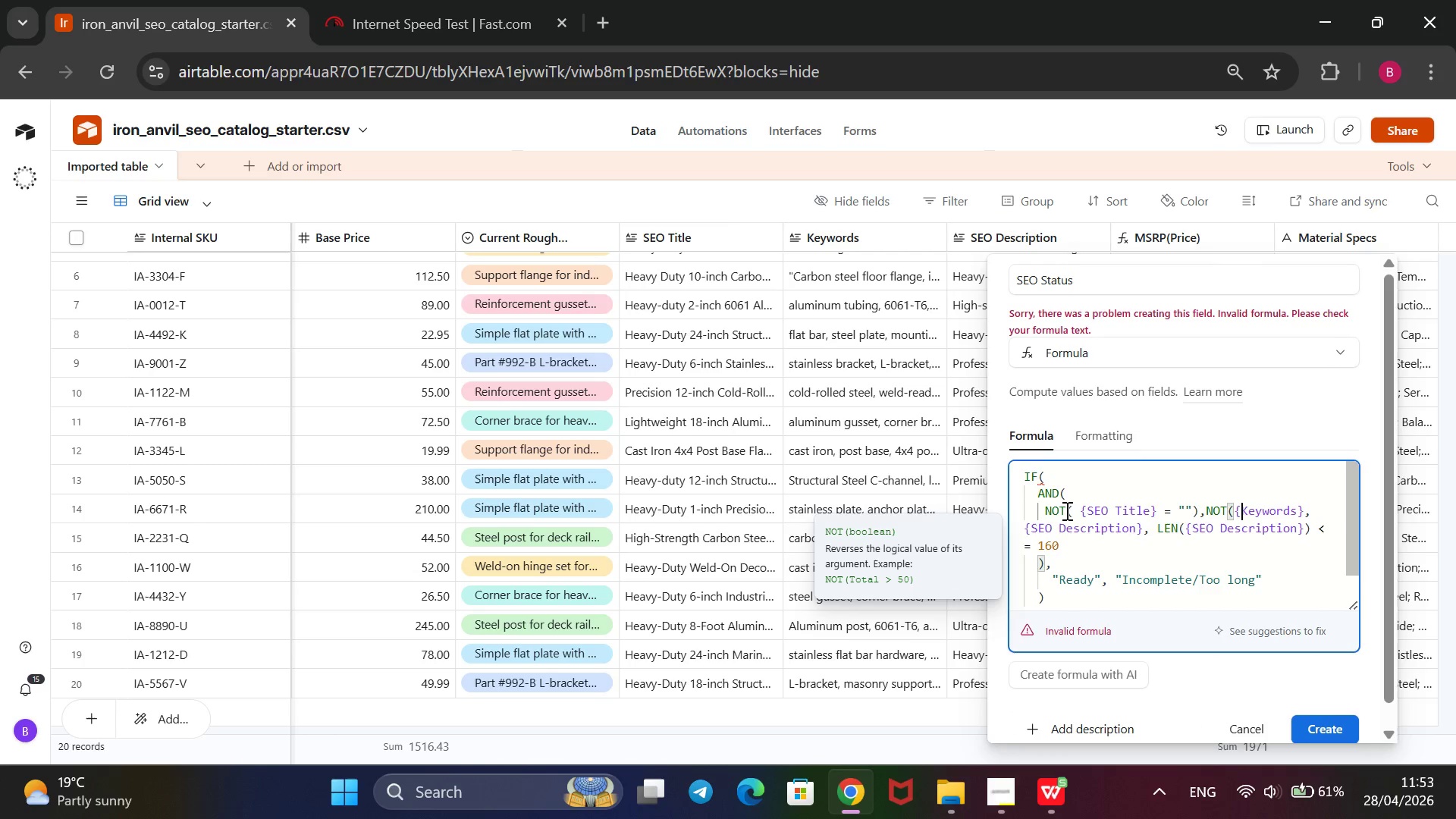 
key(ArrowRight)
 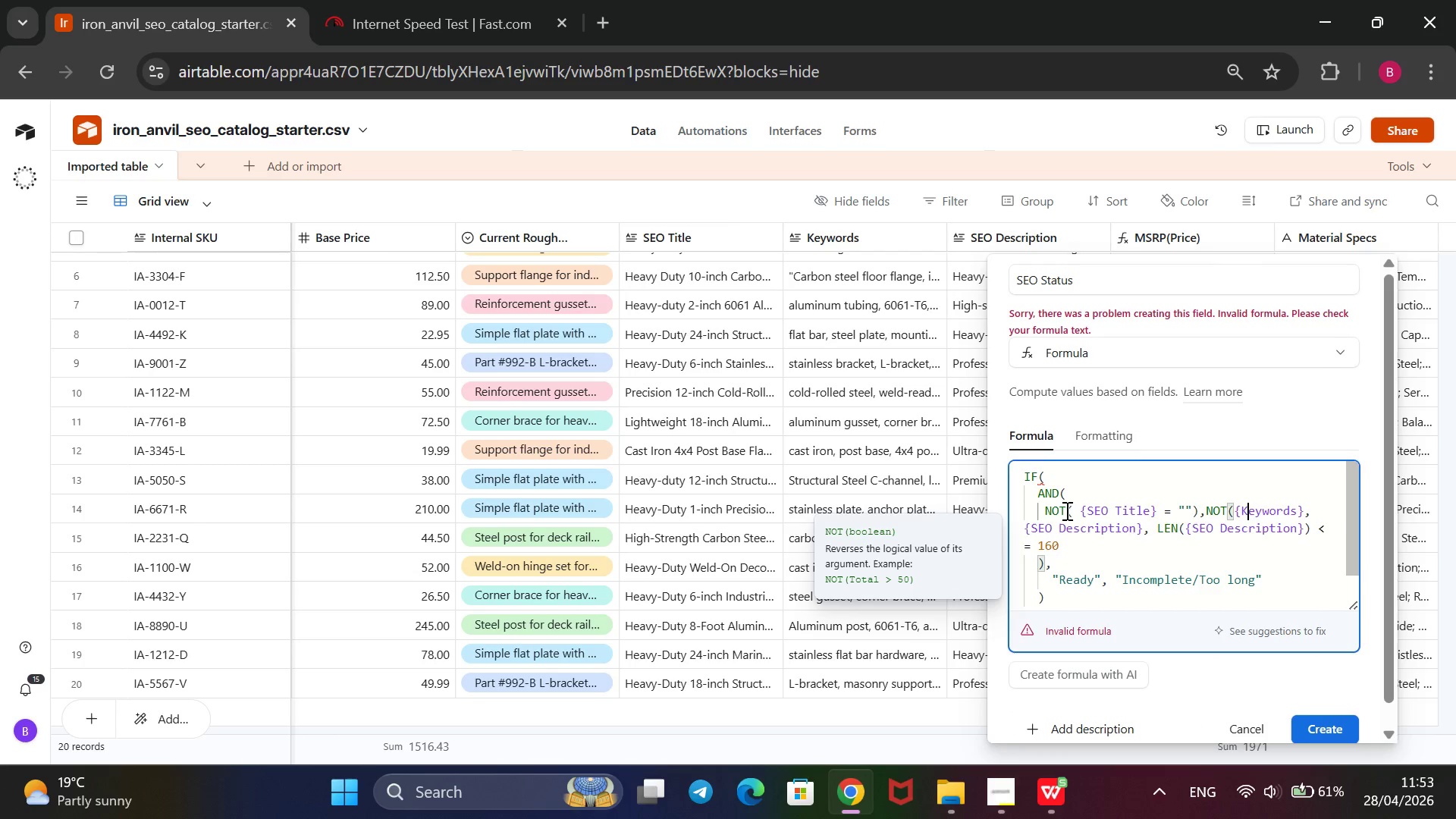 
key(ArrowRight)
 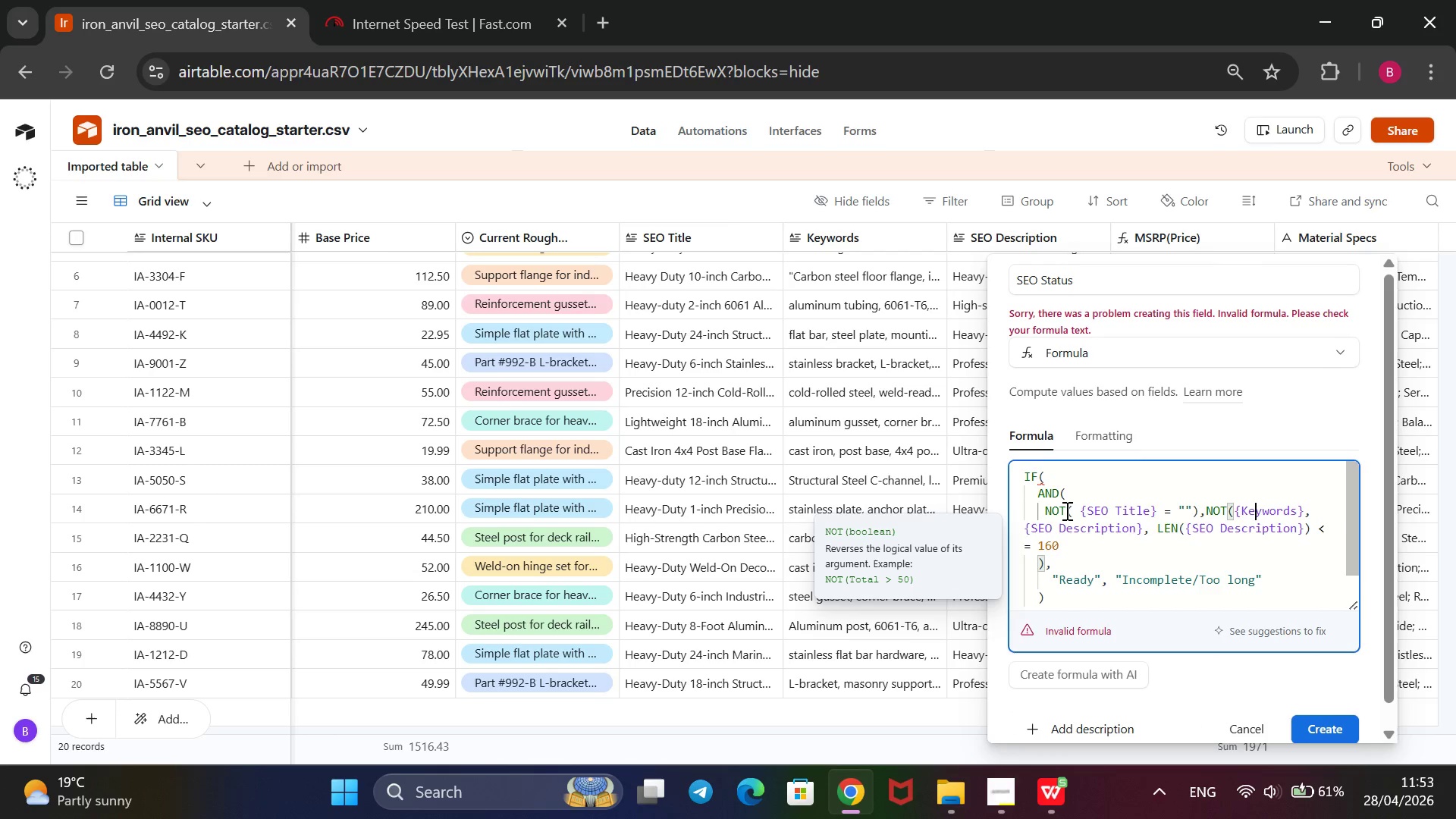 
key(ArrowRight)
 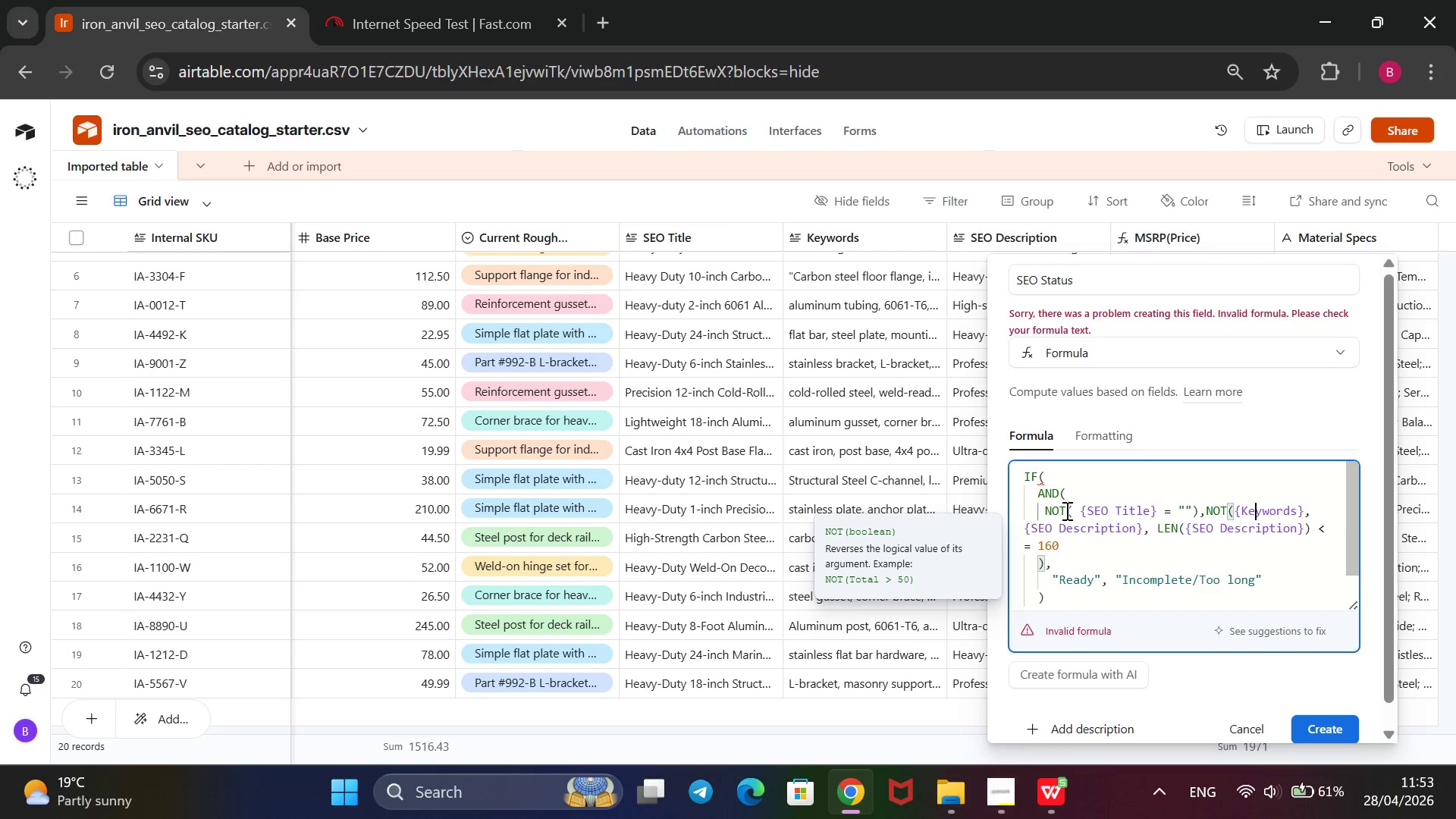 
key(ArrowRight)
 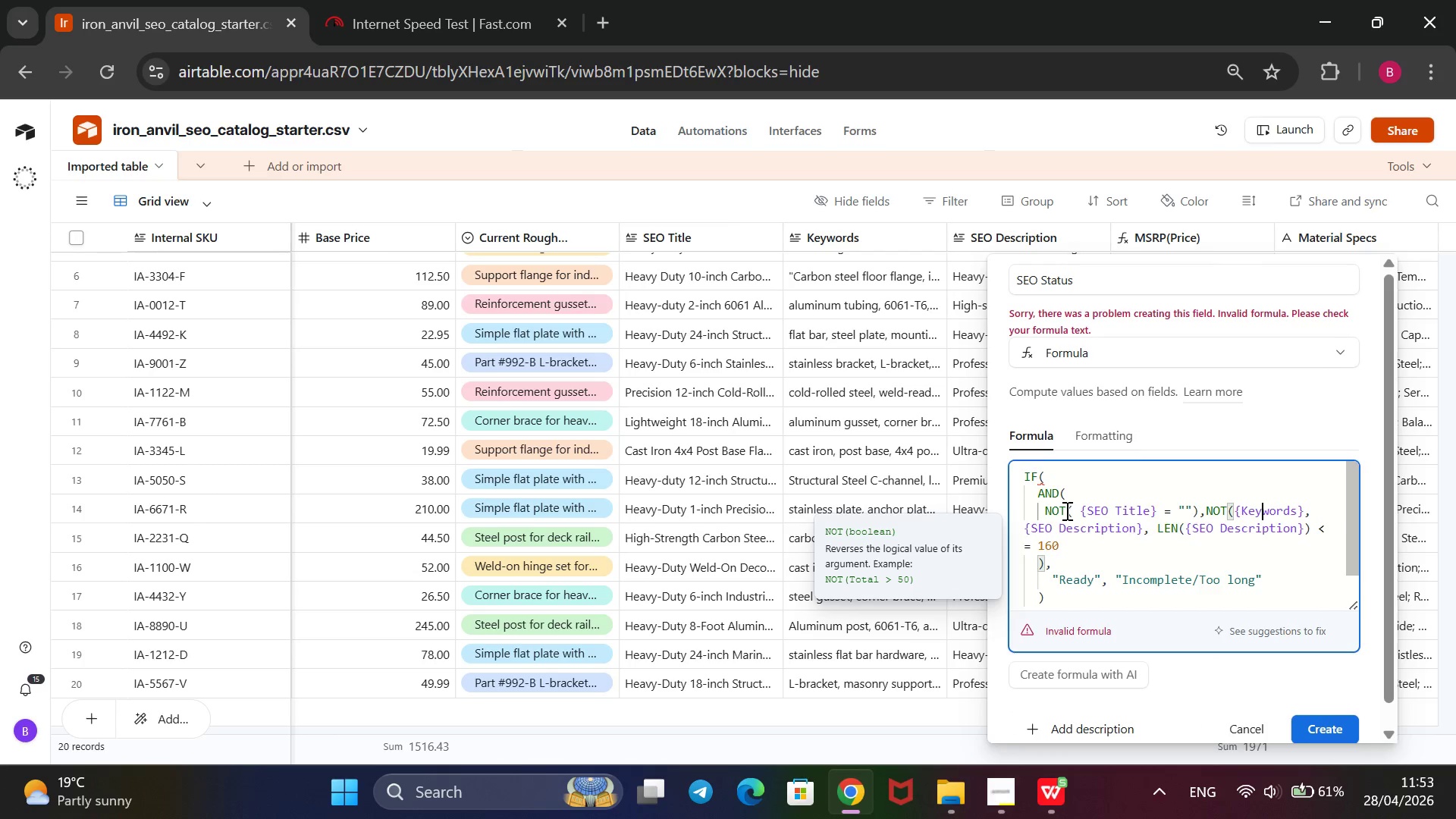 
key(ArrowRight)
 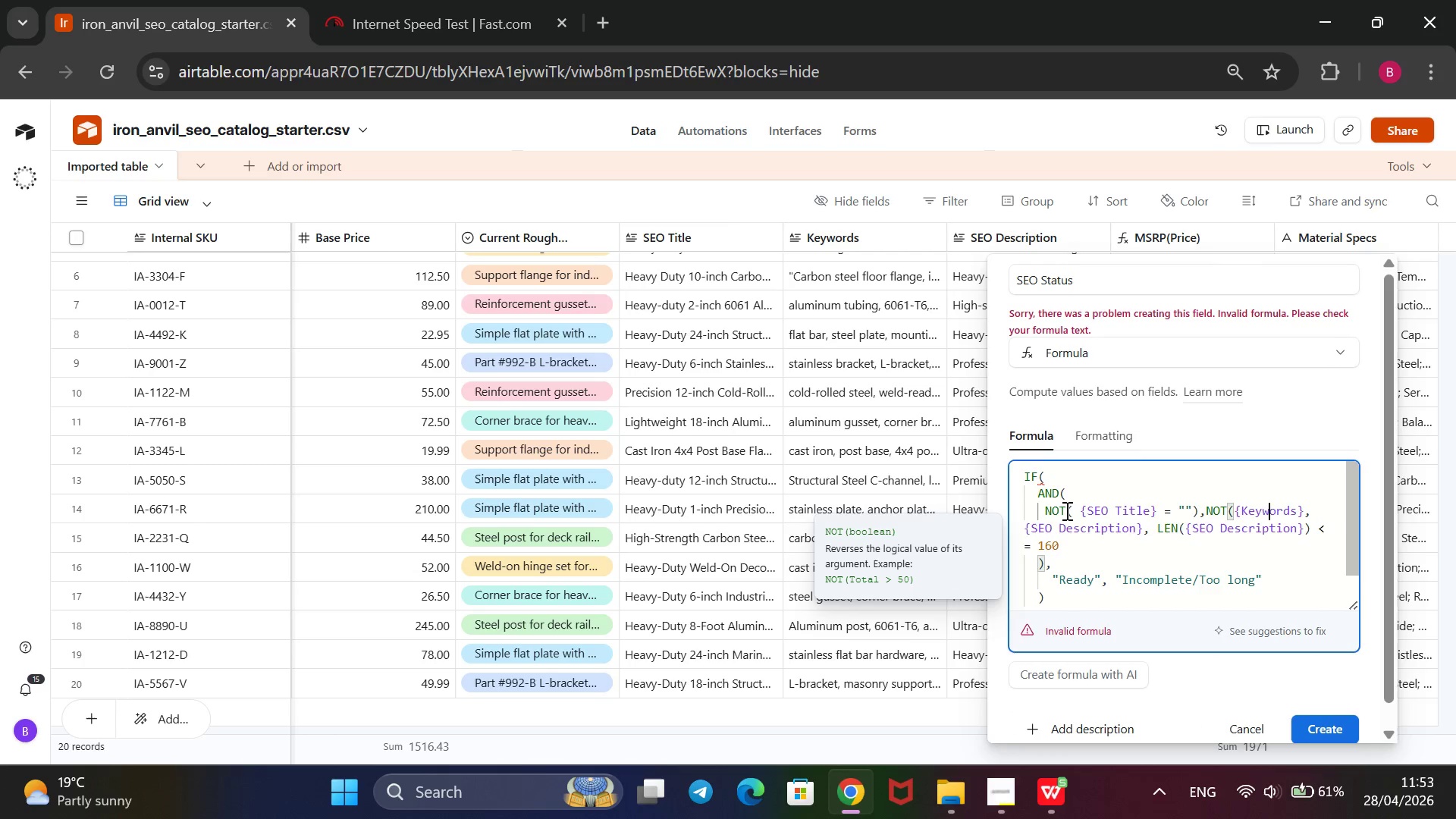 
key(ArrowRight)
 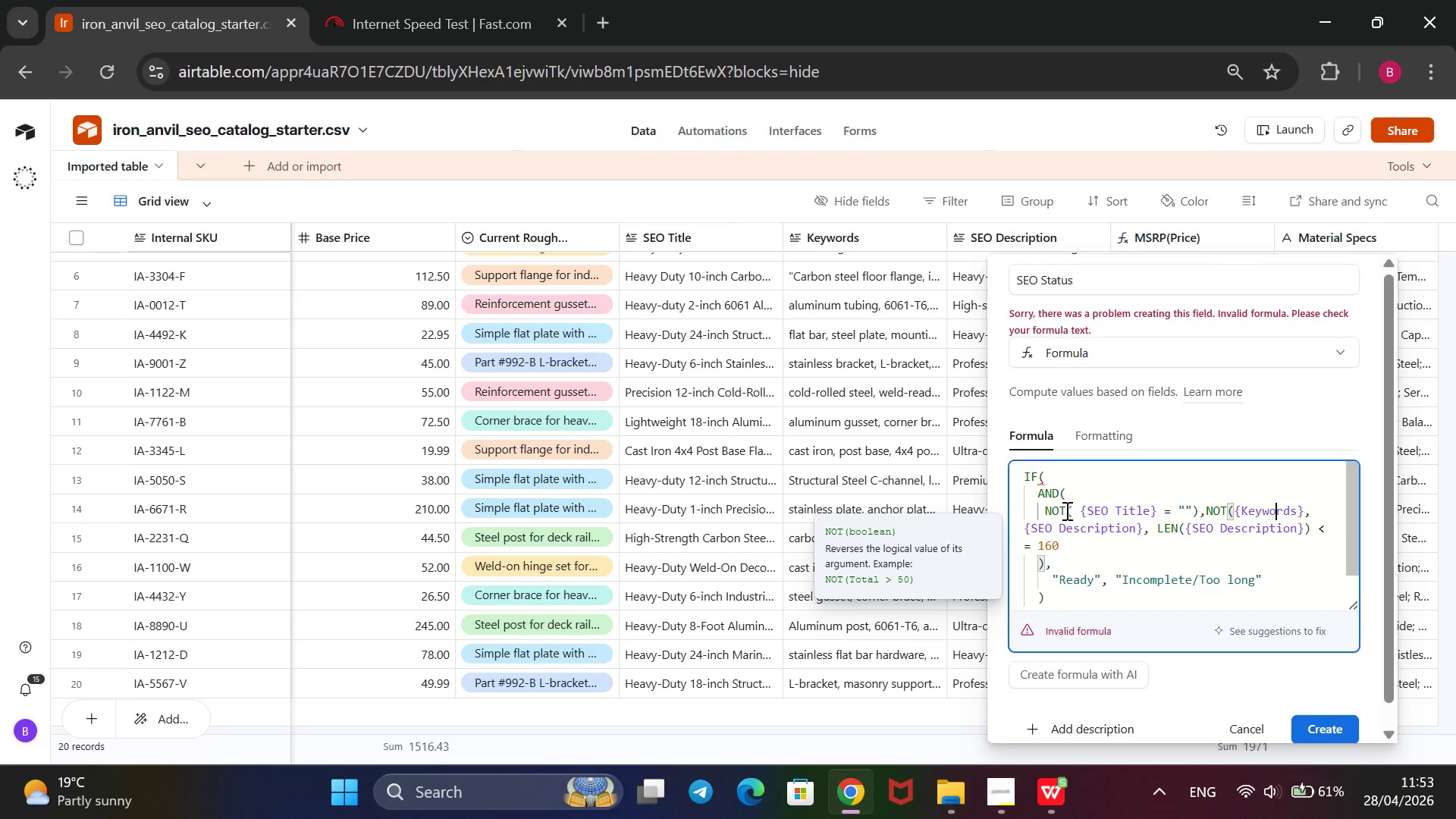 
key(ArrowRight)
 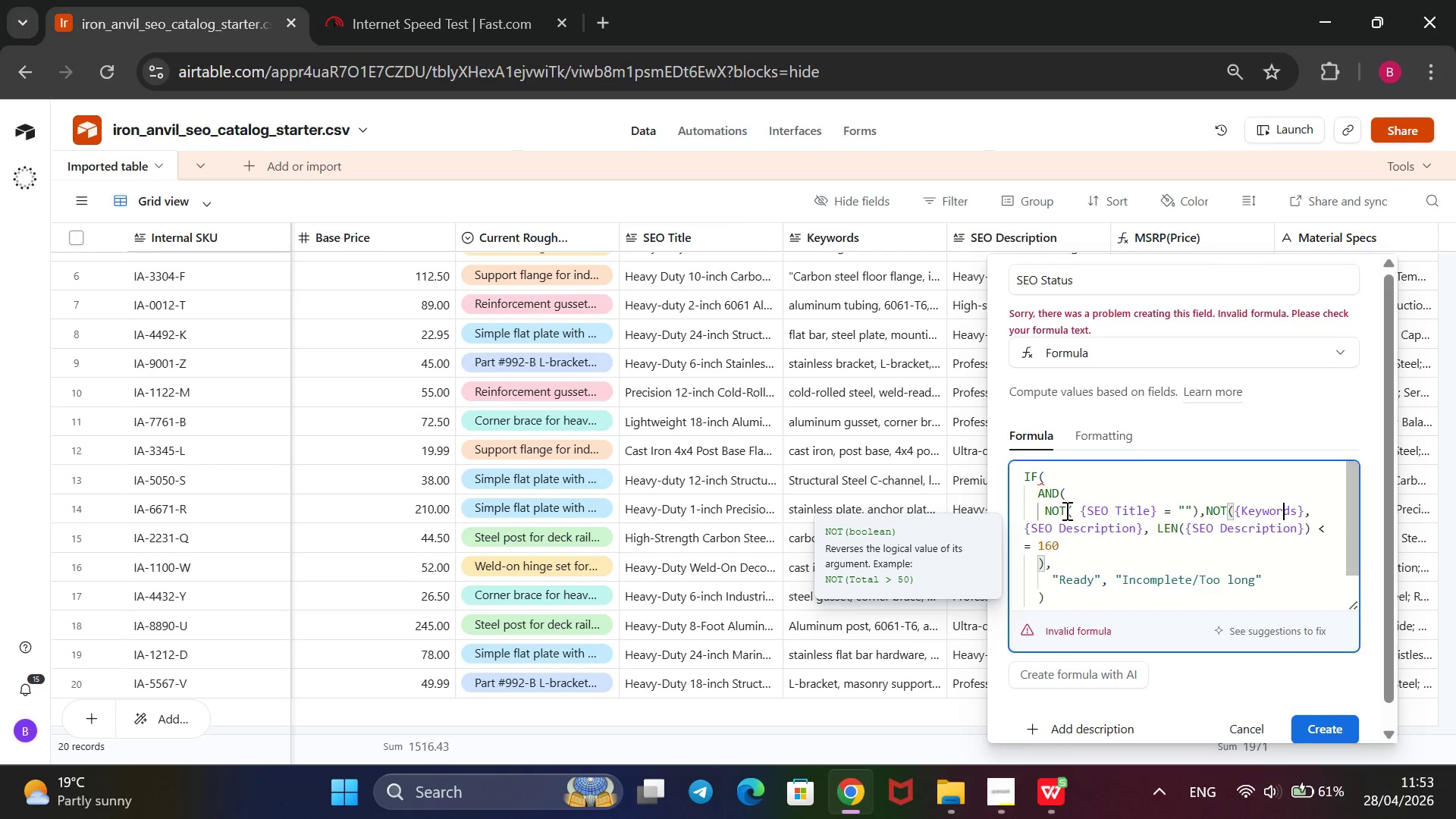 
key(ArrowRight)
 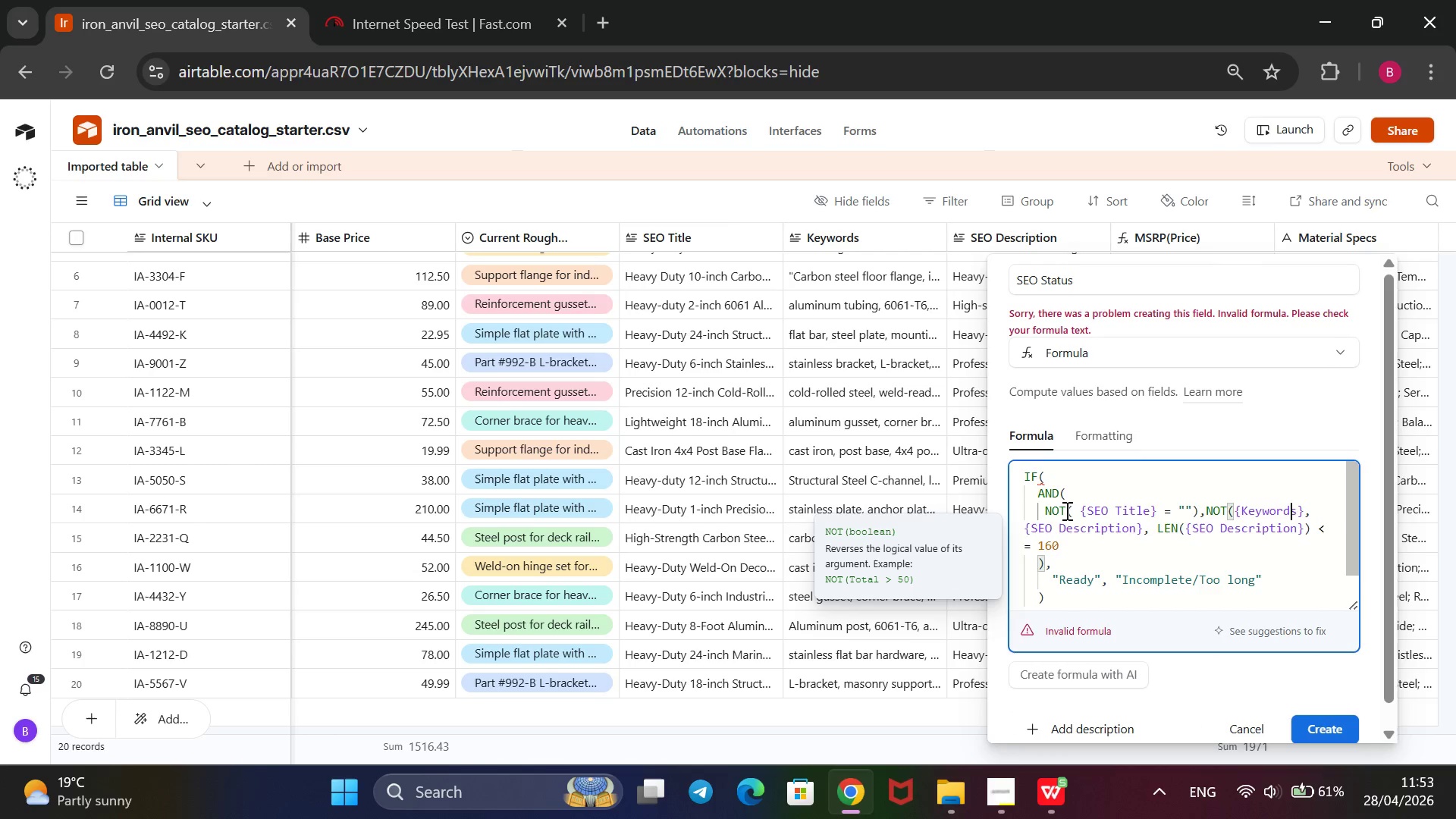 
key(ArrowRight)
 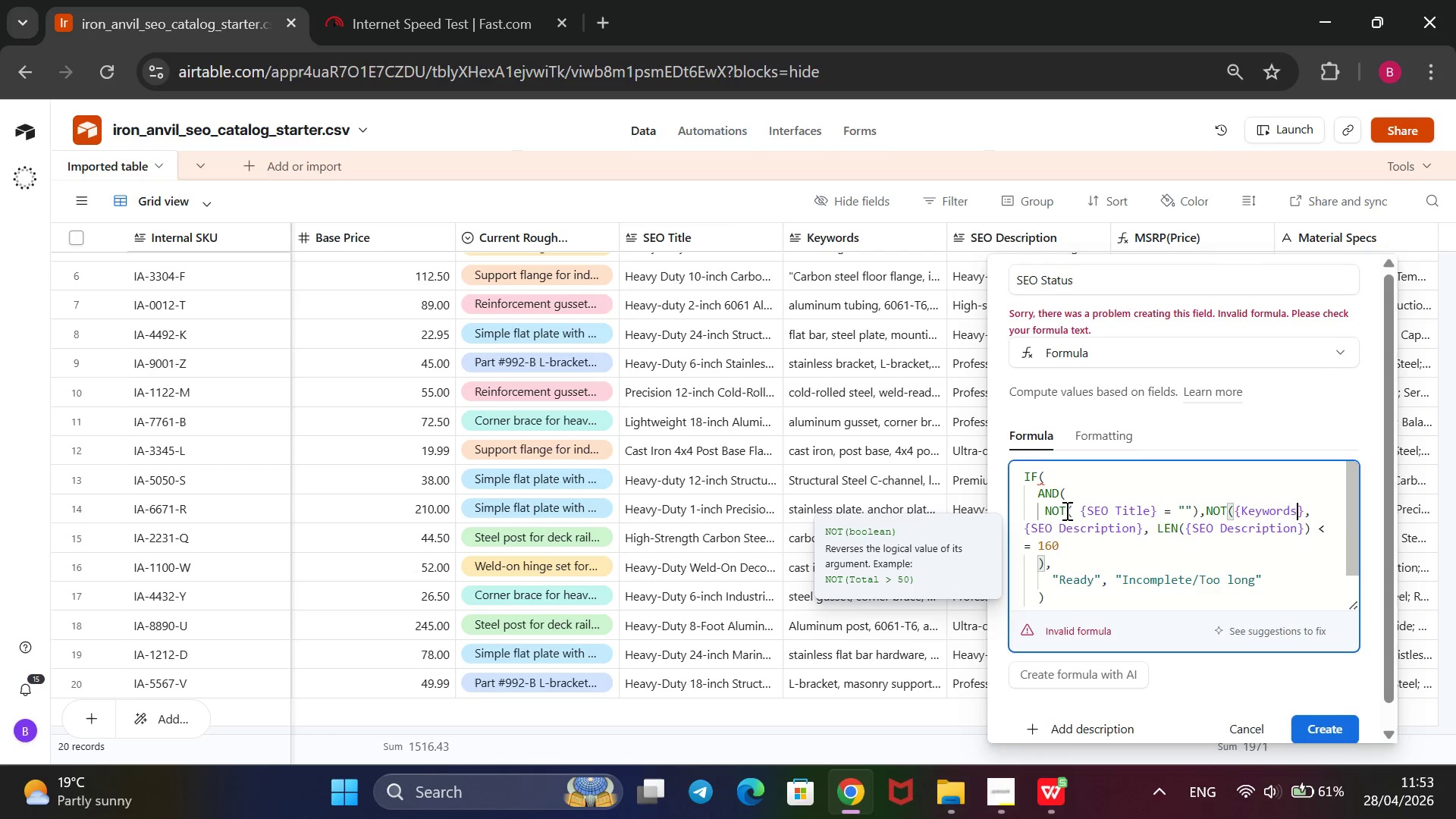 
key(ArrowRight)
 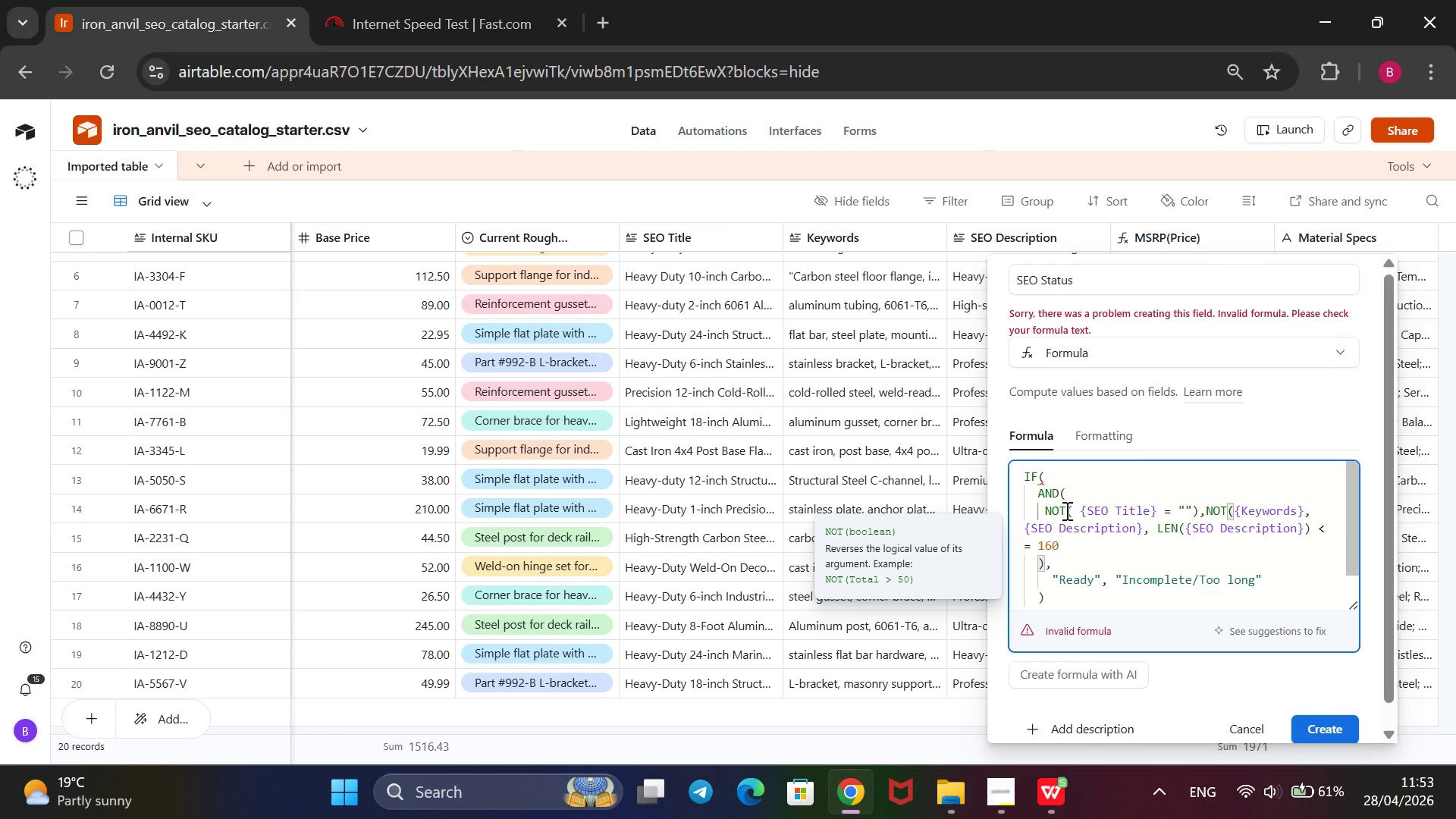 
key(Shift+0)
 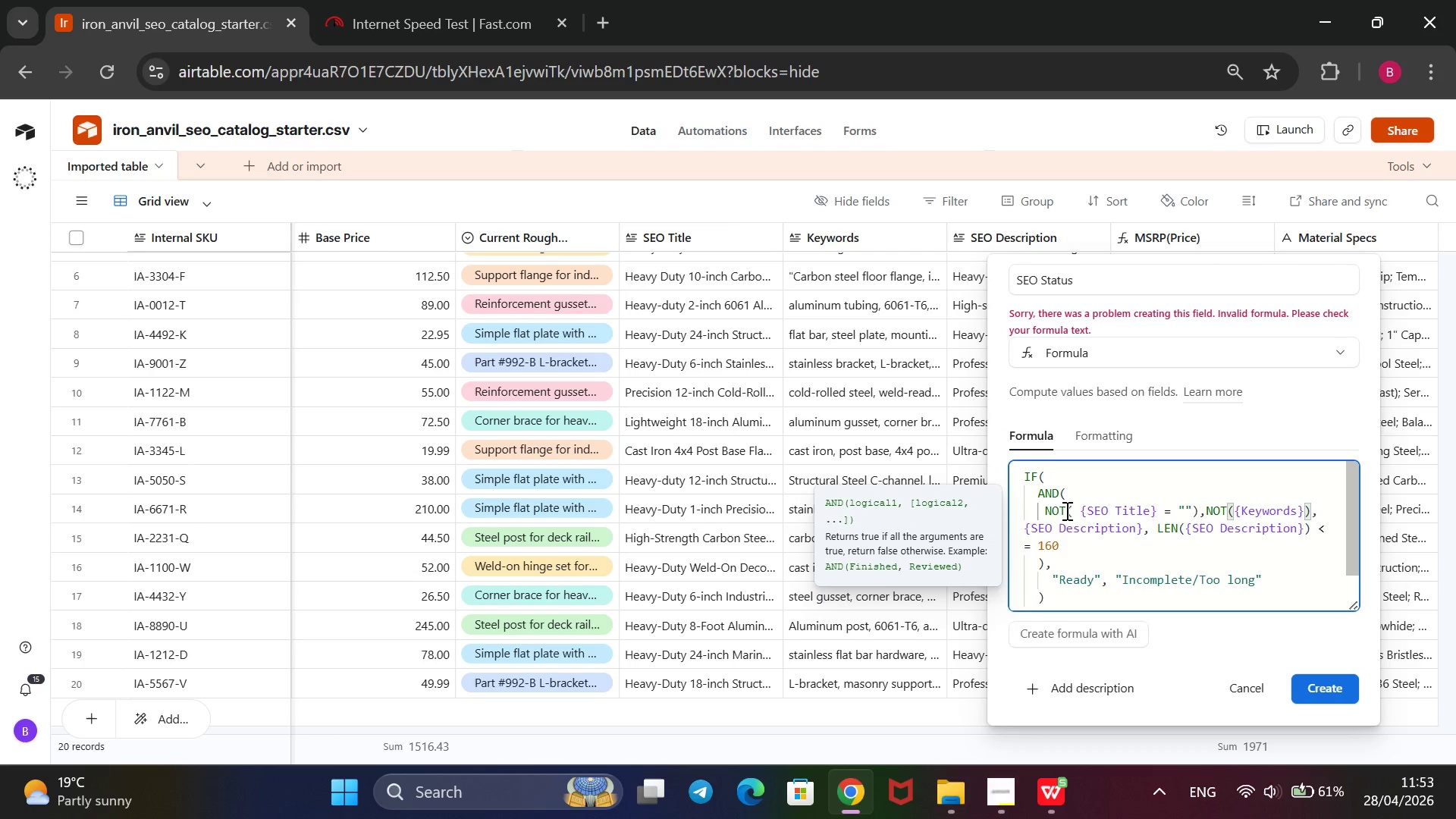 
key(ArrowLeft)
 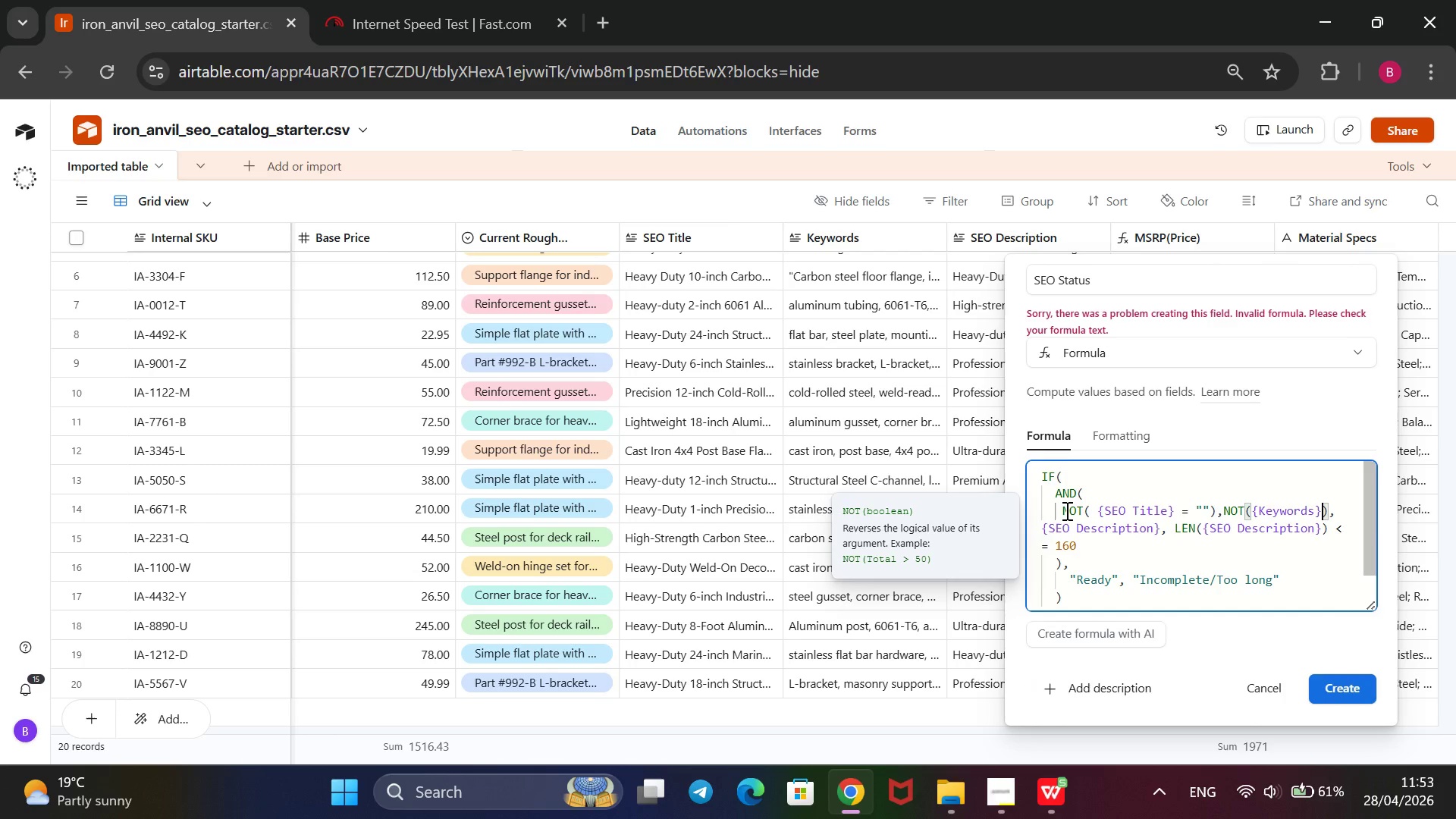 
key(Space)
 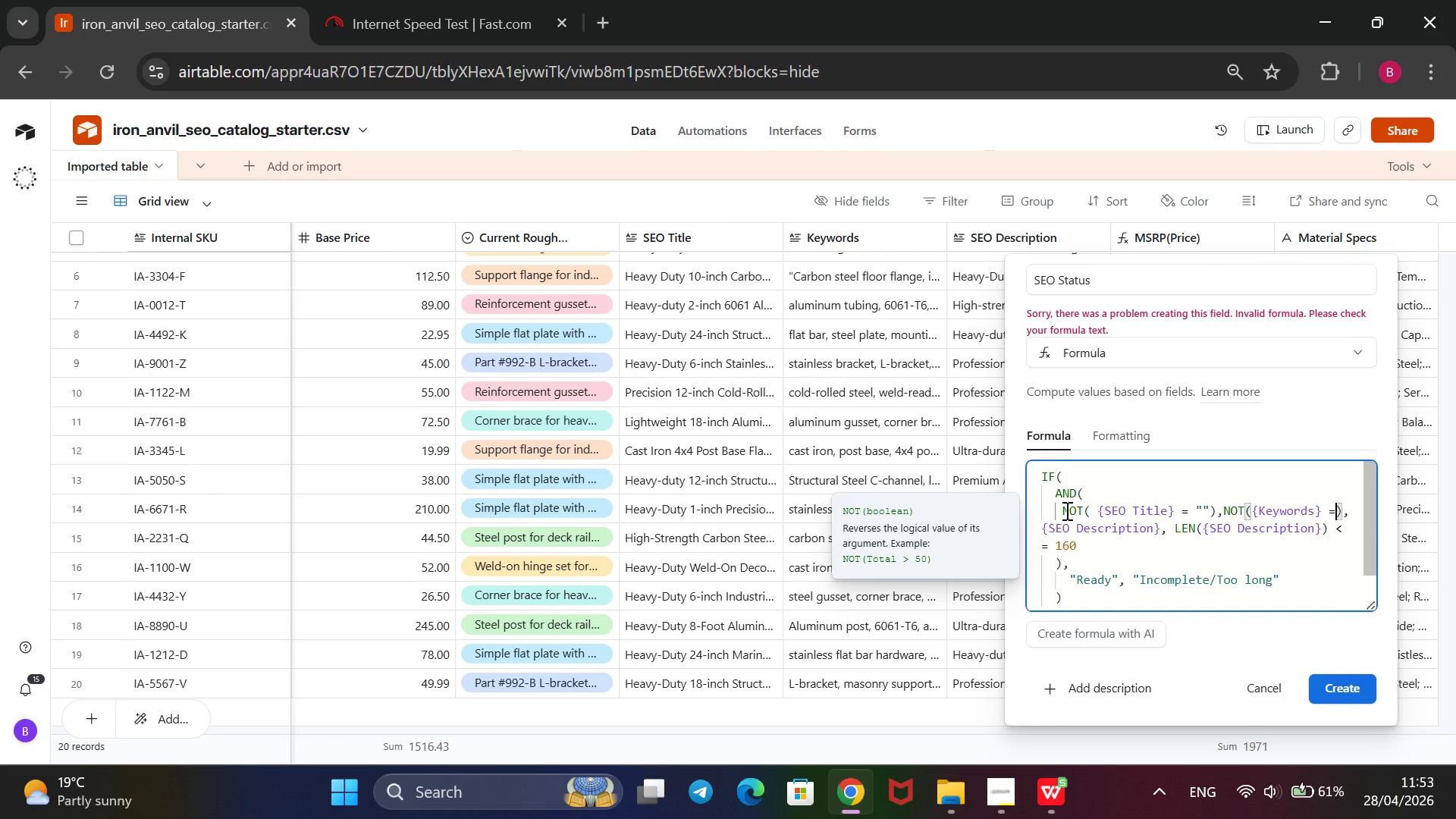 
key(Equal)
 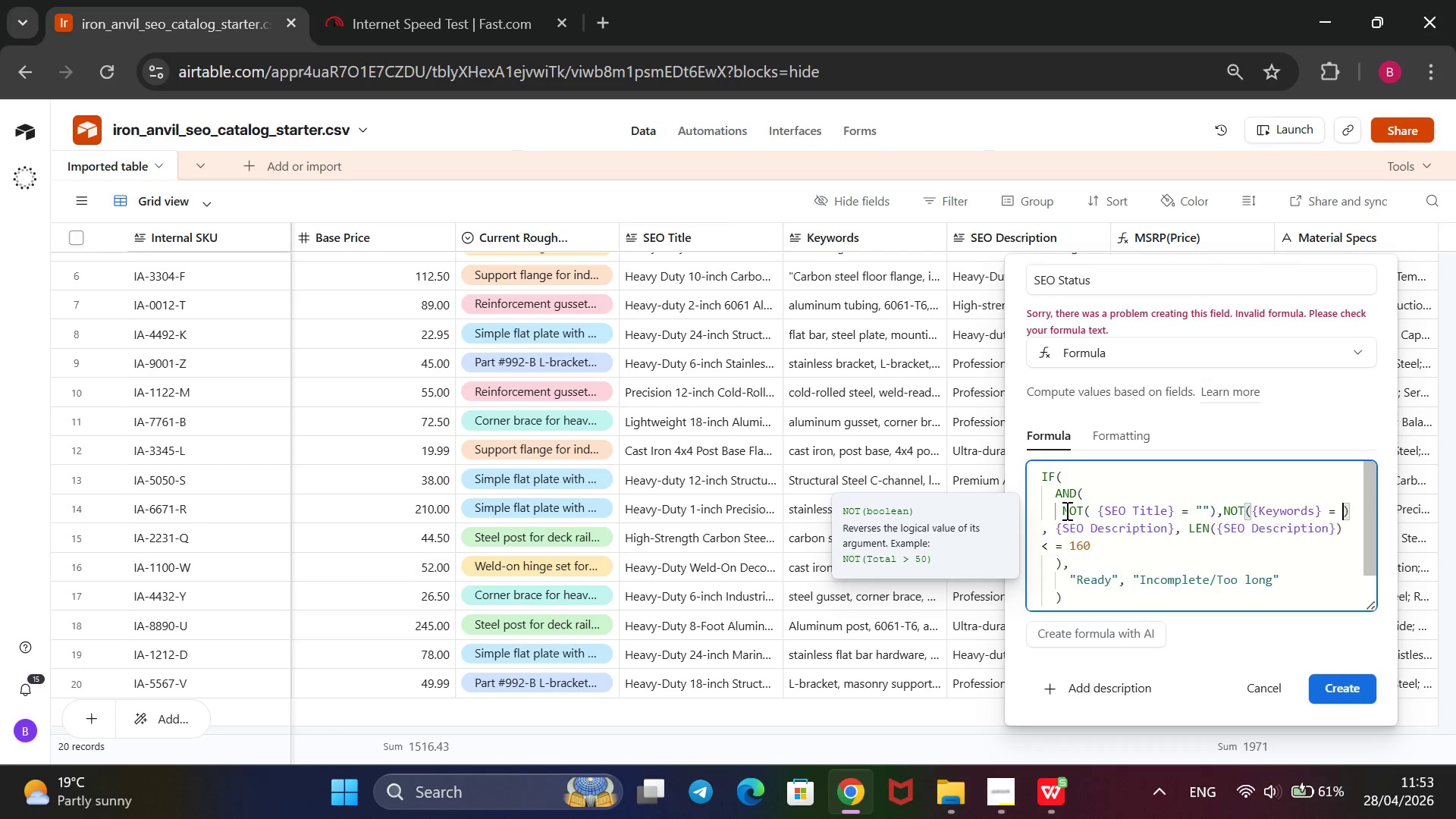 
key(Space)
 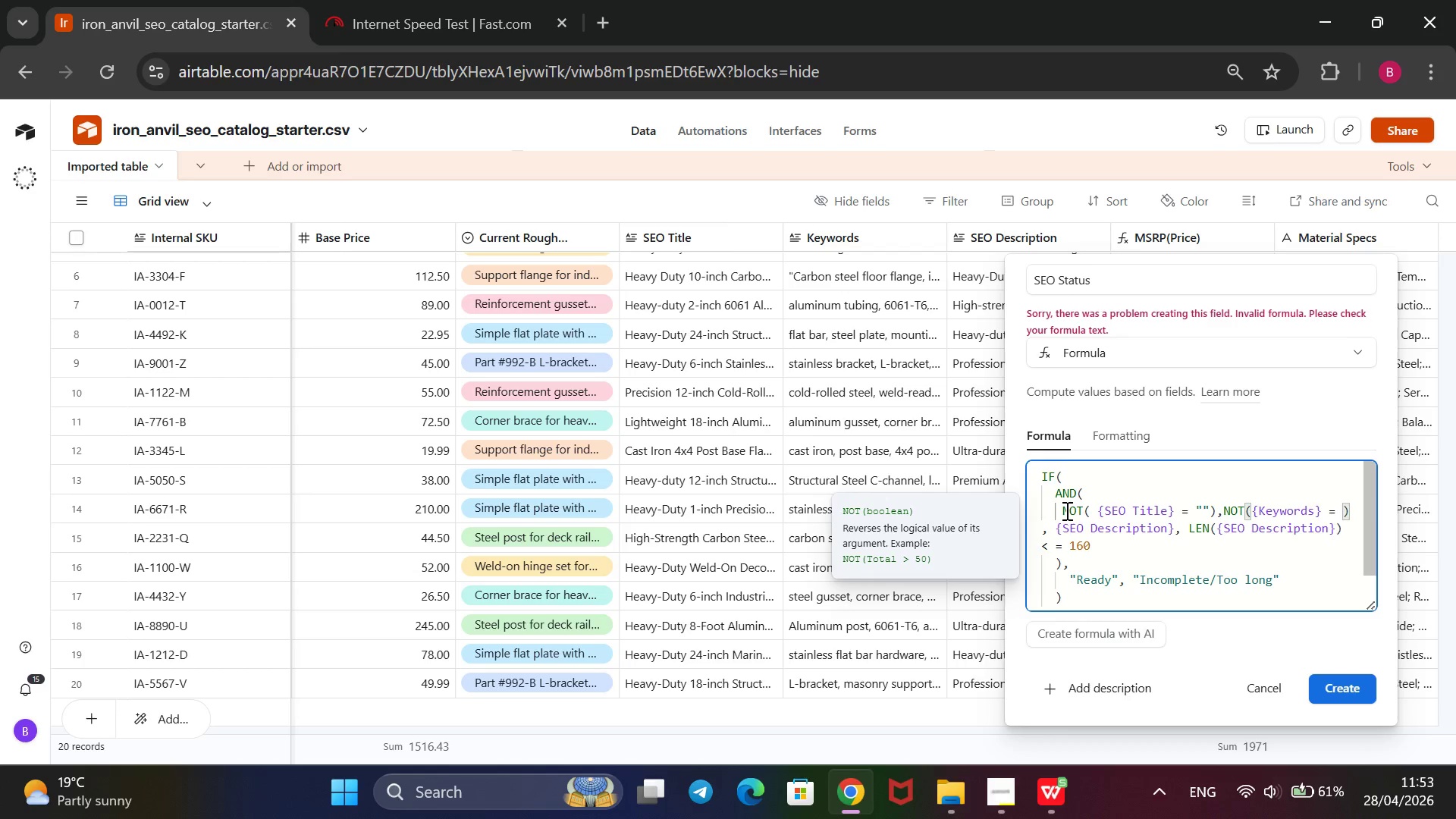 
key(Shift+2)
 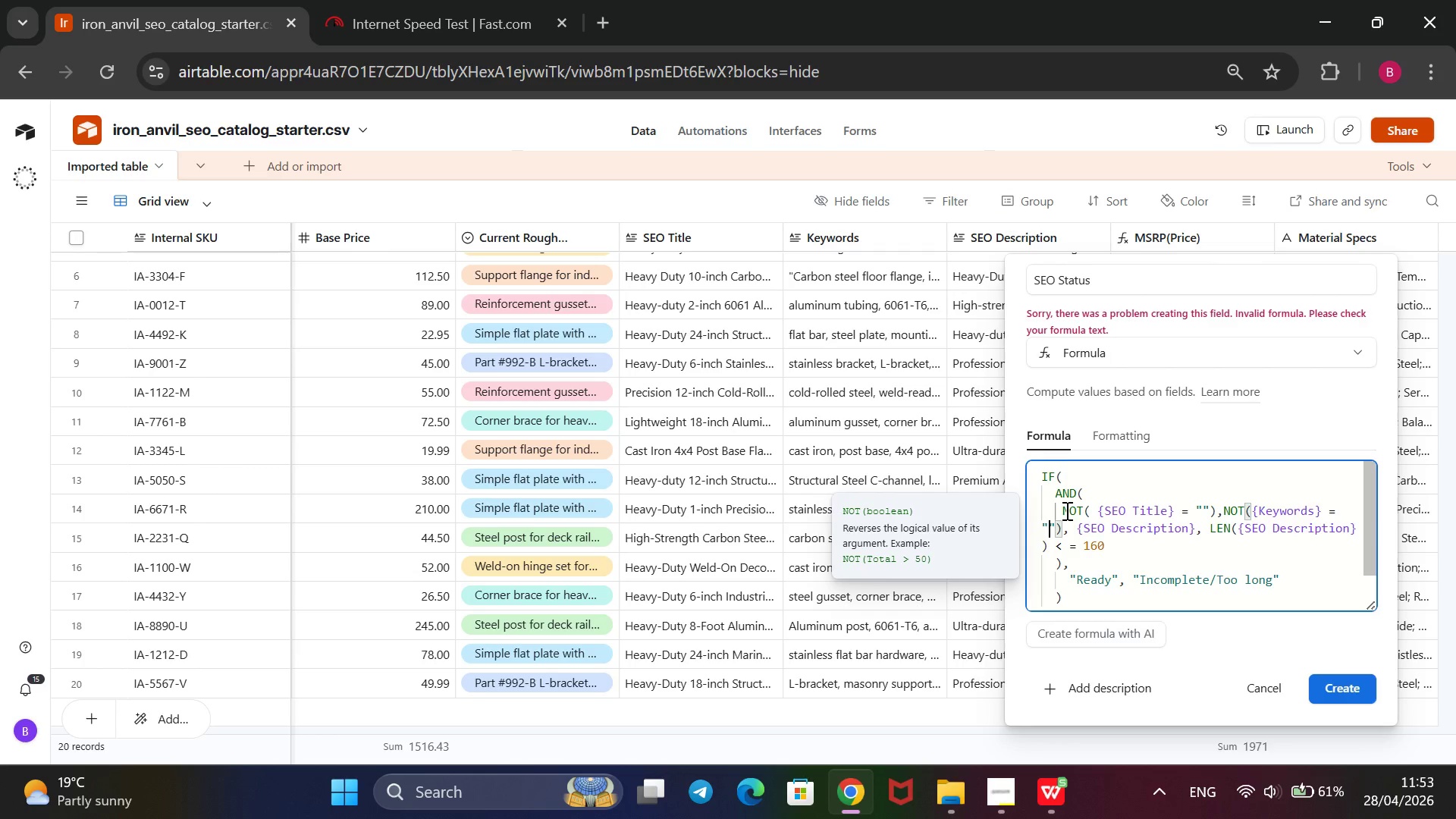 
key(ArrowRight)
 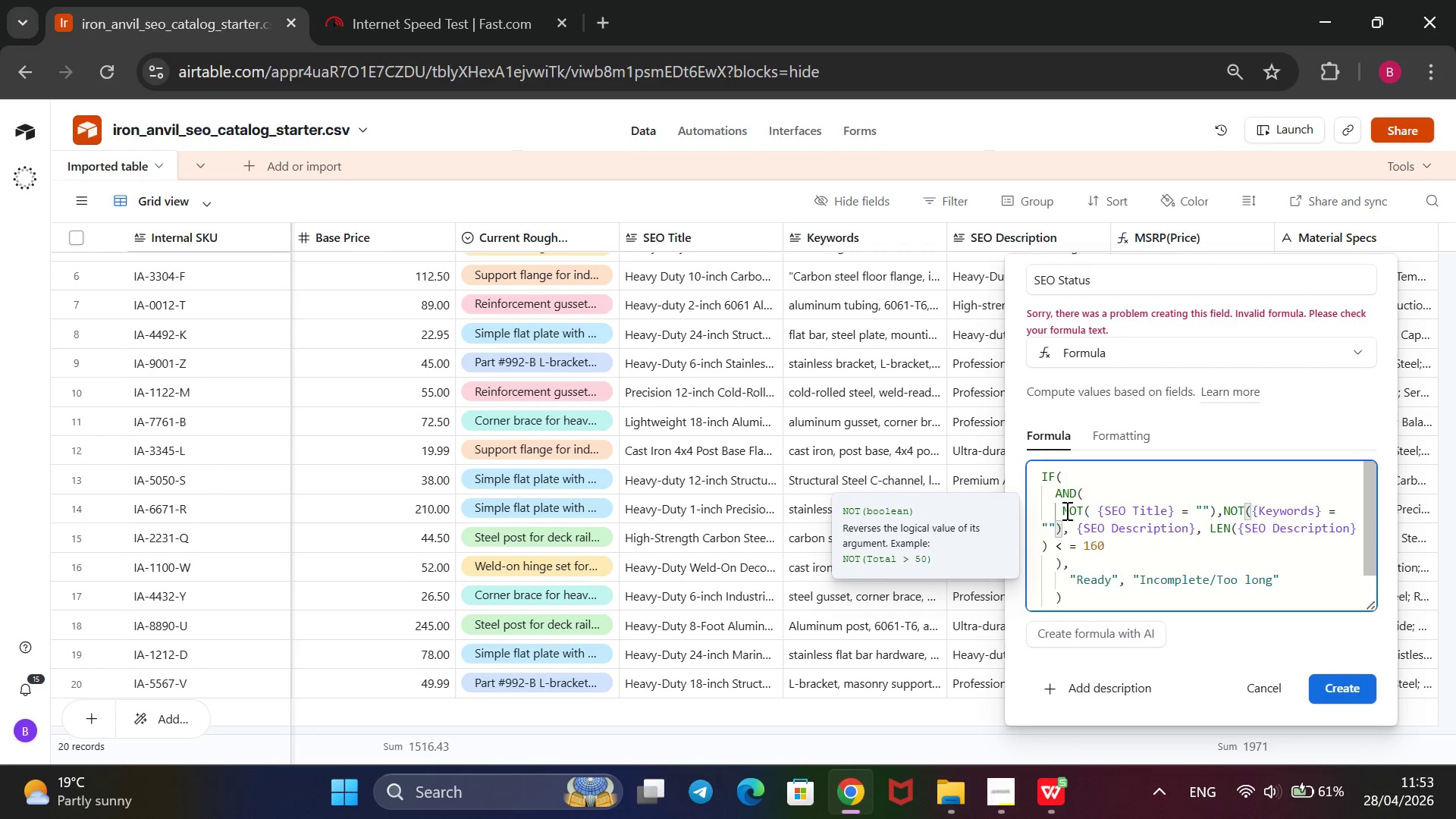 
key(ArrowRight)
 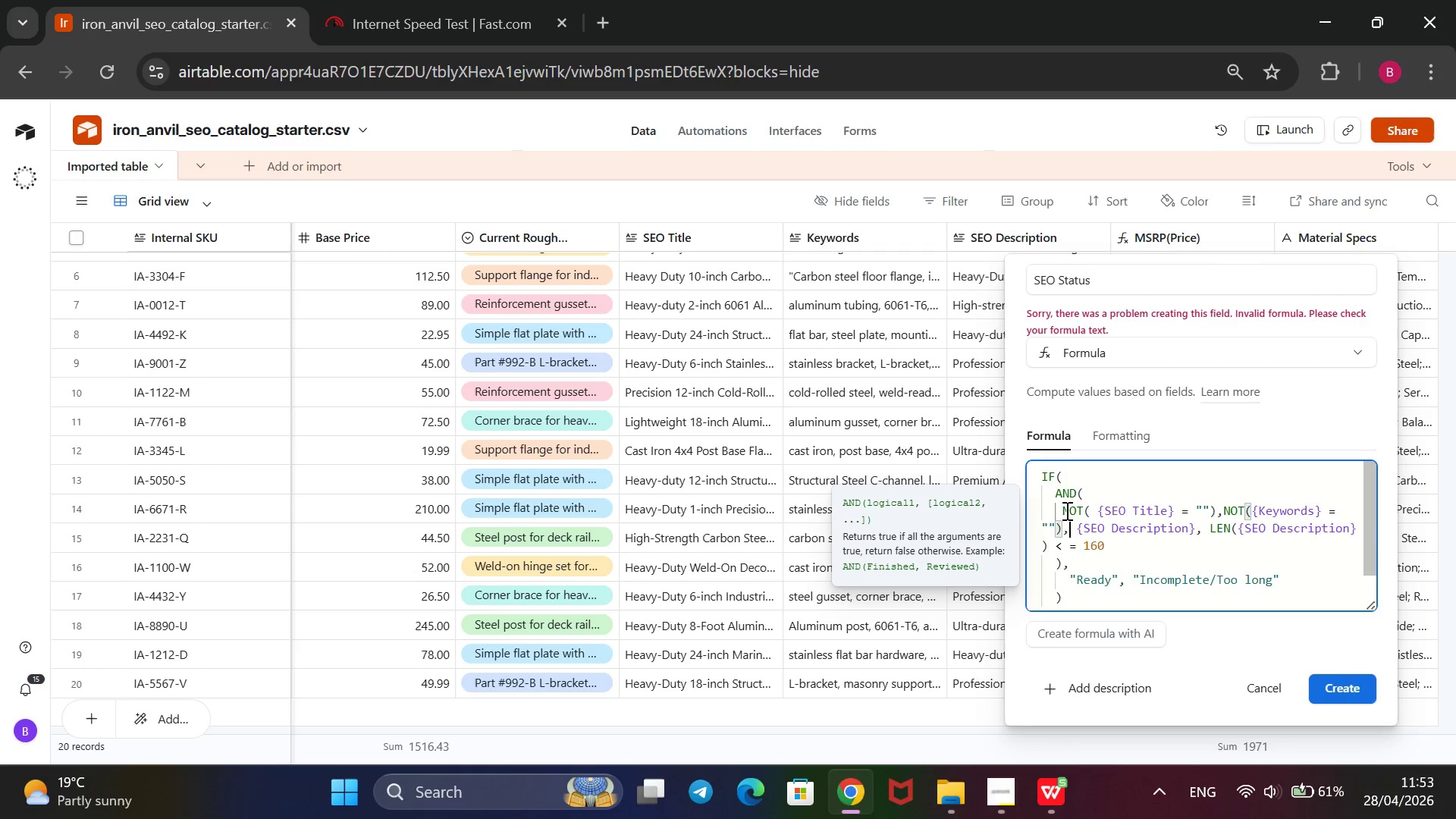 
key(ArrowRight)
 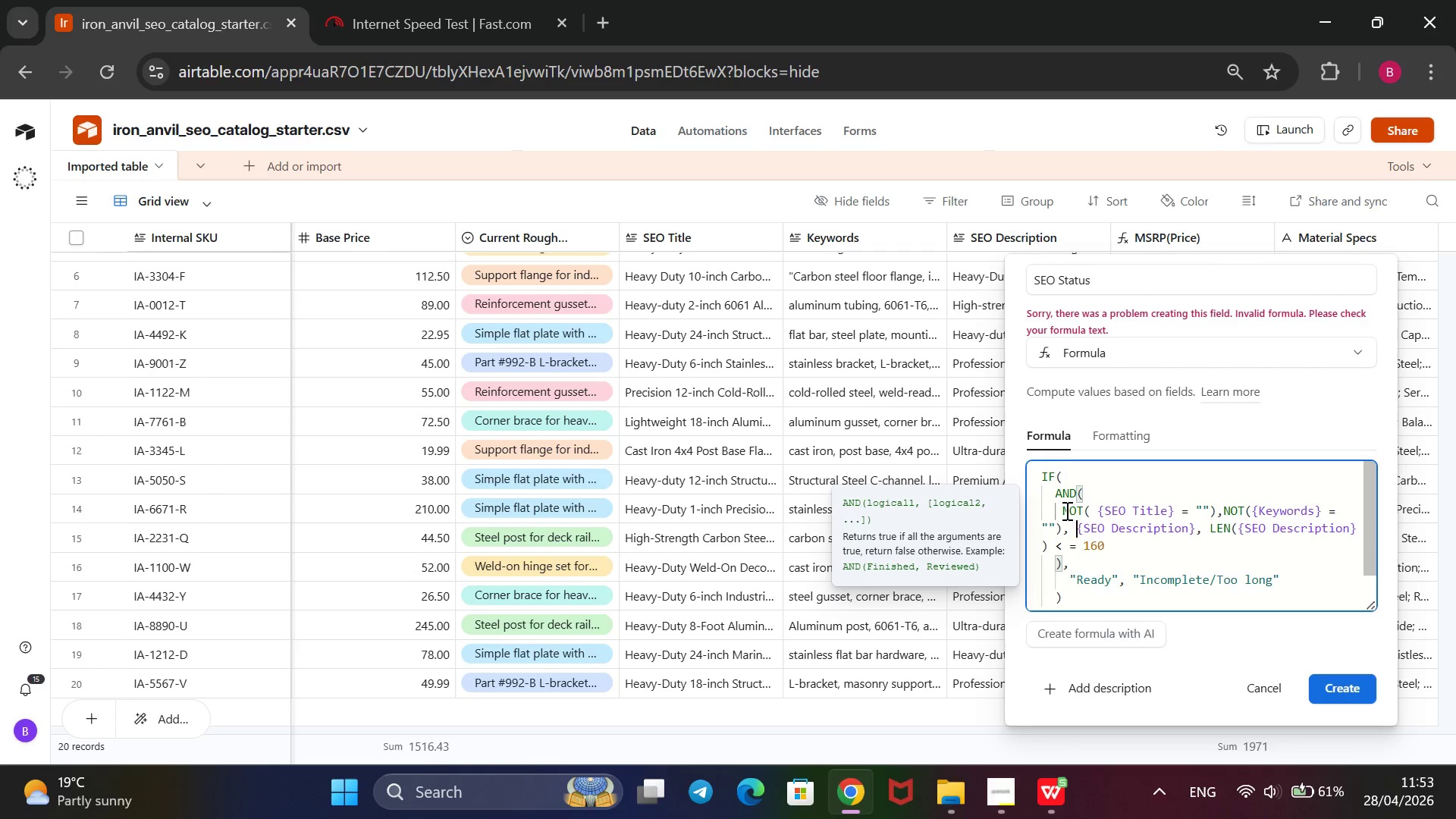 
key(ArrowRight)
 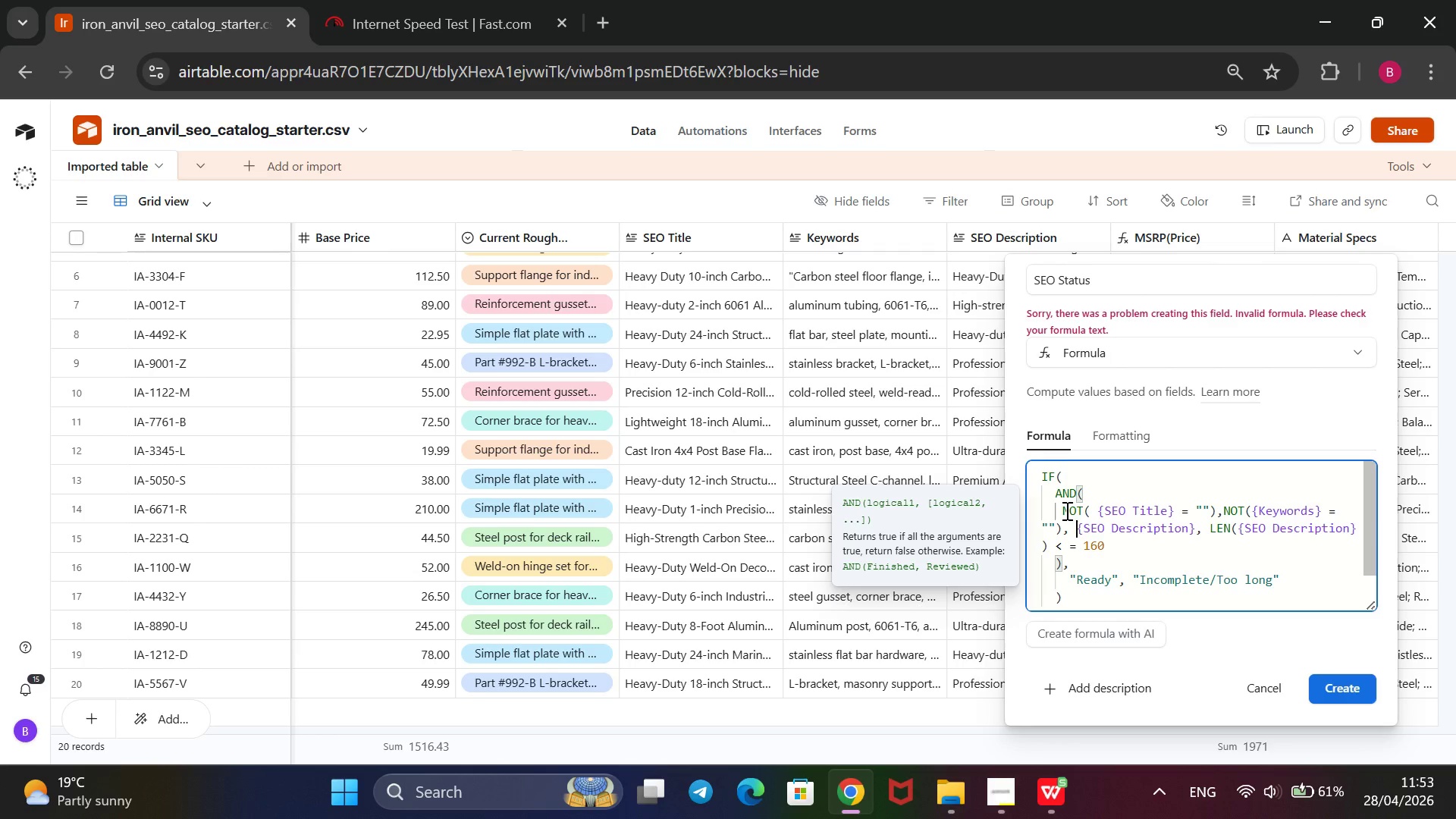 
type(NOT()
 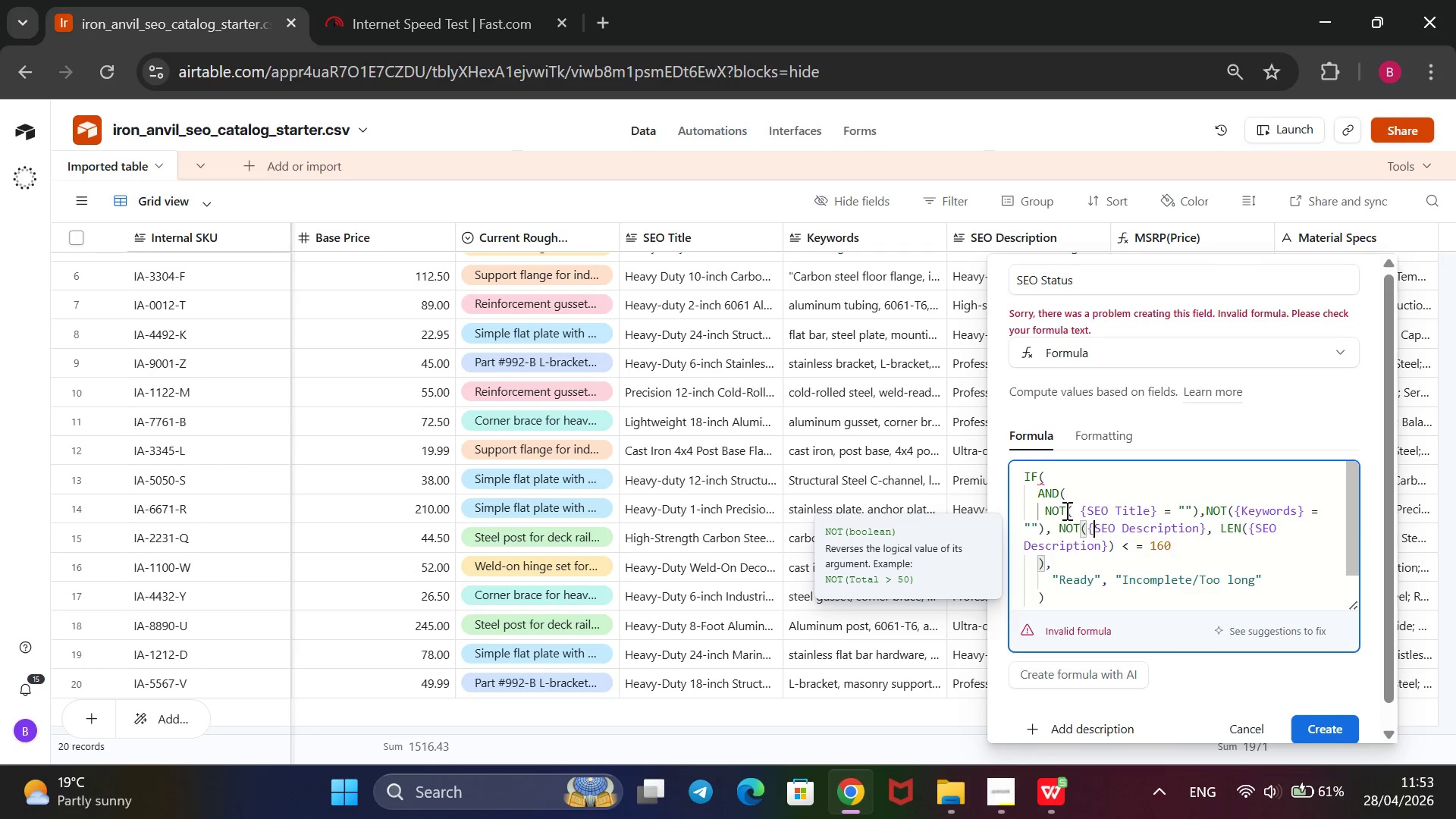 
 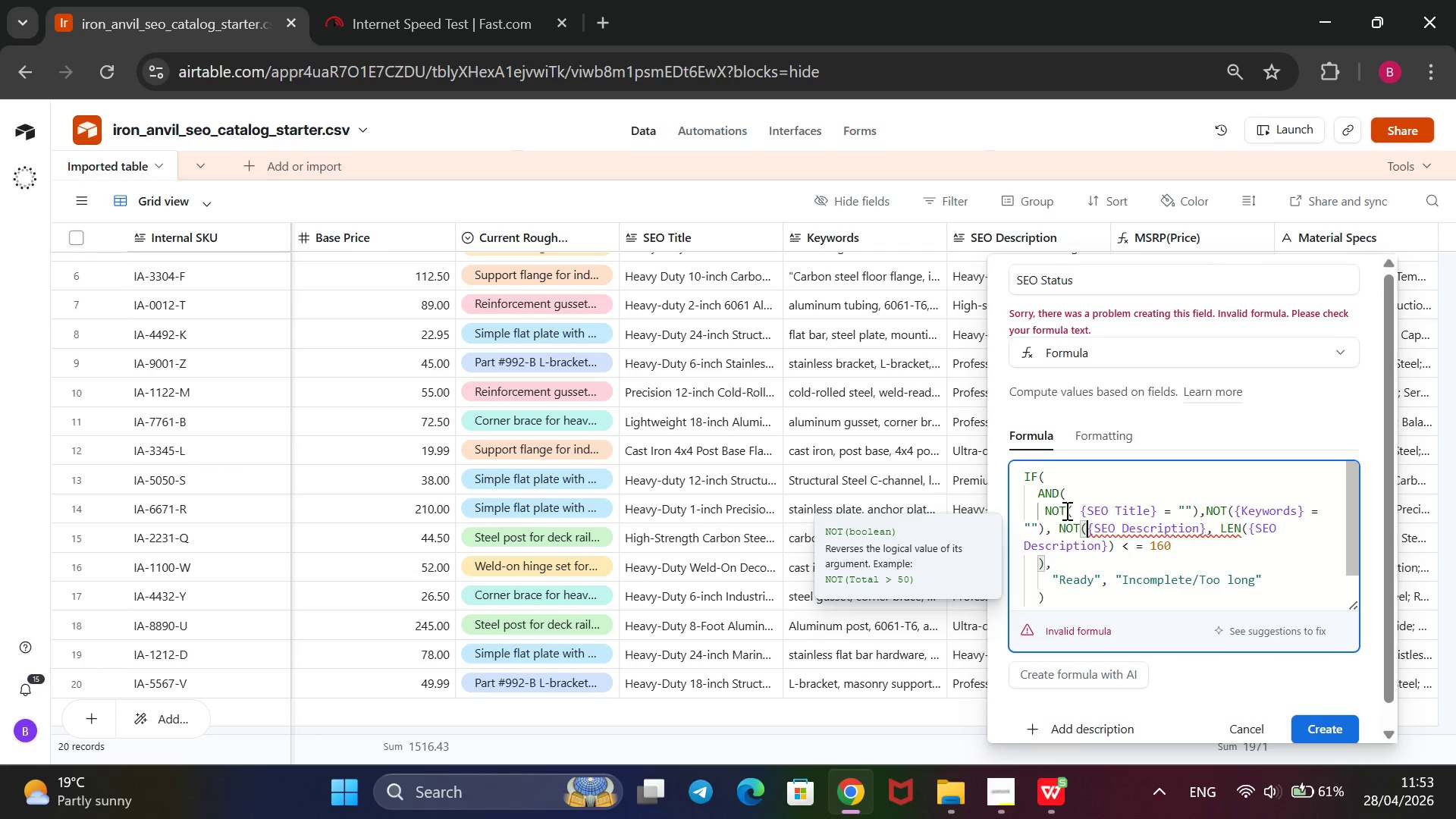 
key(ArrowRight)
 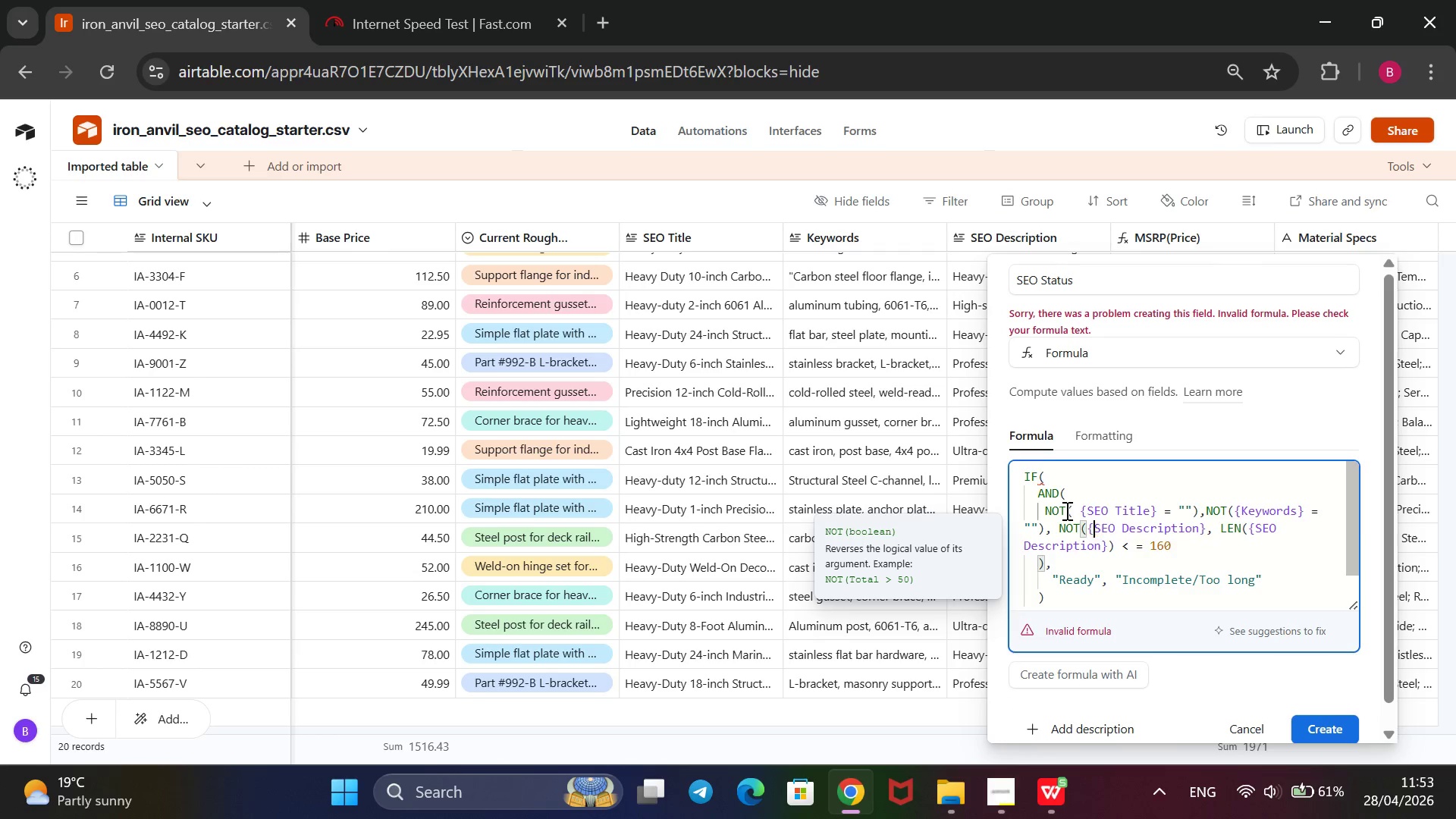 
key(ArrowRight)
 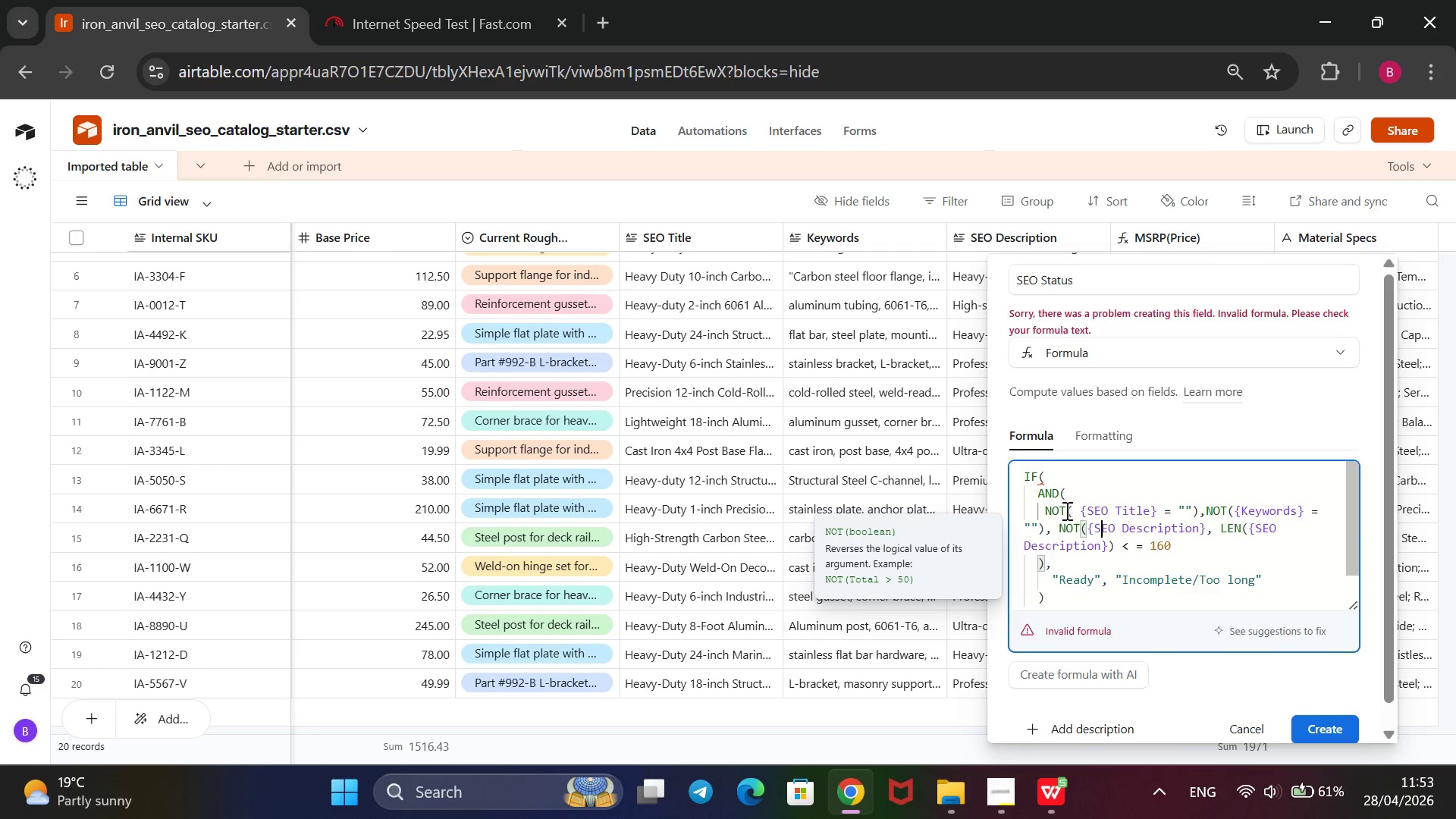 
key(ArrowRight)
 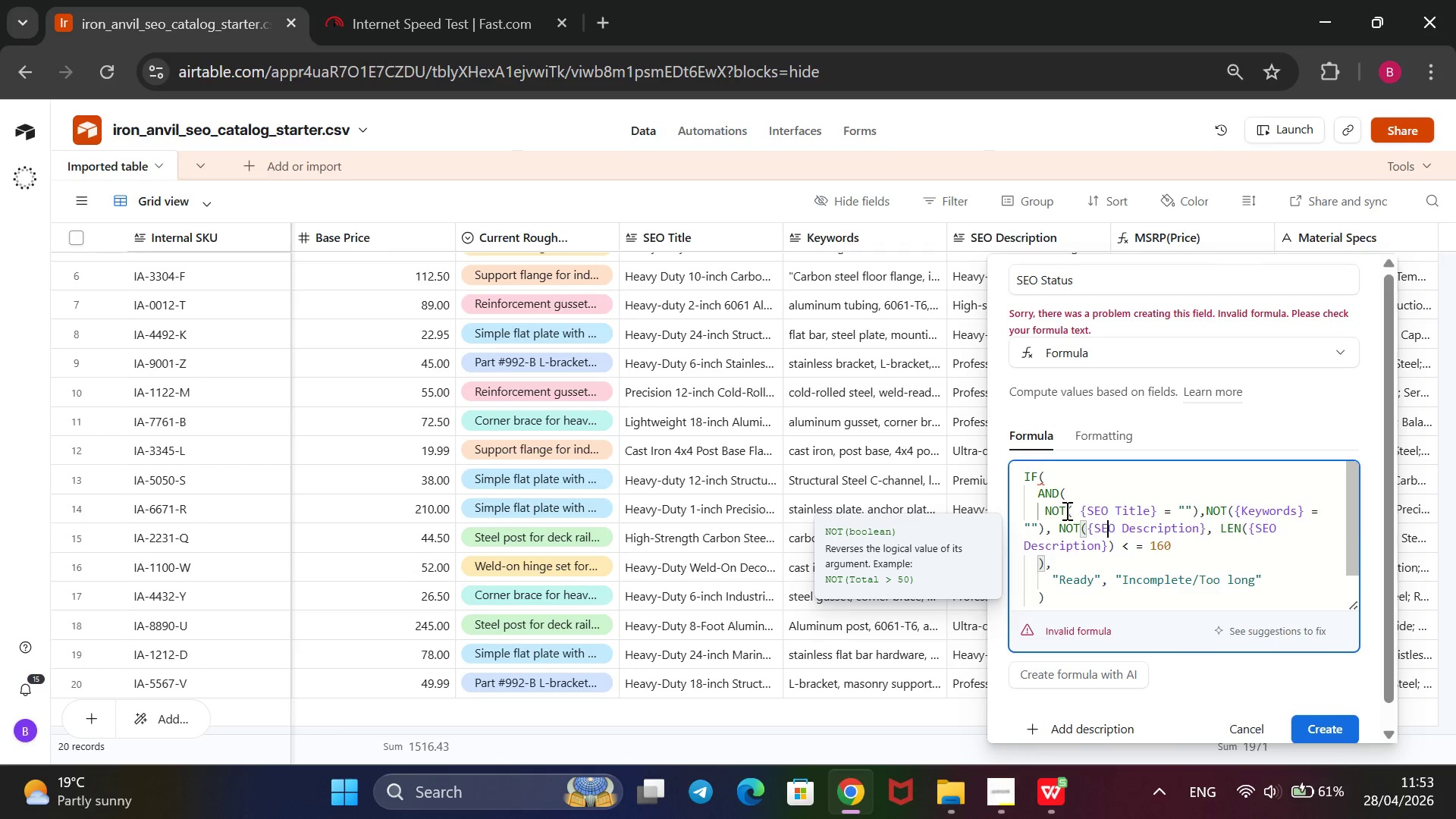 
key(ArrowRight)
 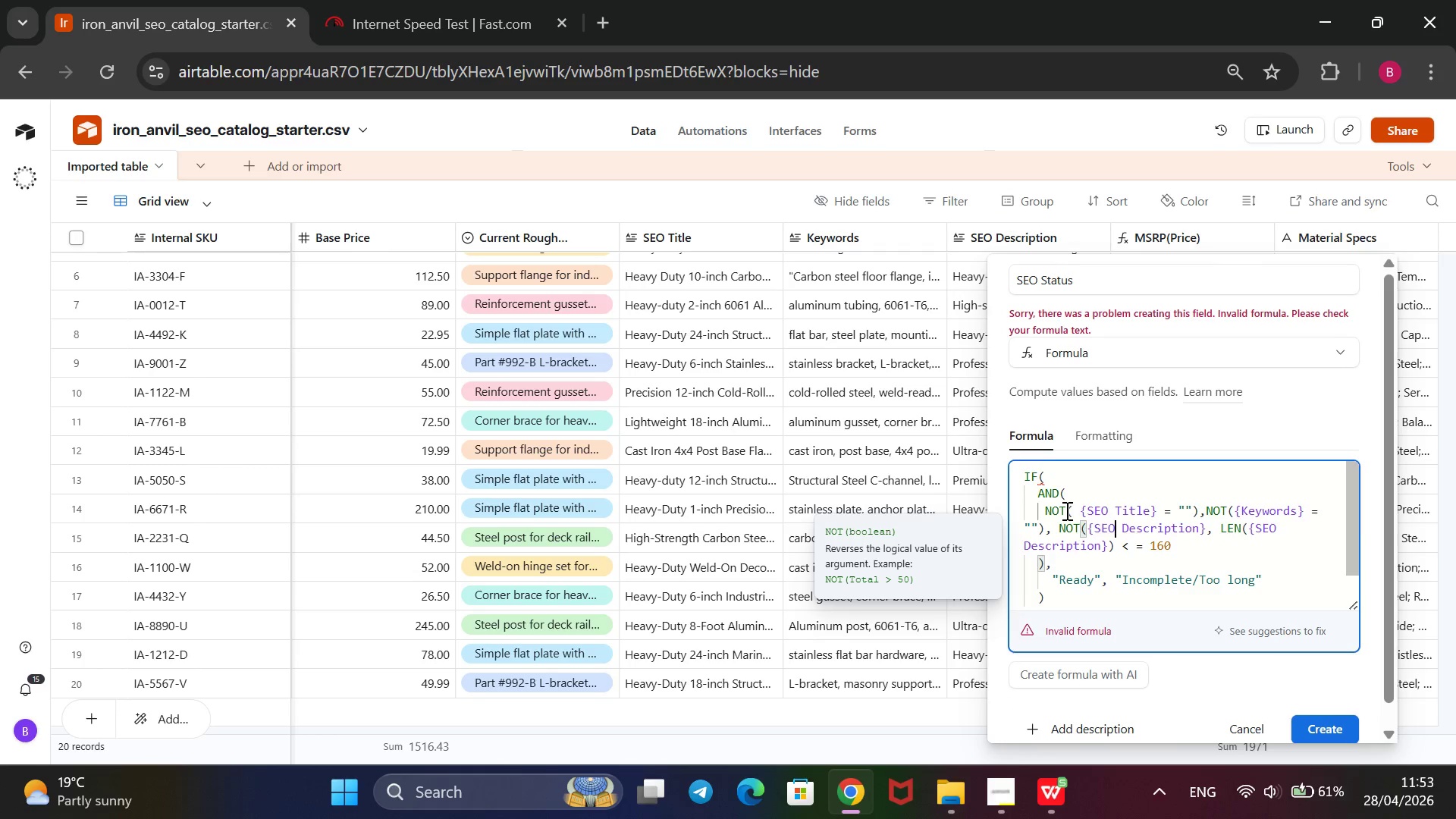 
key(ArrowRight)
 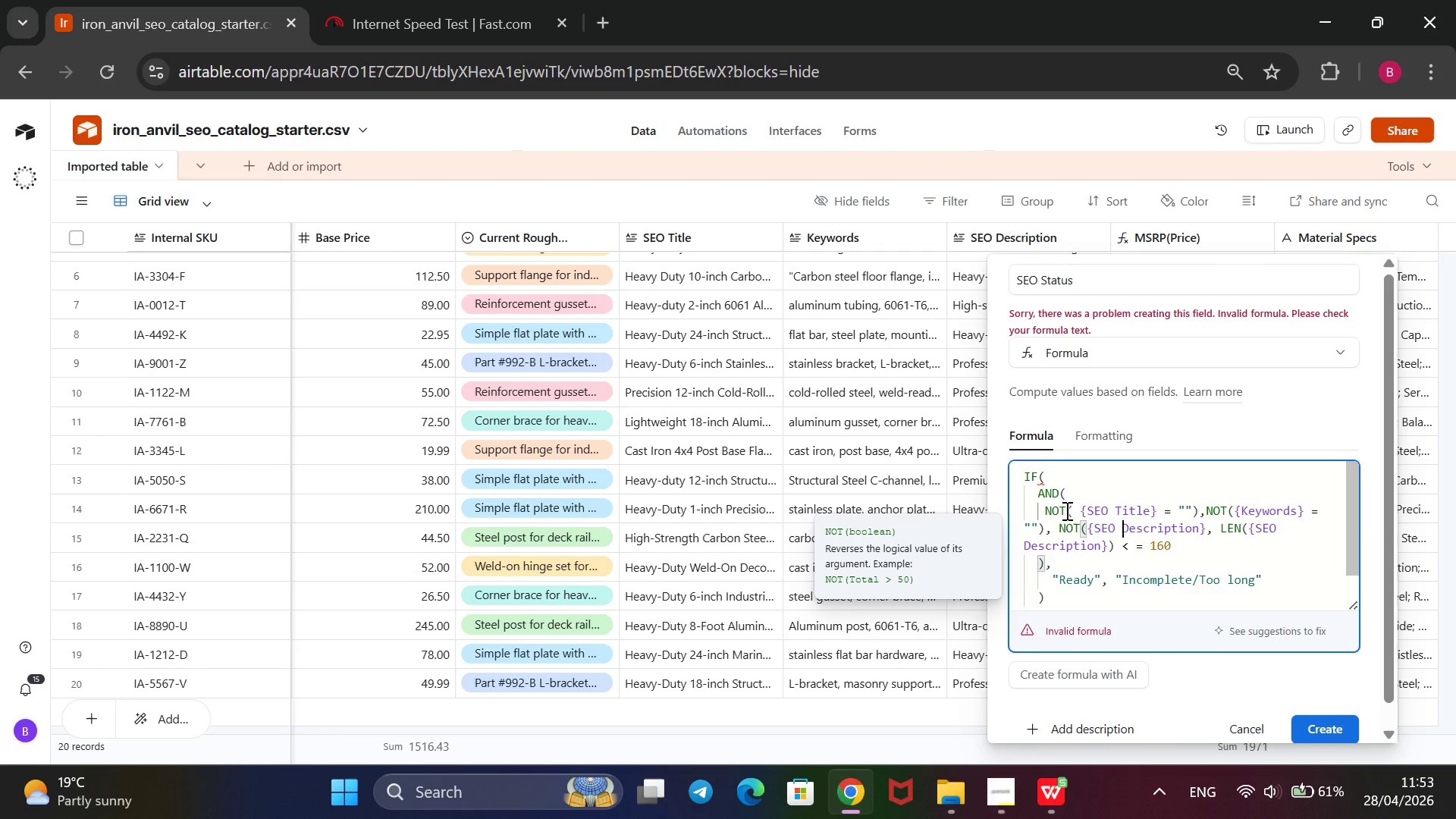 
key(ArrowRight)
 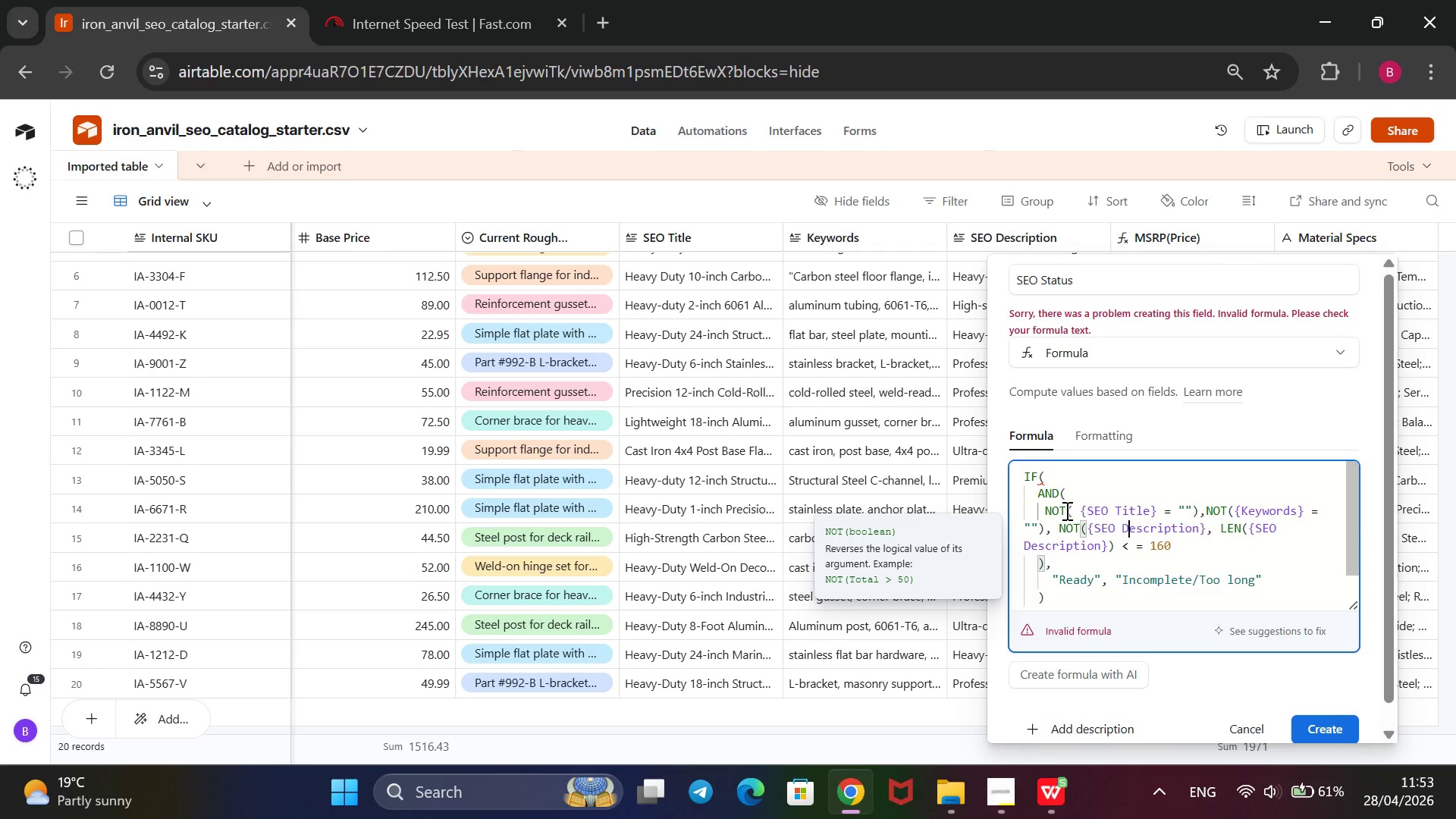 
key(ArrowRight)
 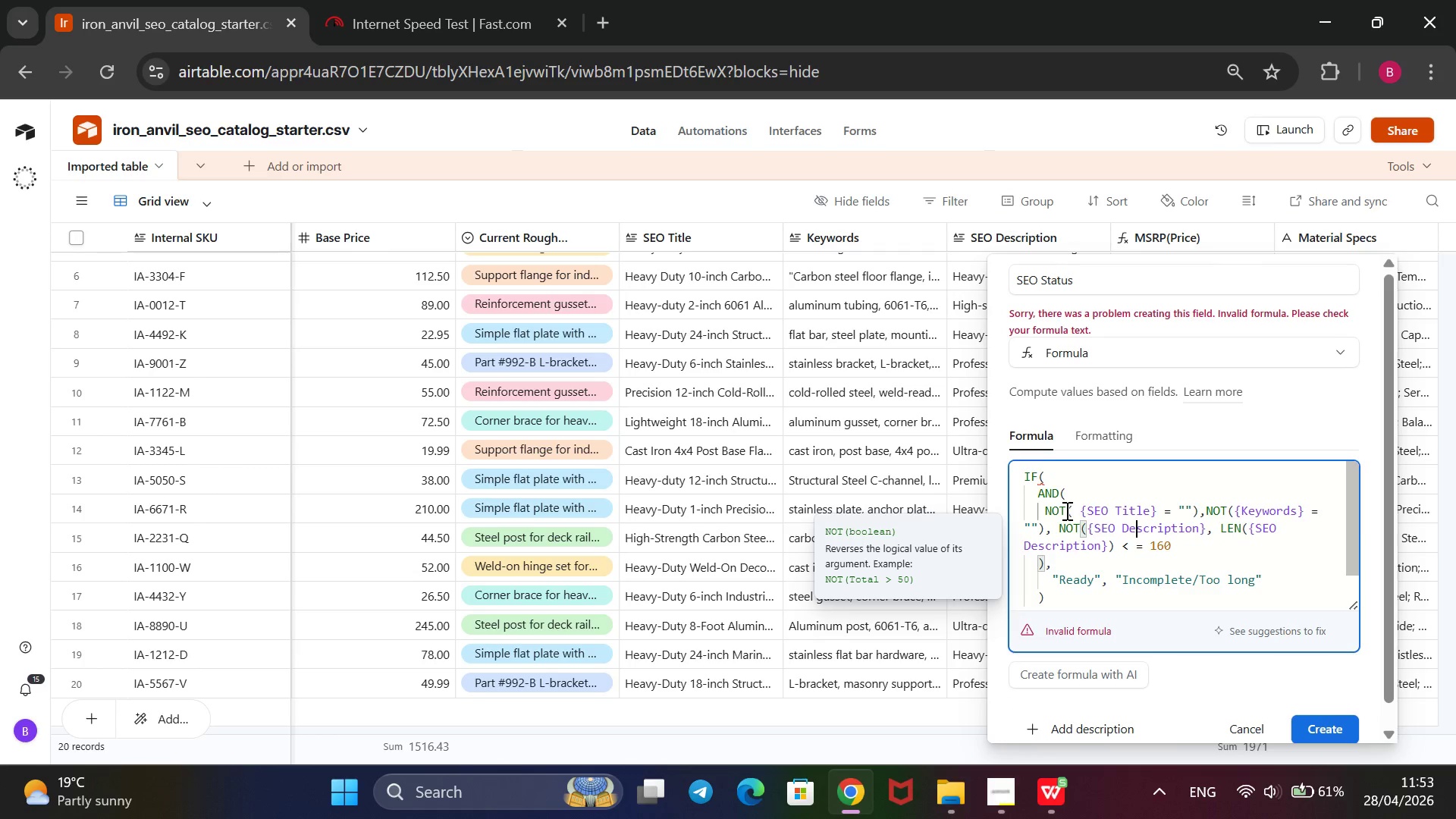 
key(ArrowRight)
 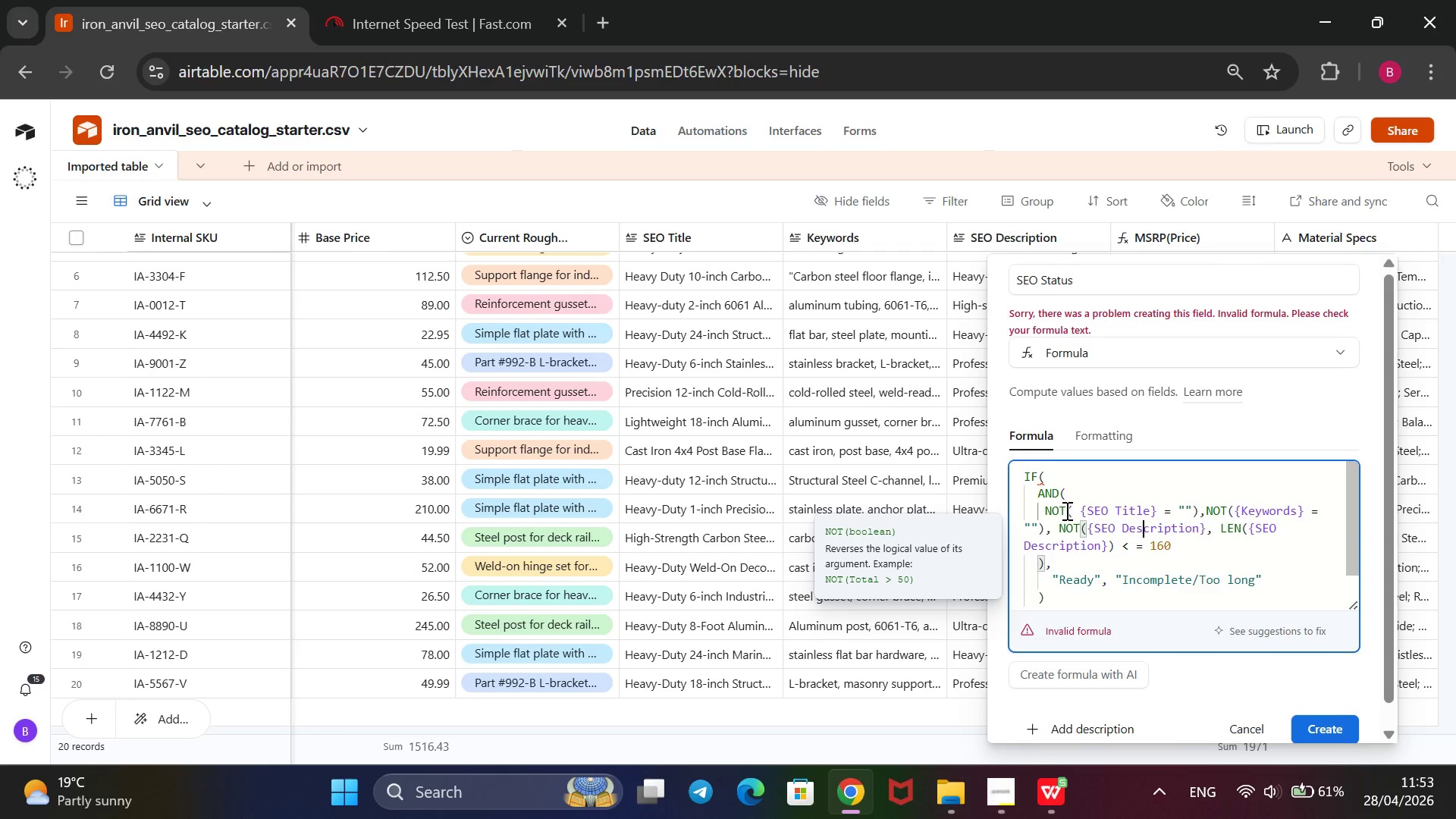 
key(ArrowRight)
 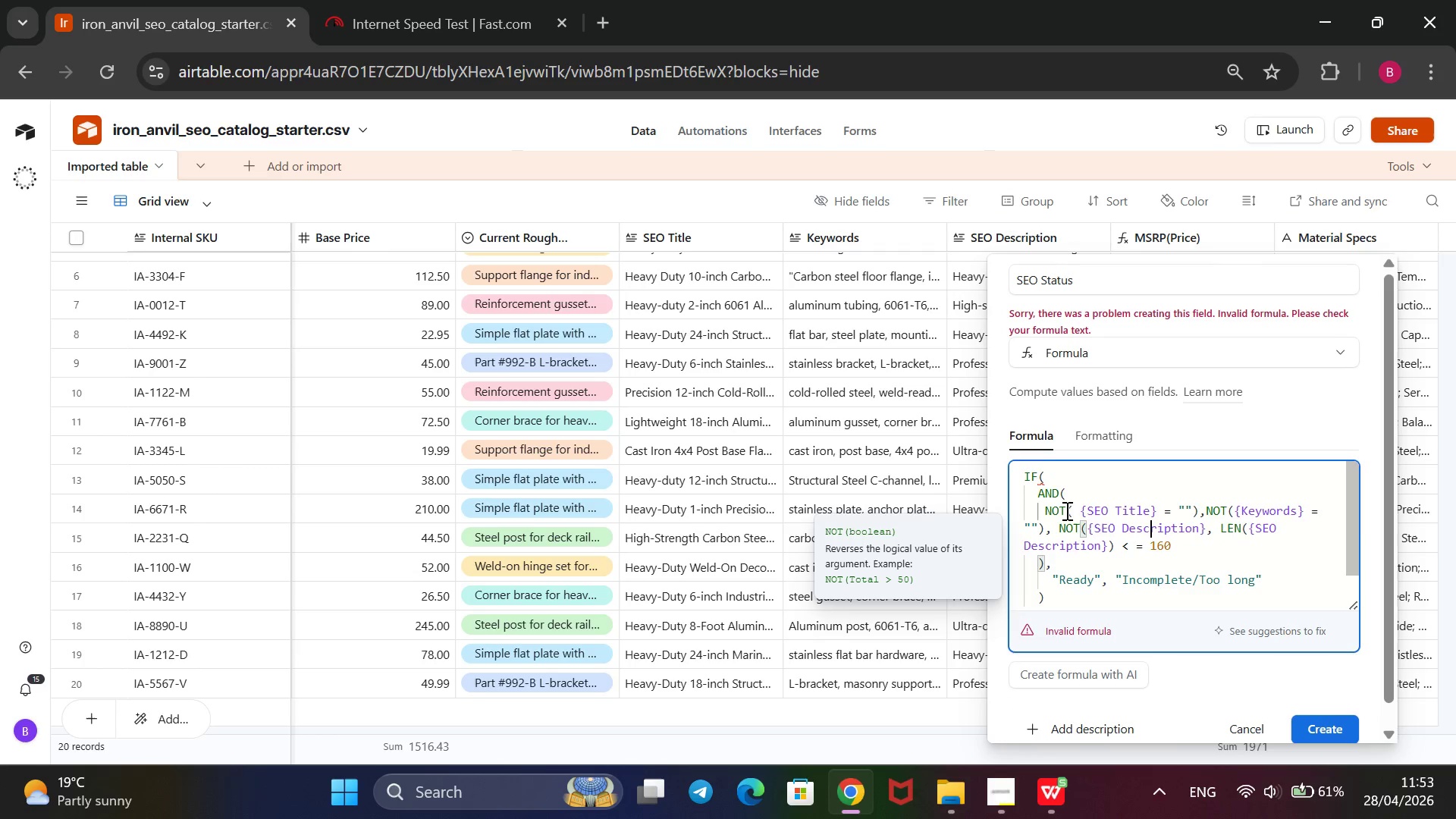 
key(ArrowRight)
 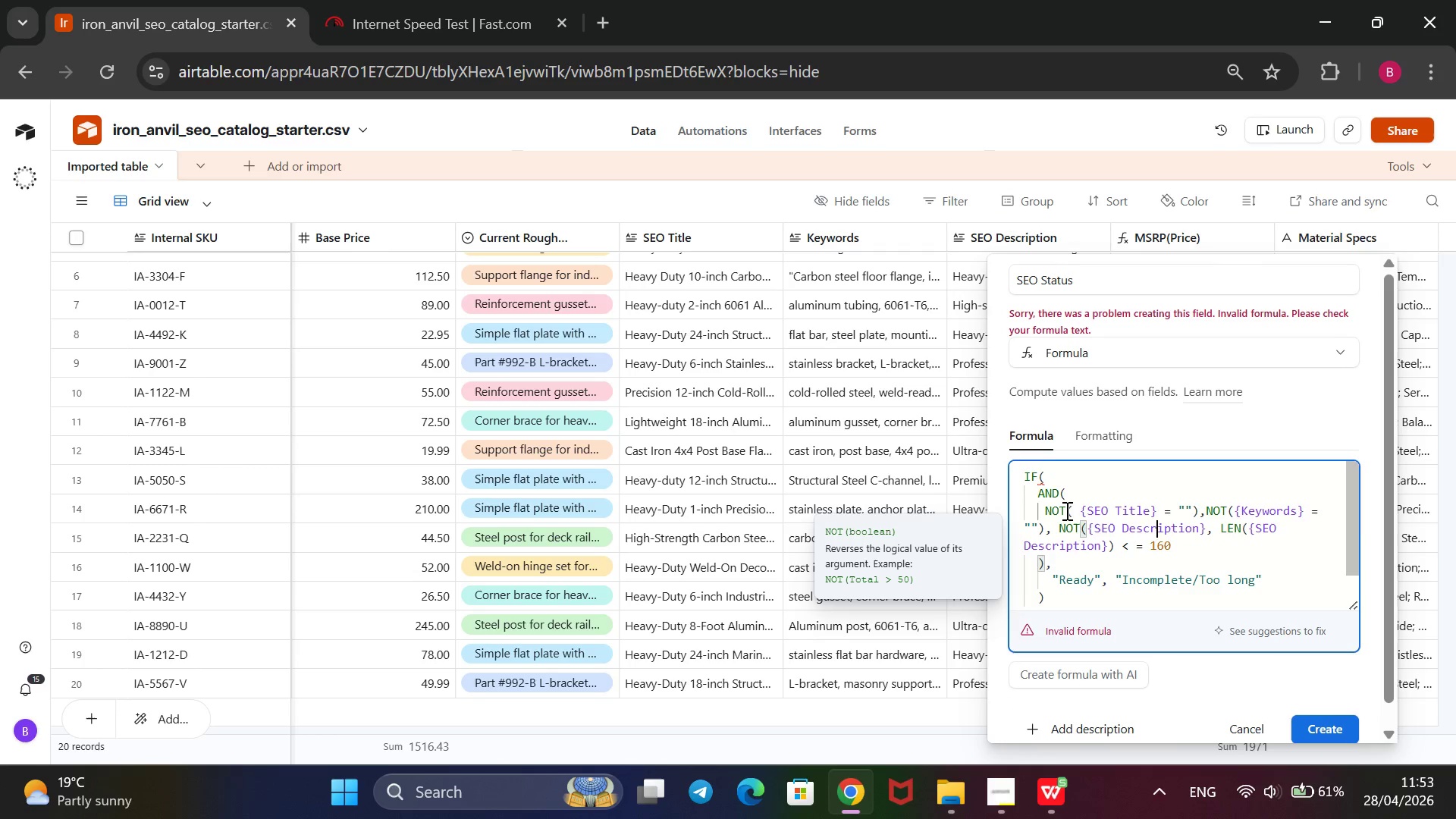 
key(ArrowRight)
 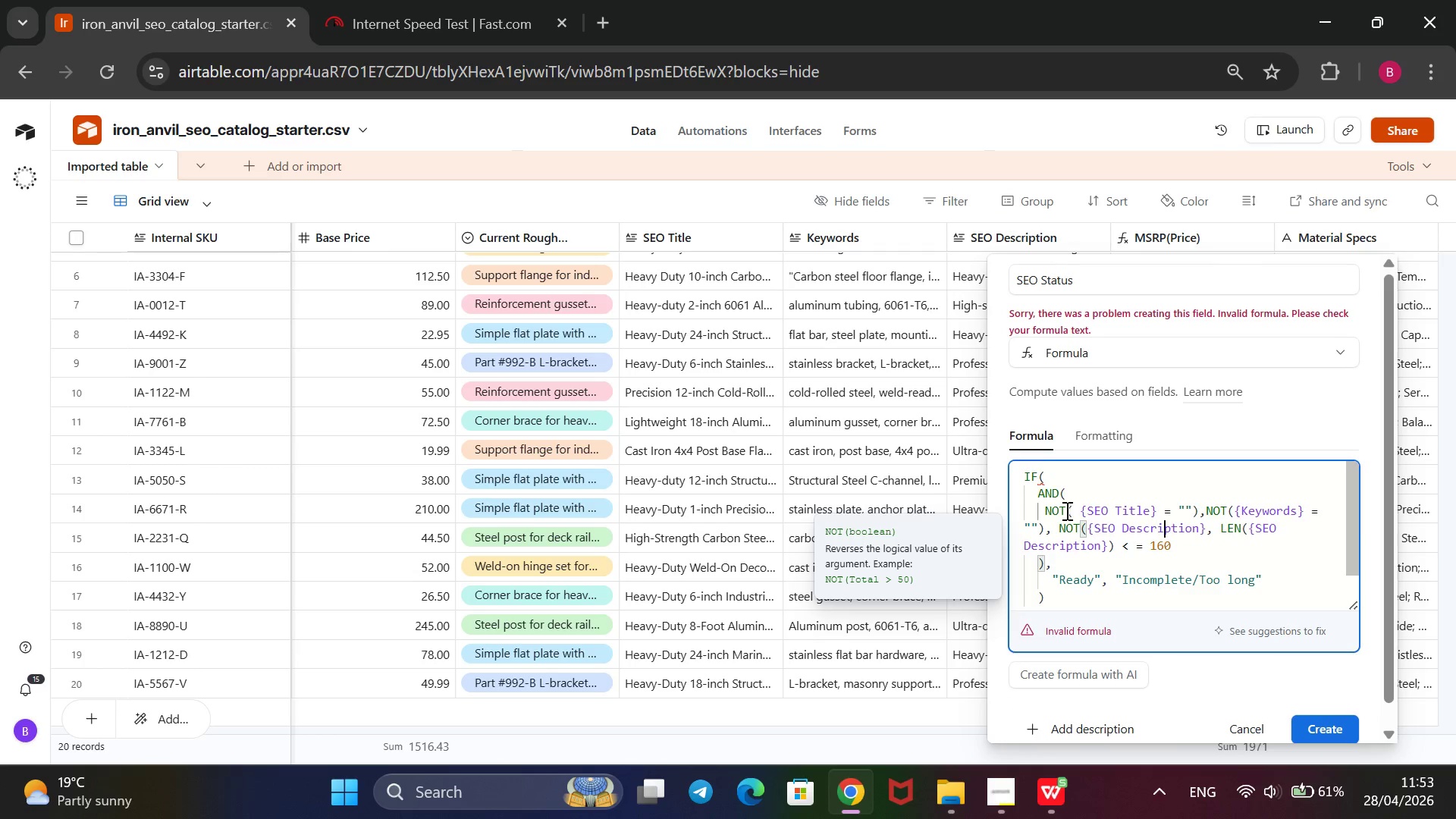 
key(ArrowRight)
 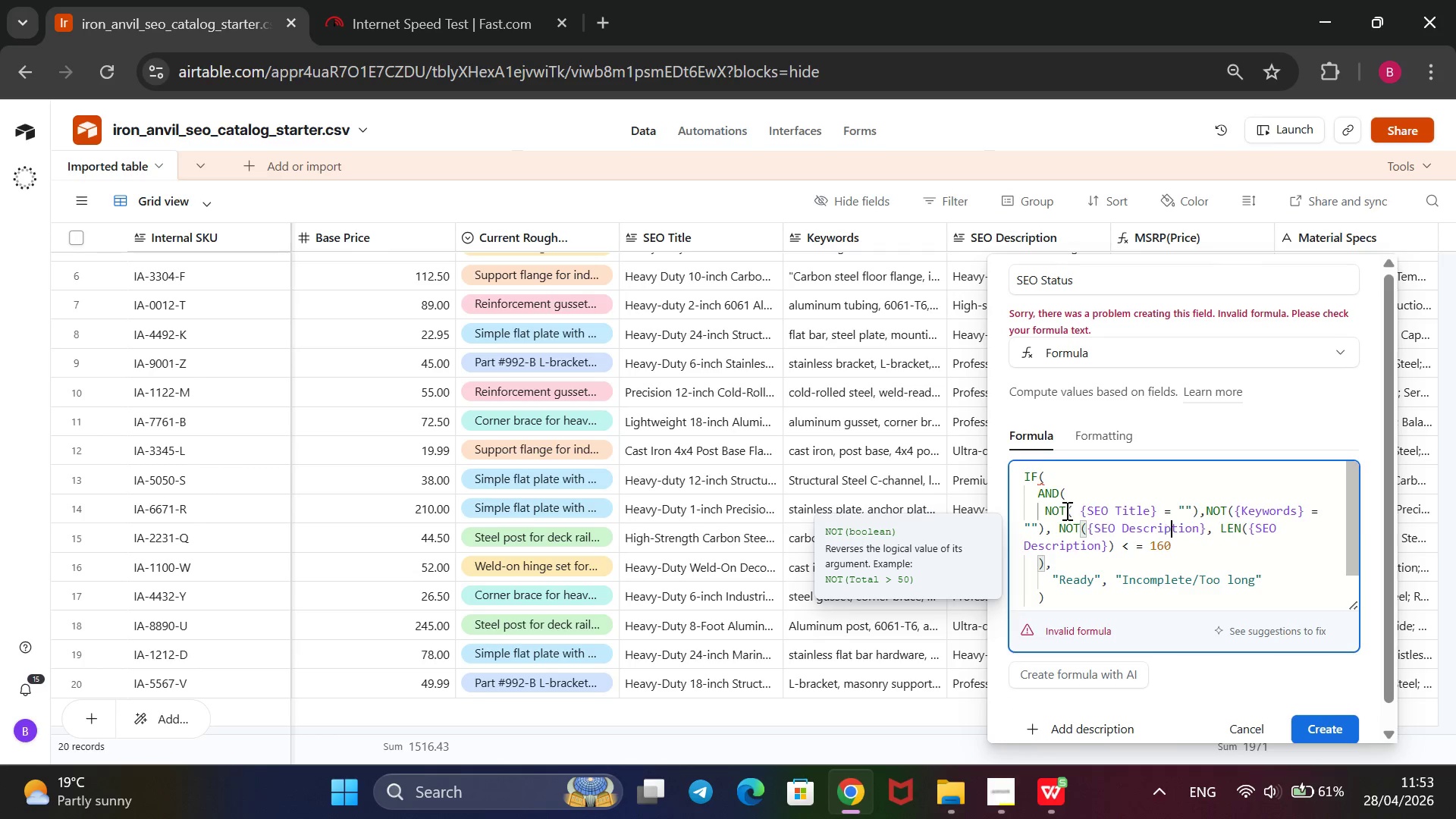 
key(ArrowRight)
 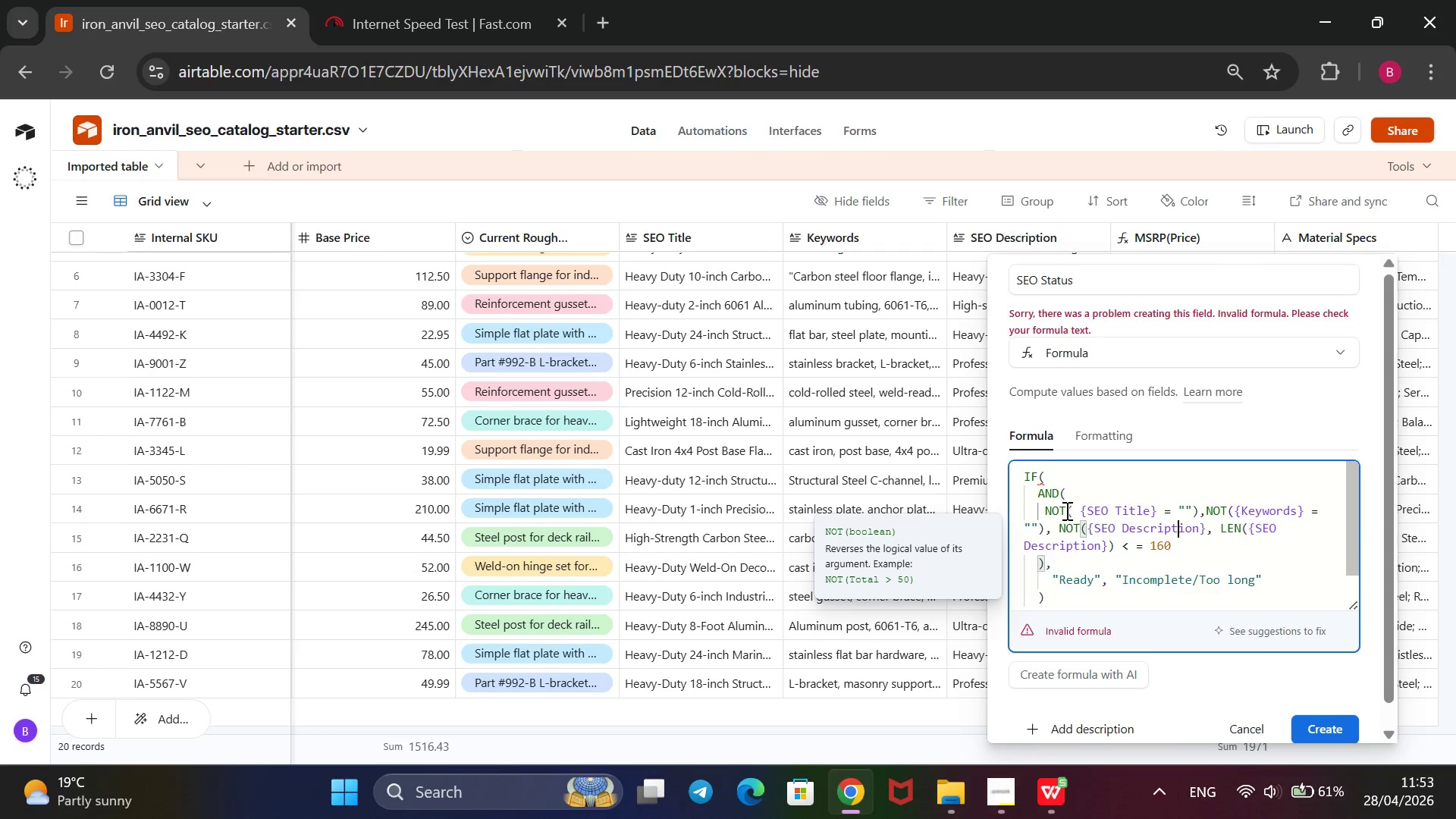 
key(ArrowRight)
 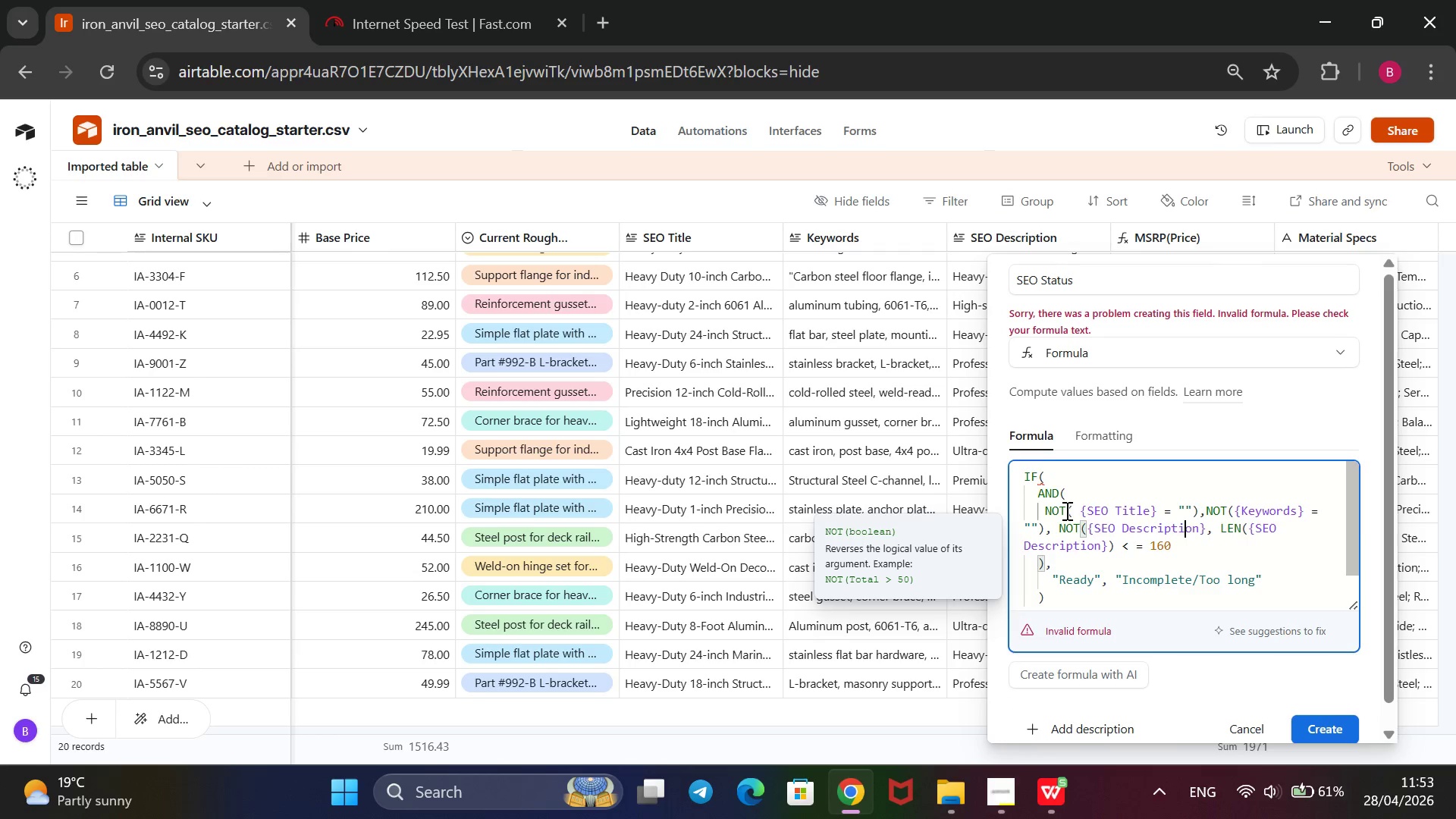 
key(ArrowRight)
 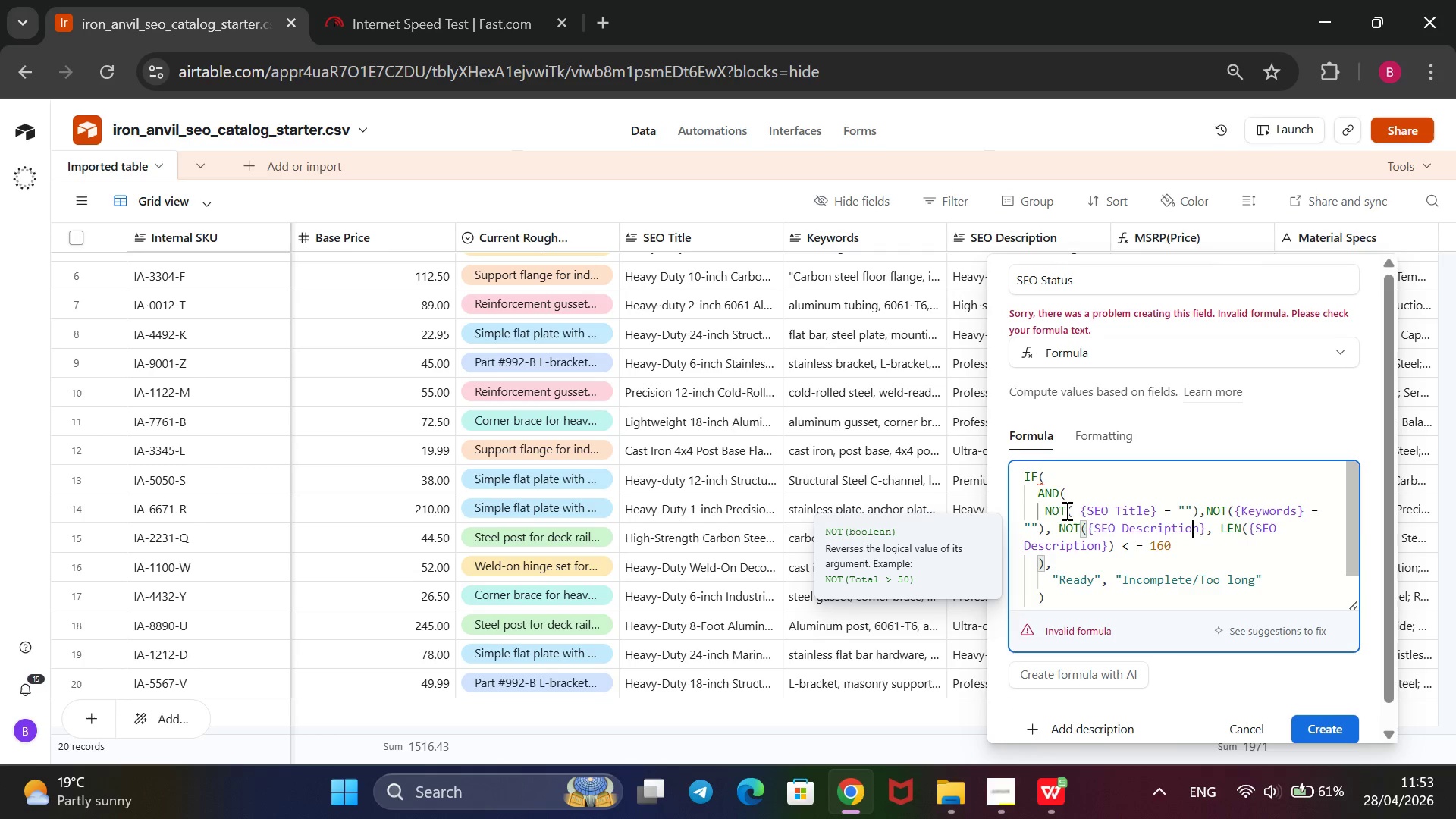 
key(ArrowRight)
 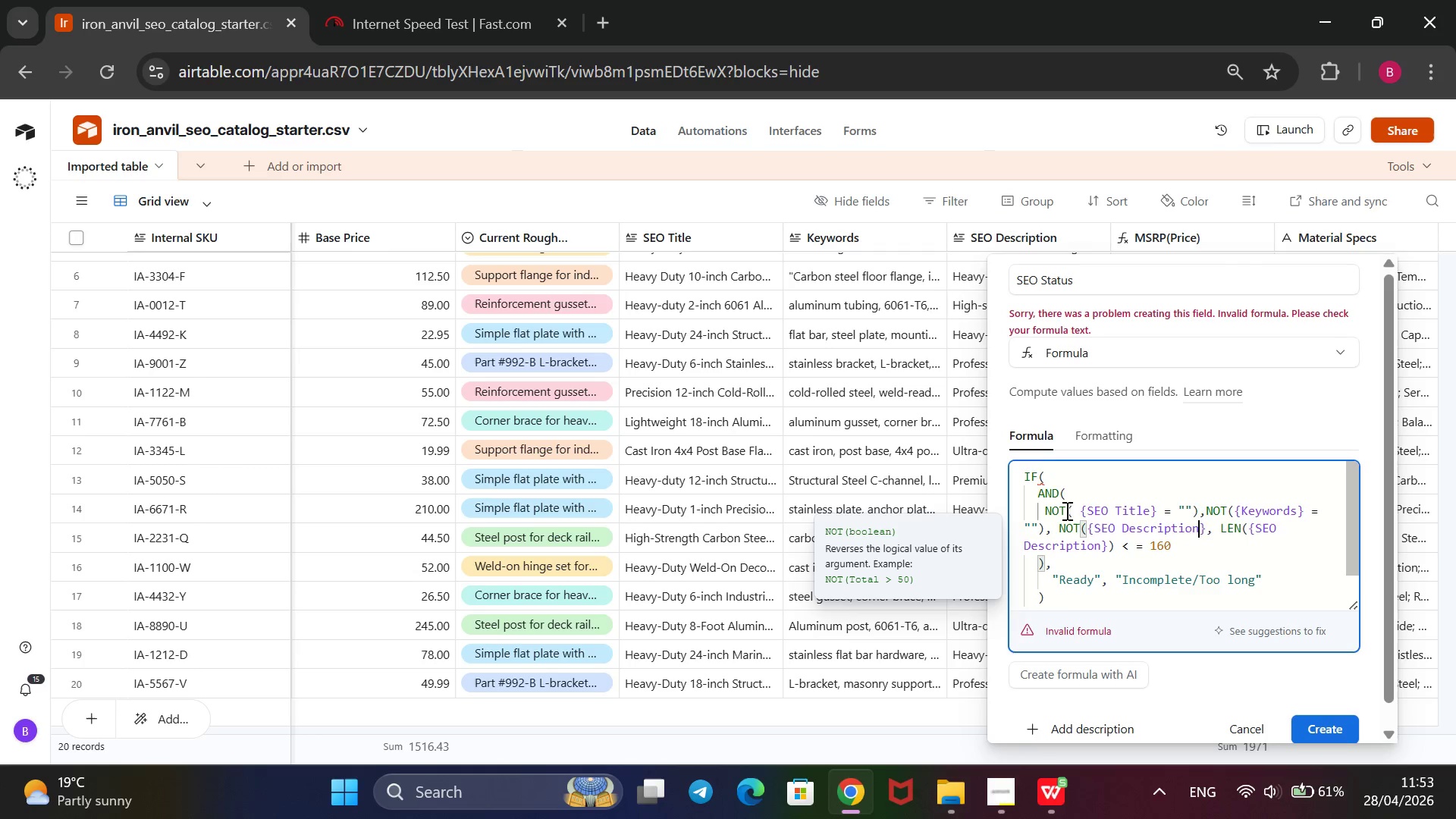 
key(ArrowRight)
 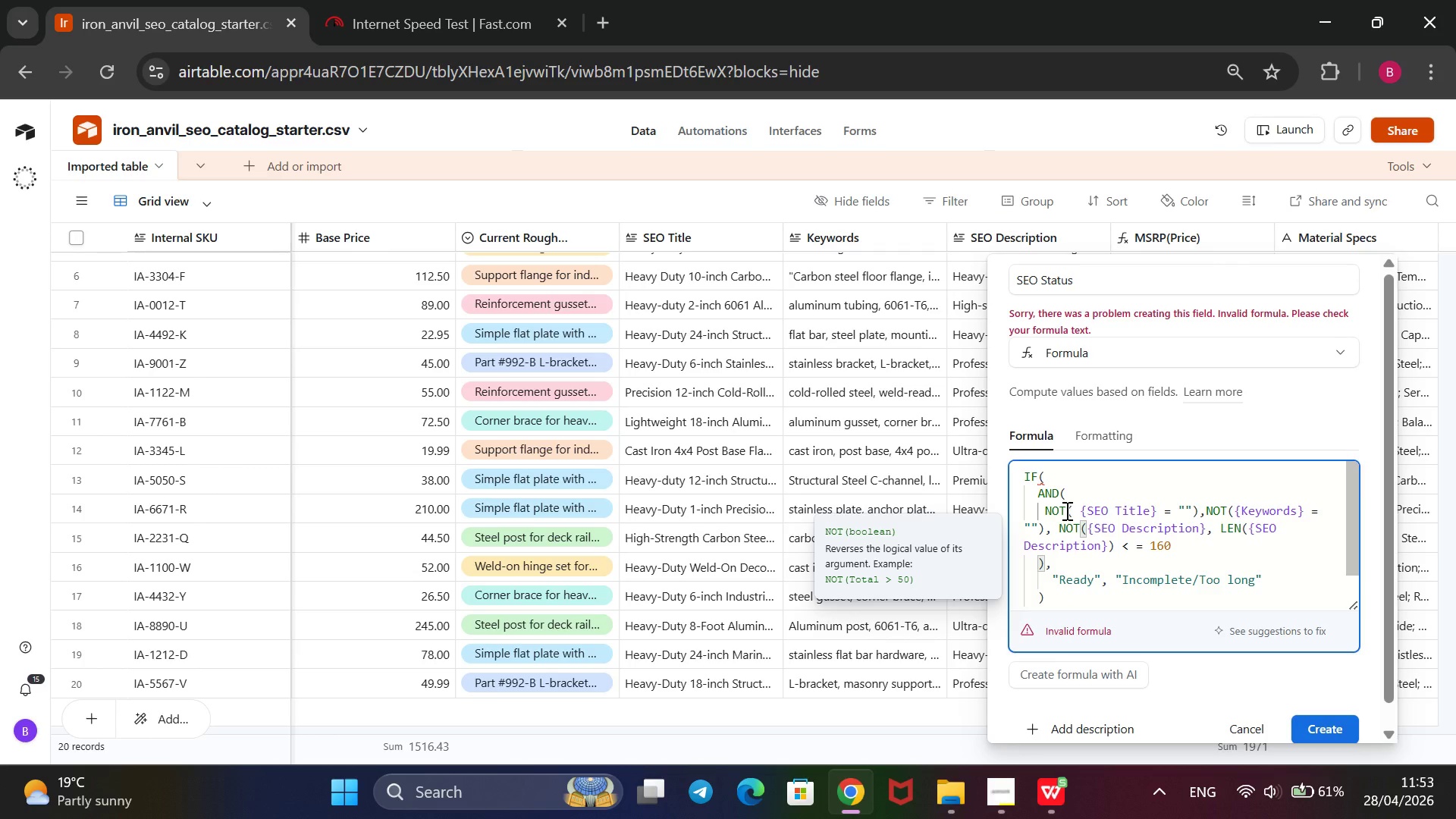 
key(Shift+0)
 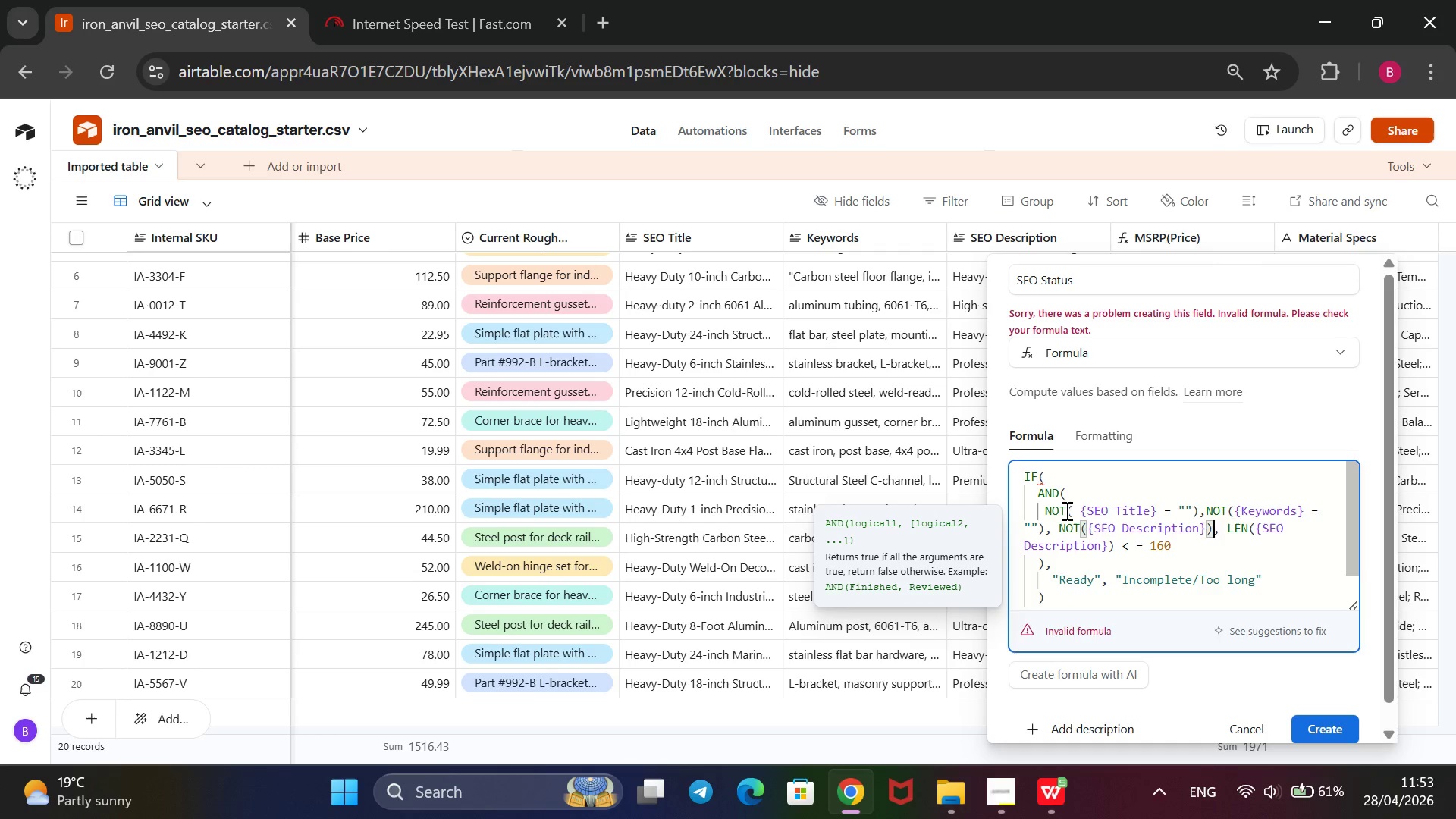 
key(ArrowLeft)
 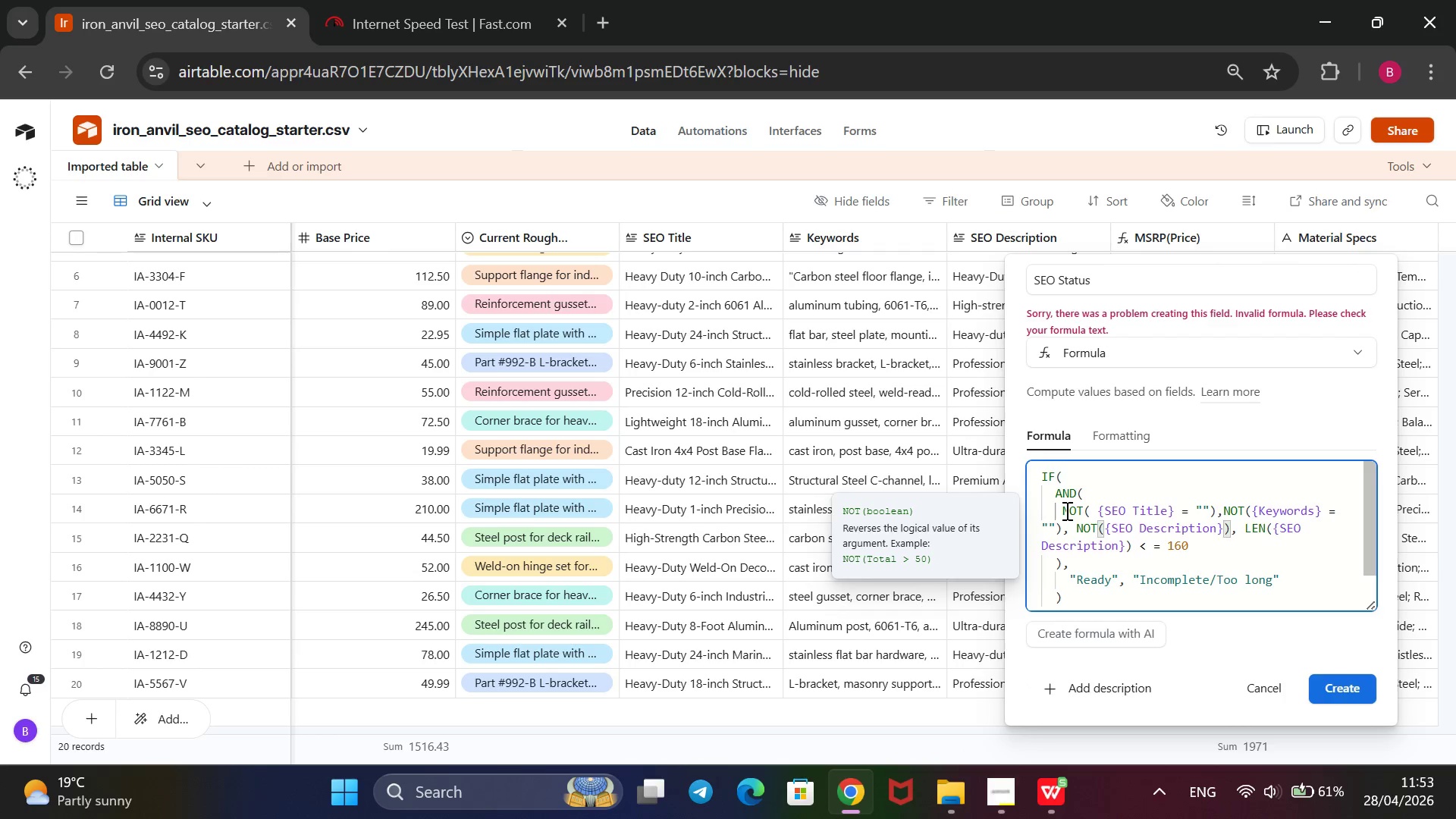 
key(Equal)
 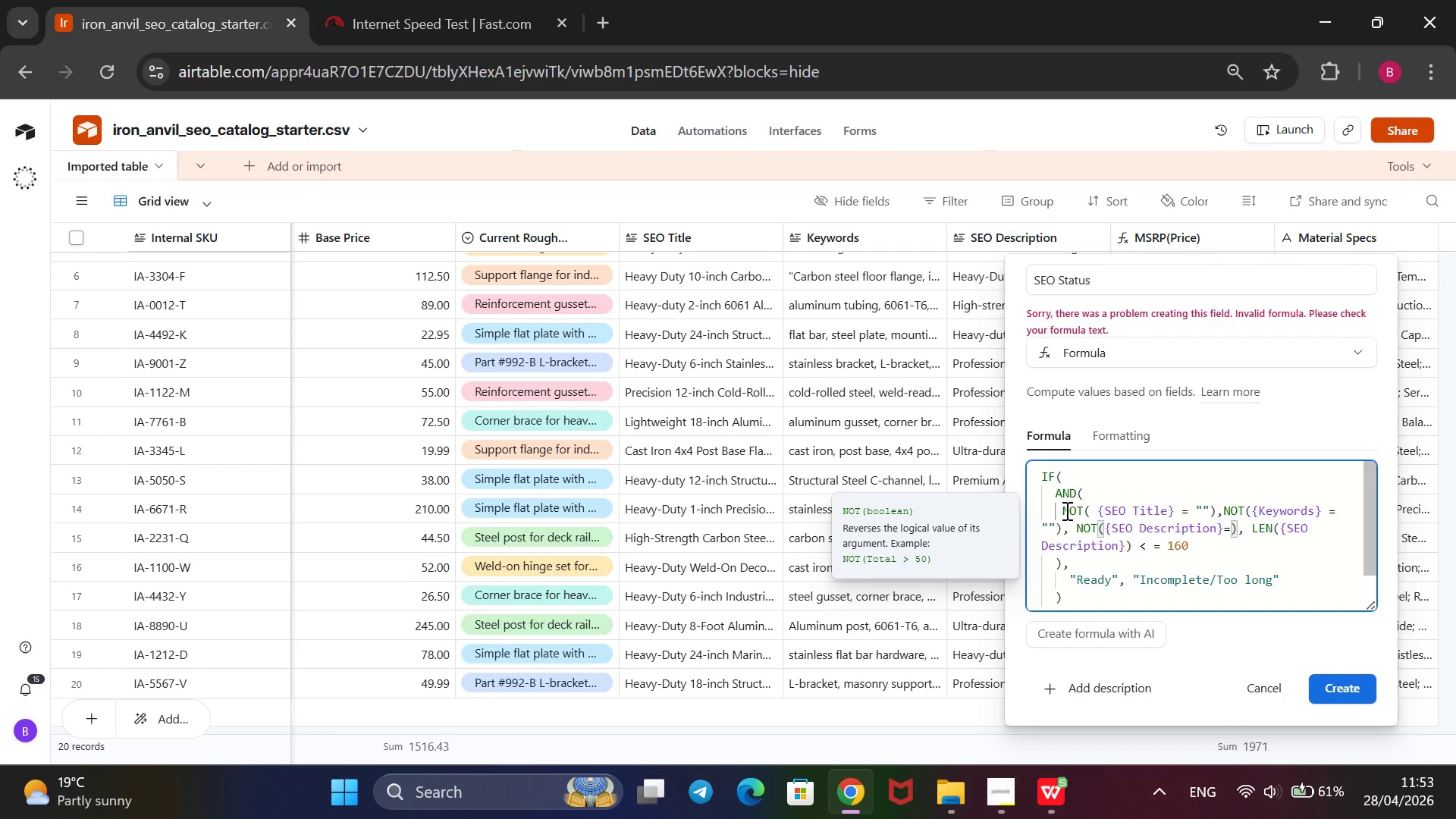 
key(ArrowLeft)
 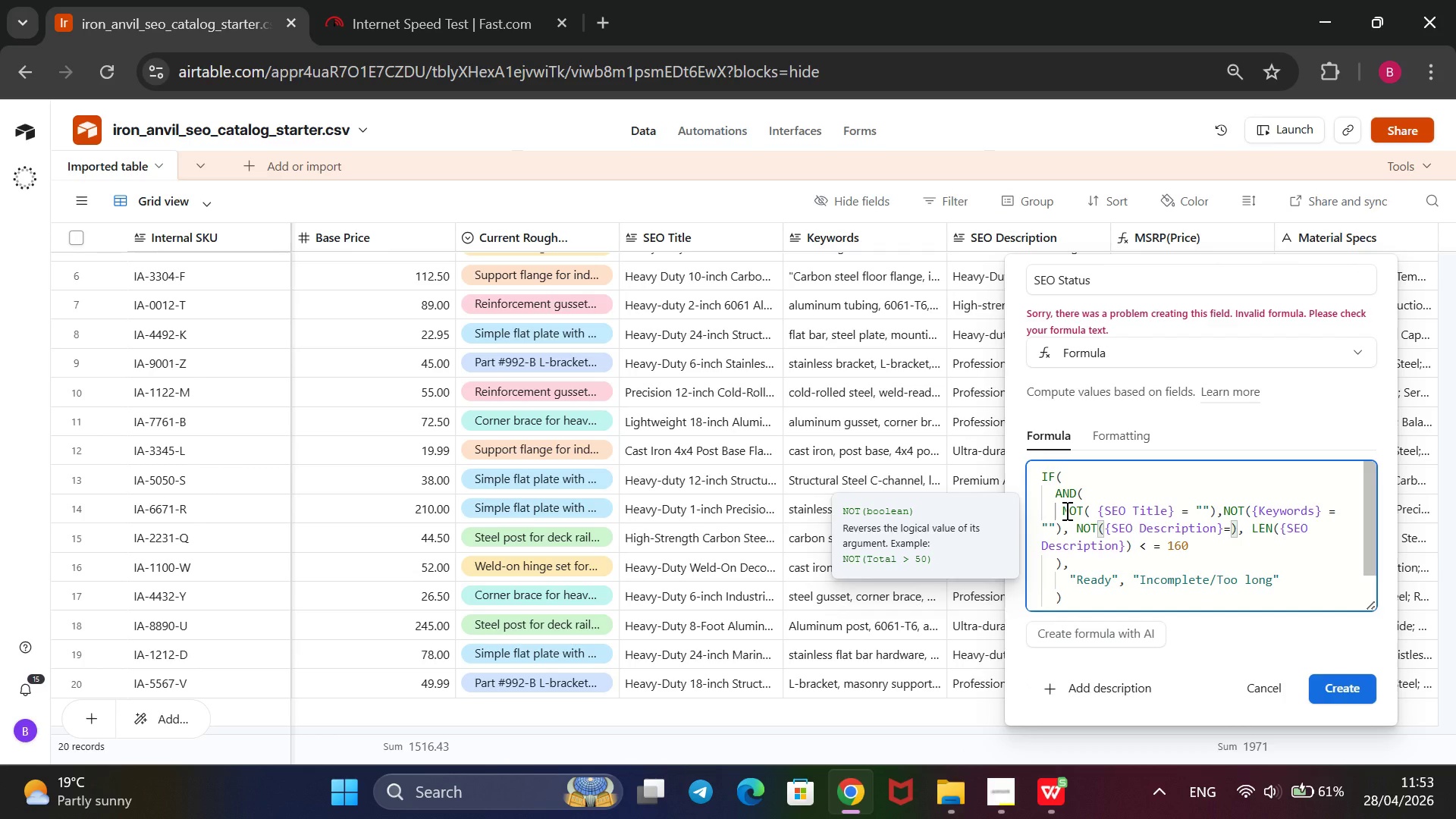 
key(Space)
 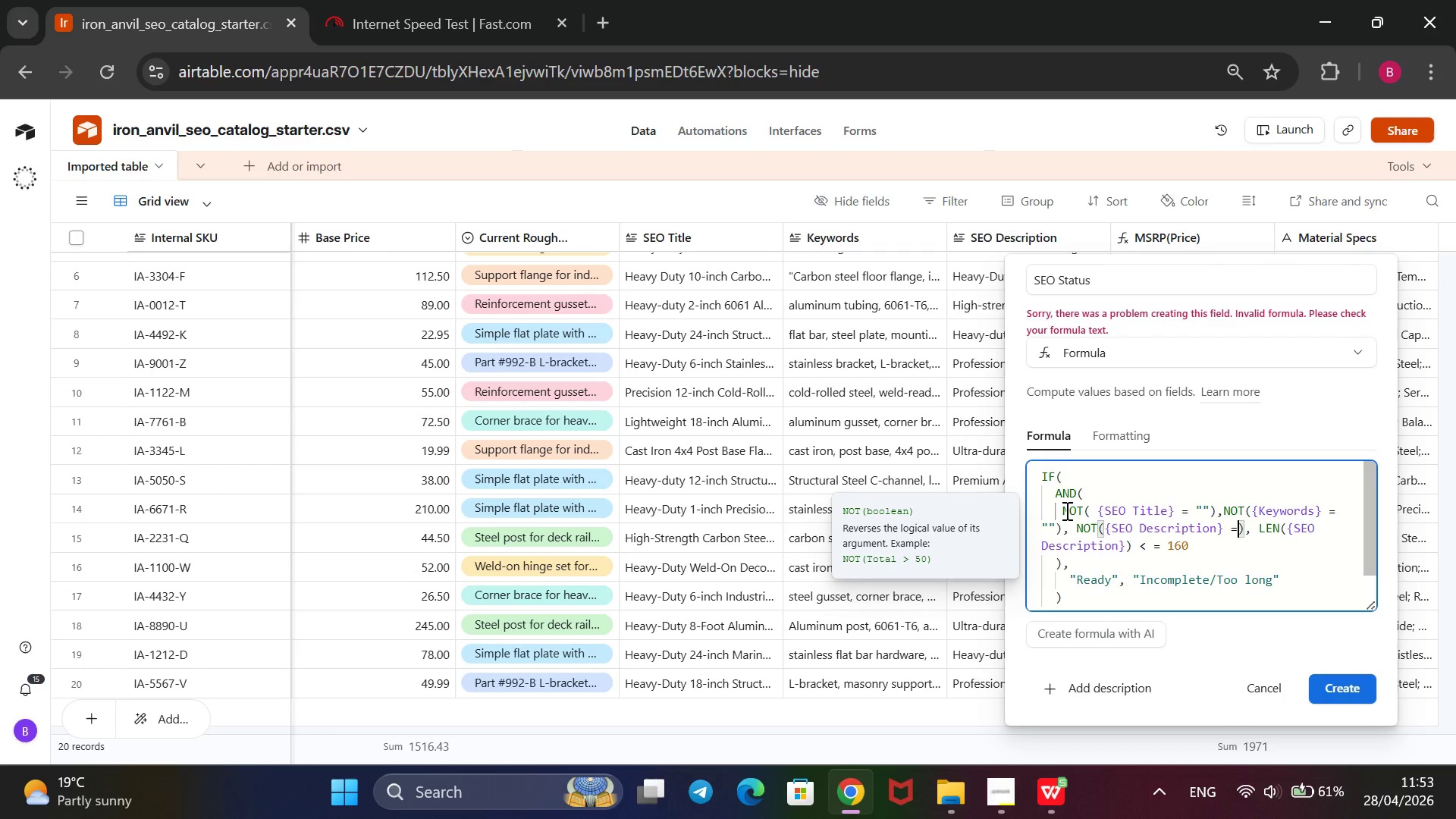 
key(ArrowRight)
 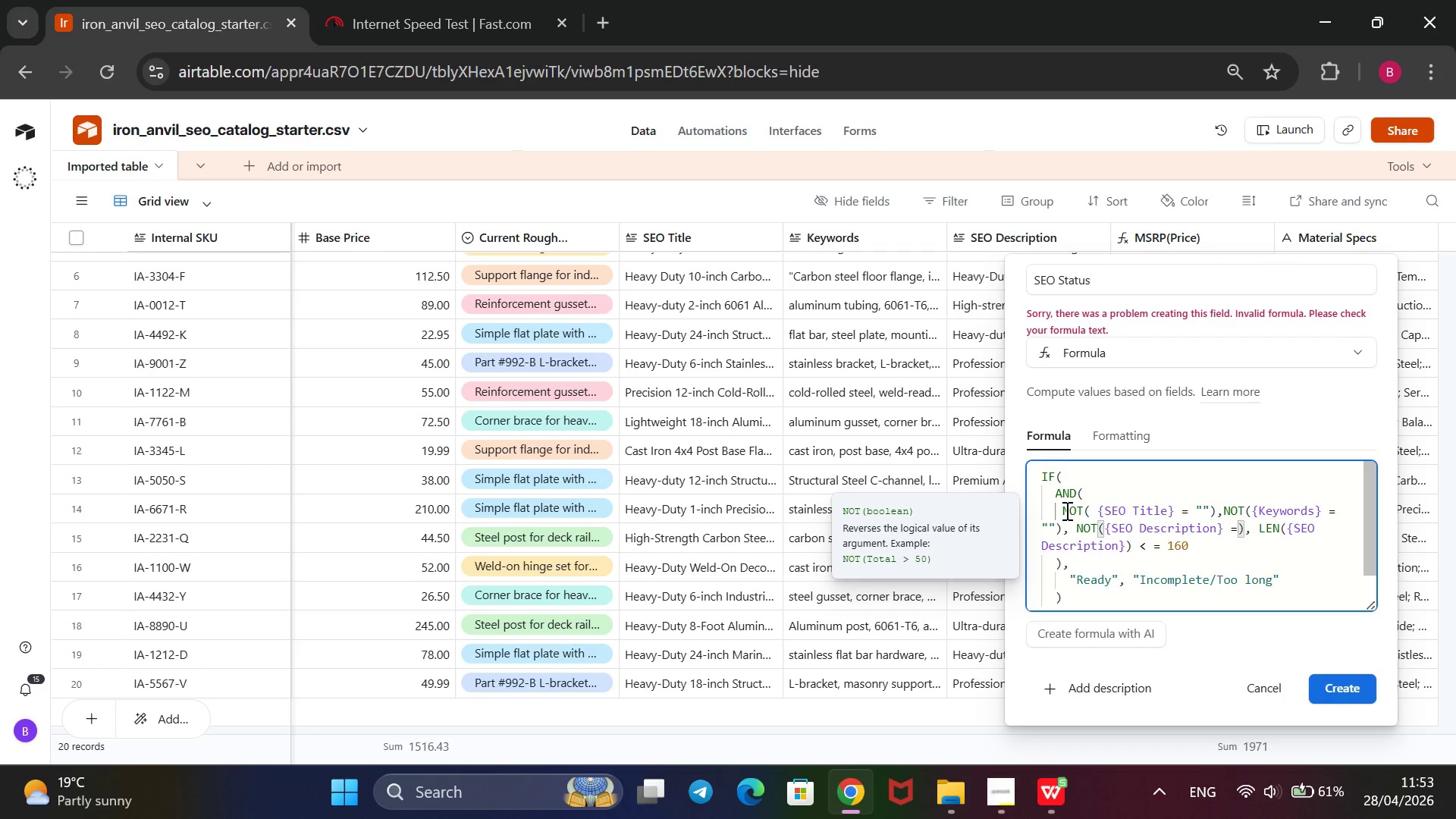 
key(Space)
 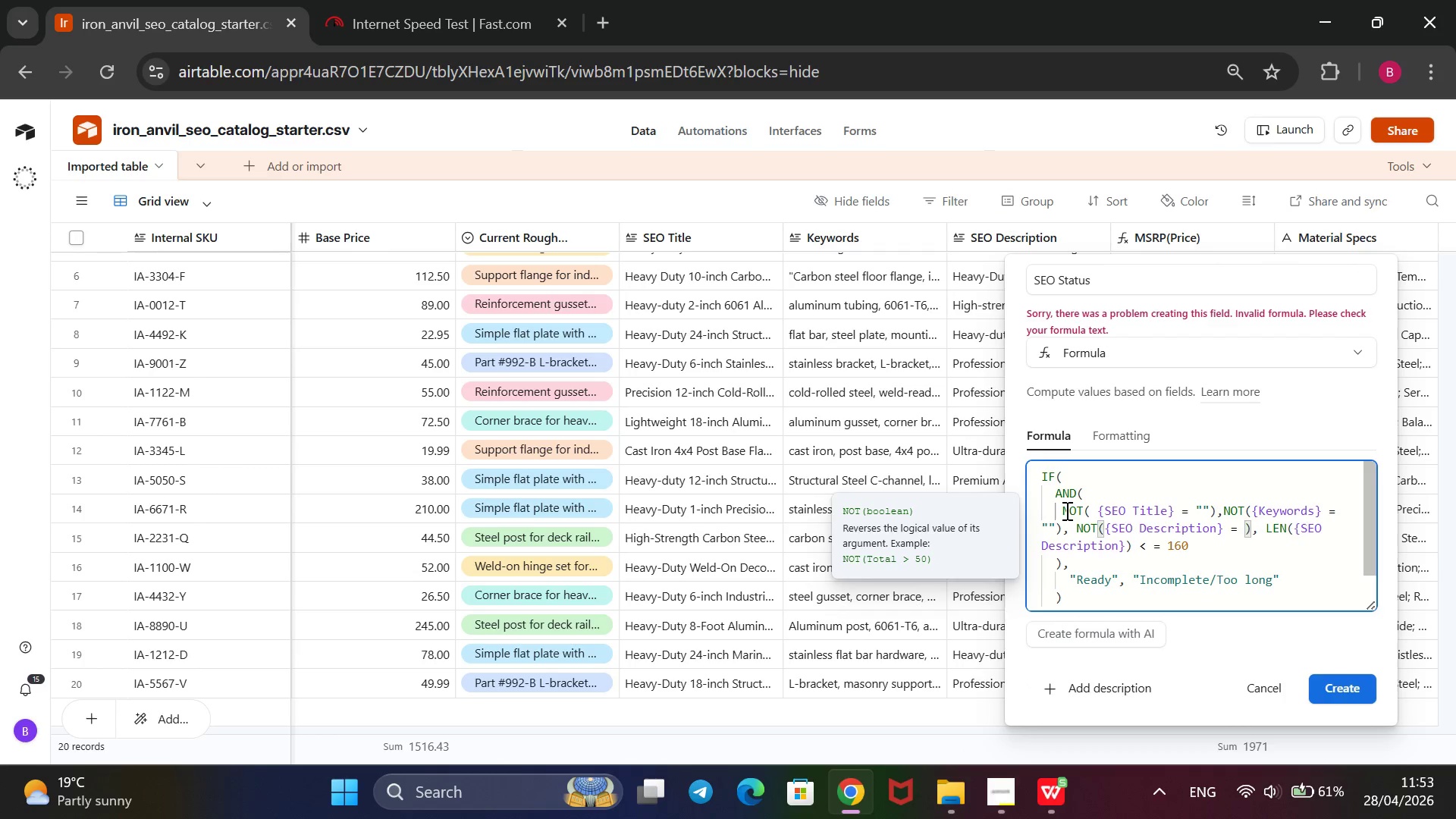 
key(Shift+2)
 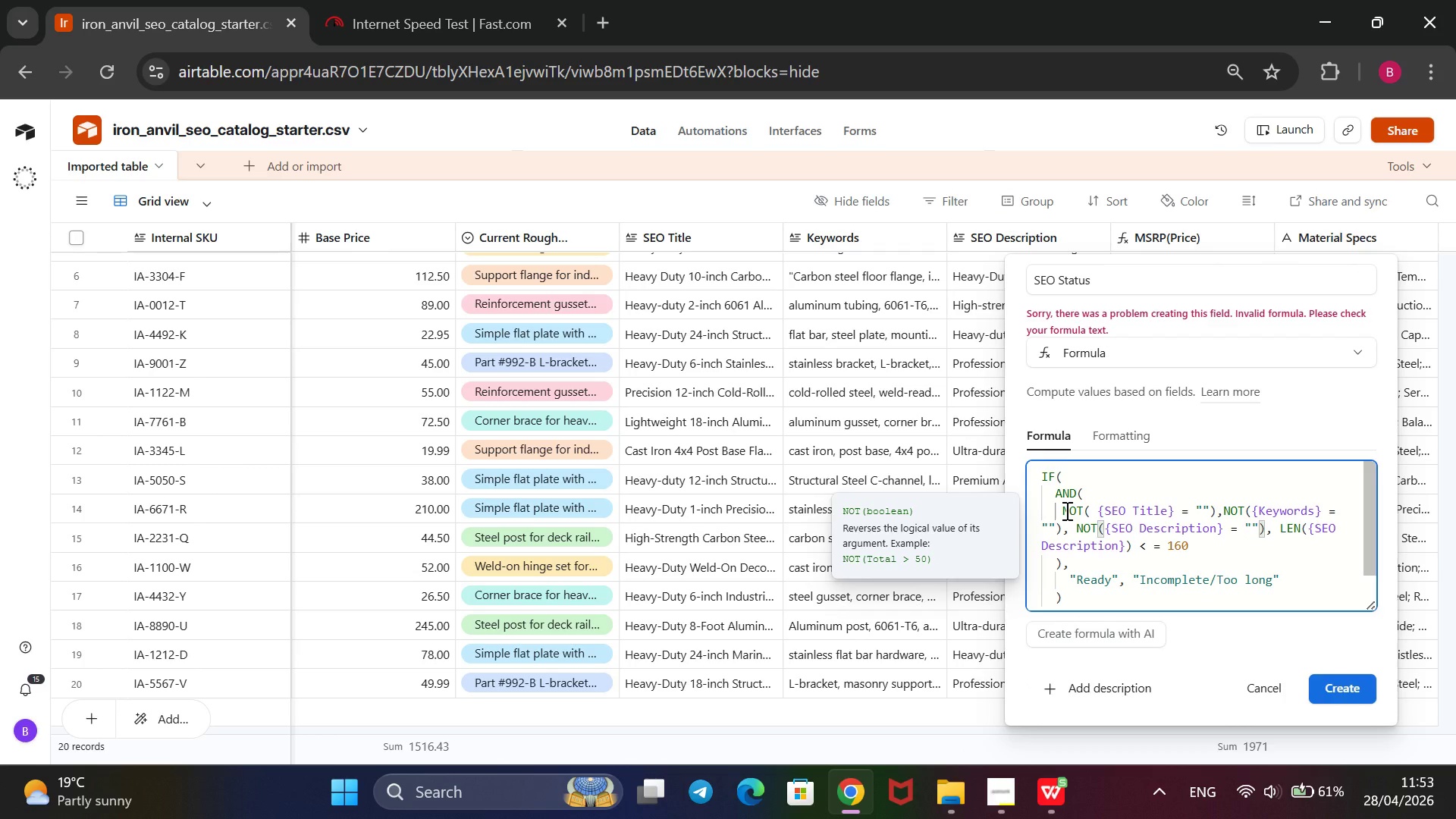 
key(CapsLock)
 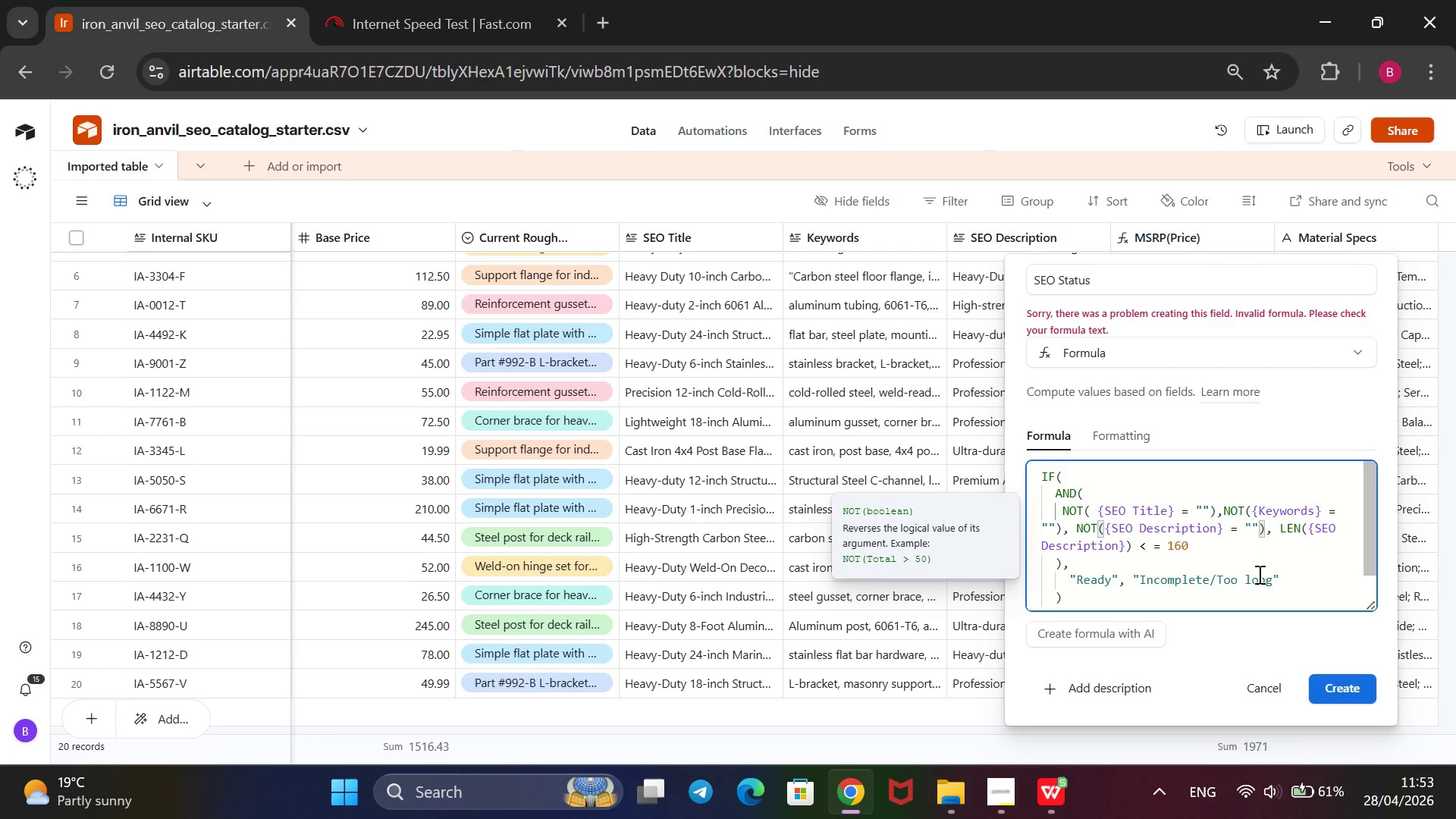 
wait(9.98)
 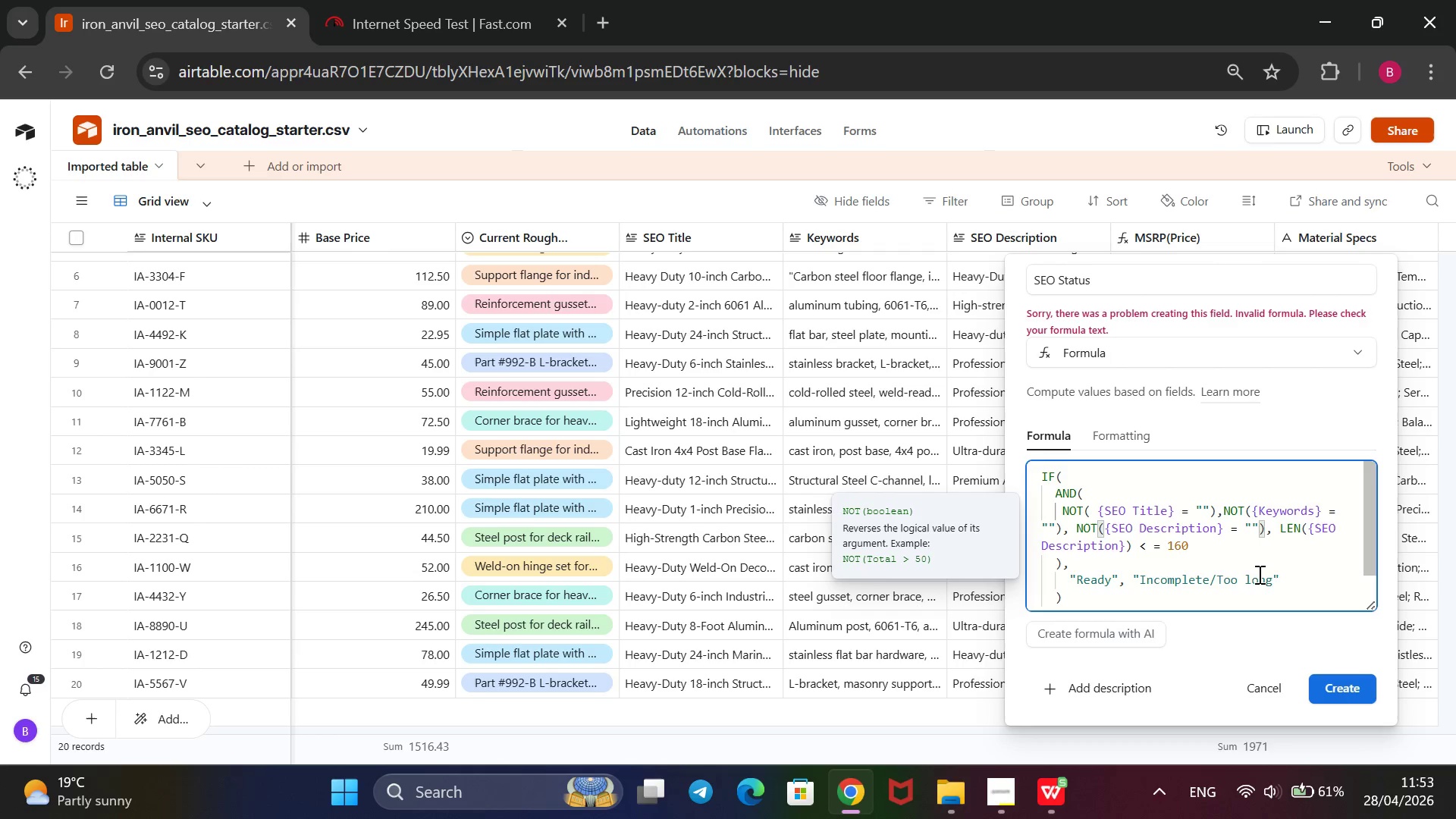 
left_click([1345, 688])
 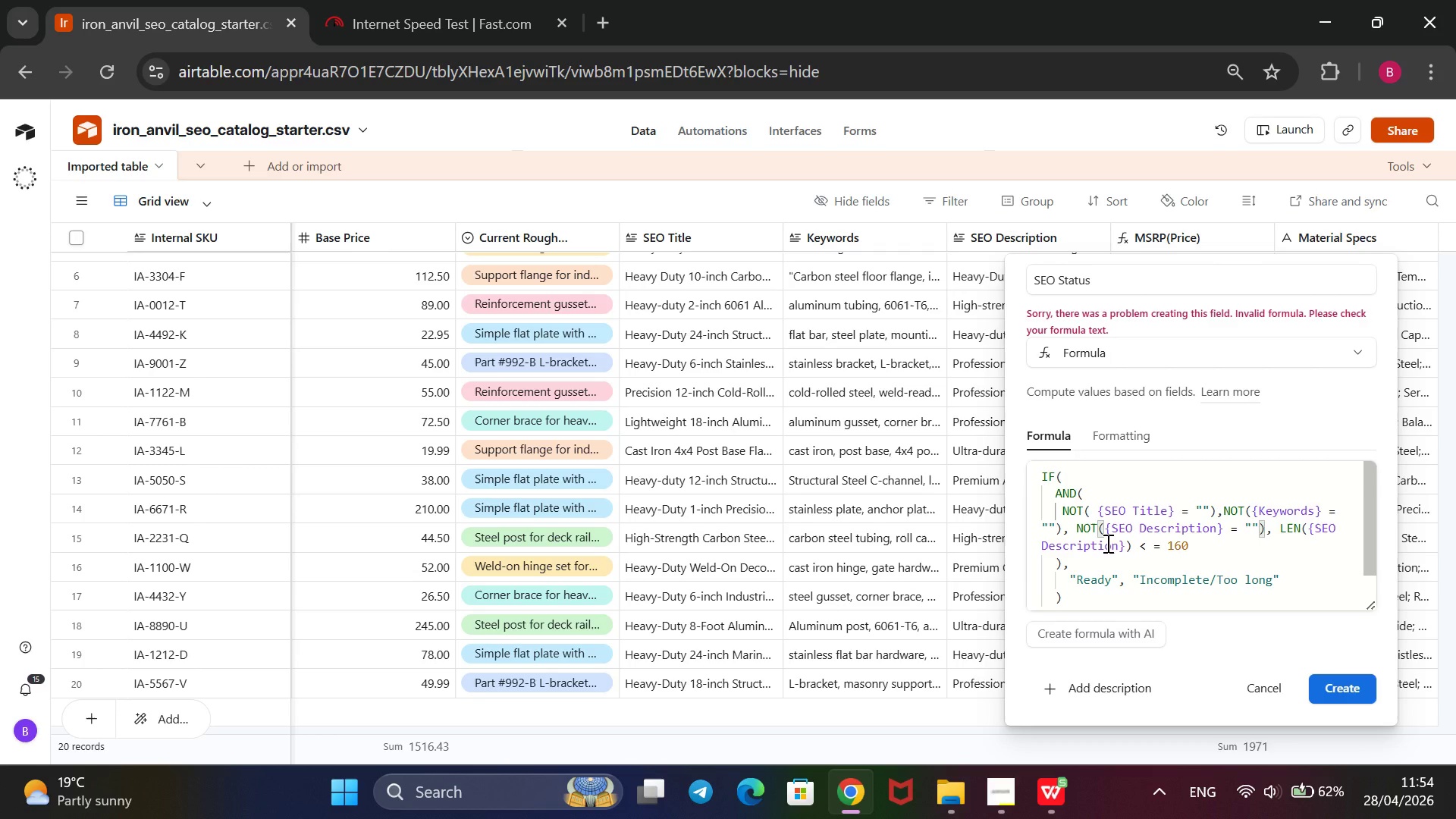 
wait(64.98)
 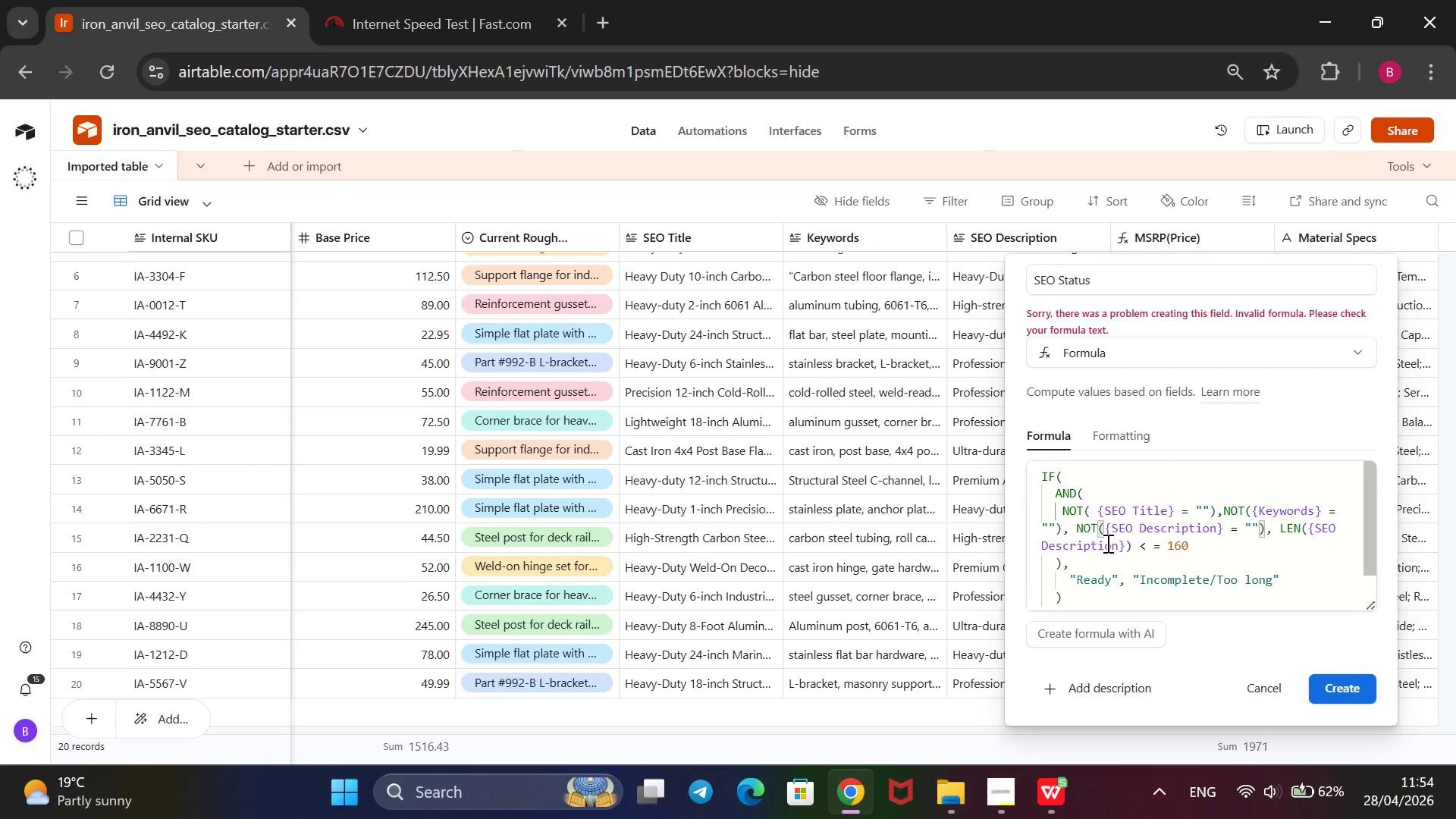 
left_click([1221, 507])
 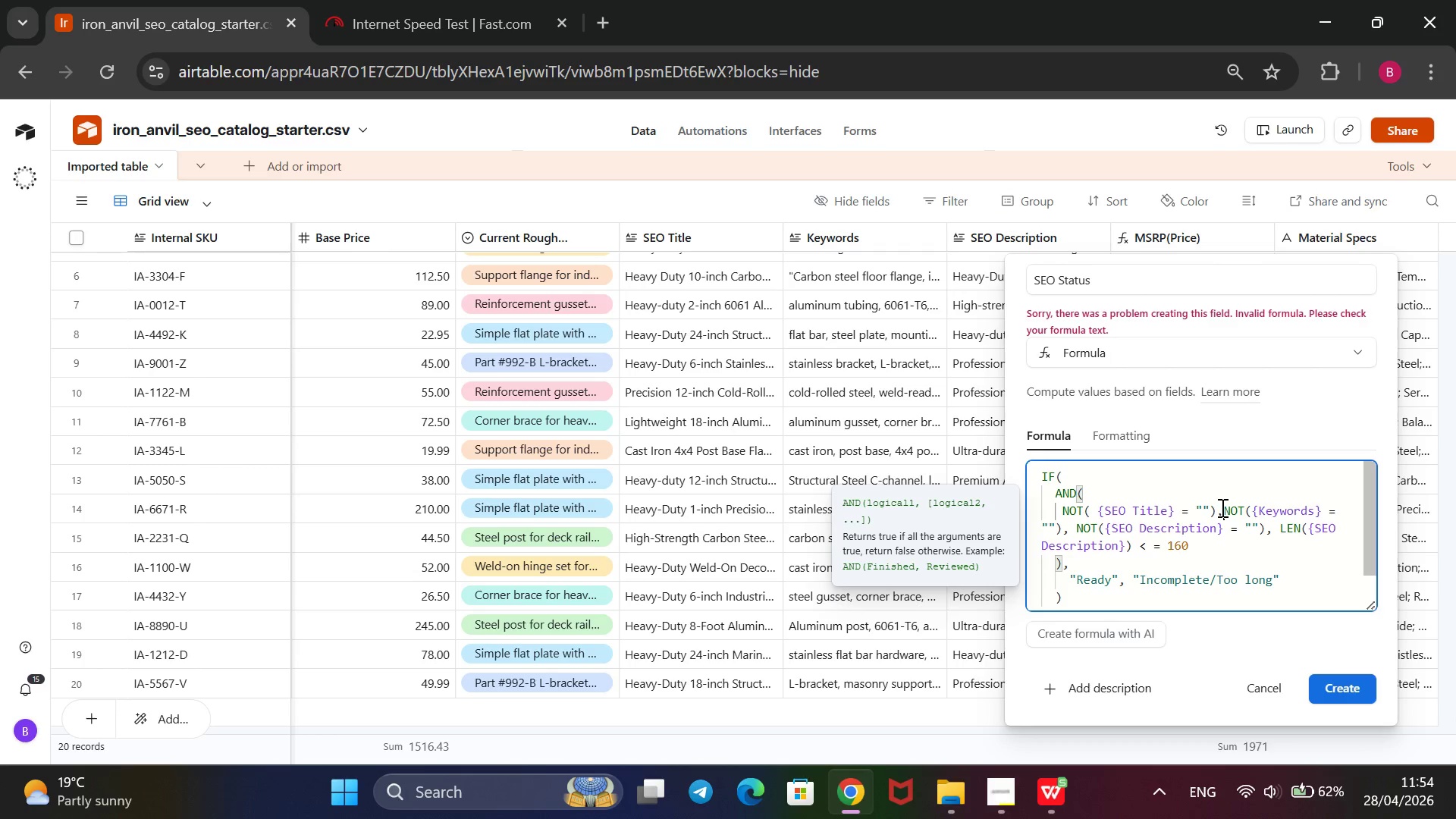 
key(Space)
 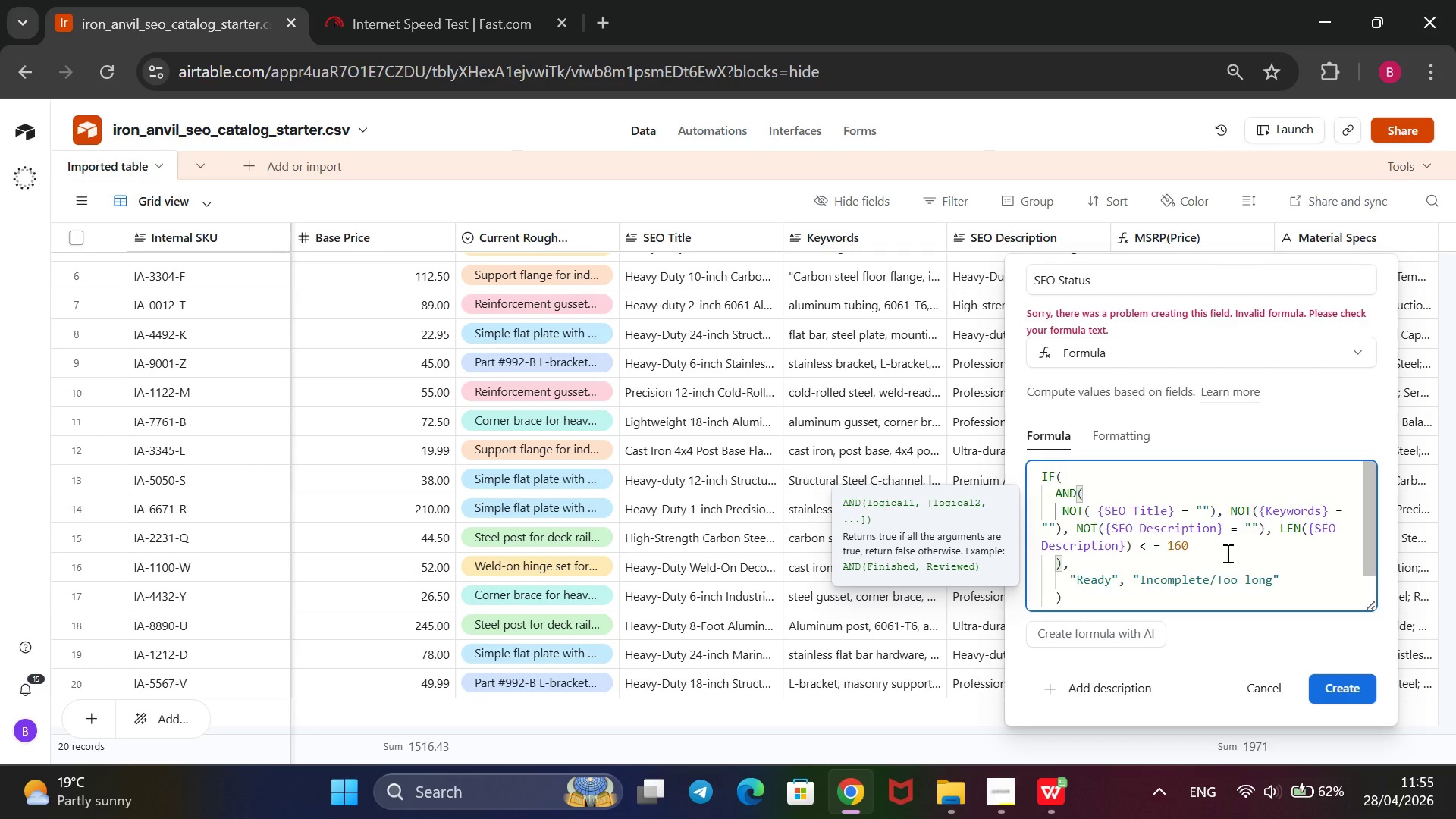 
wait(18.92)
 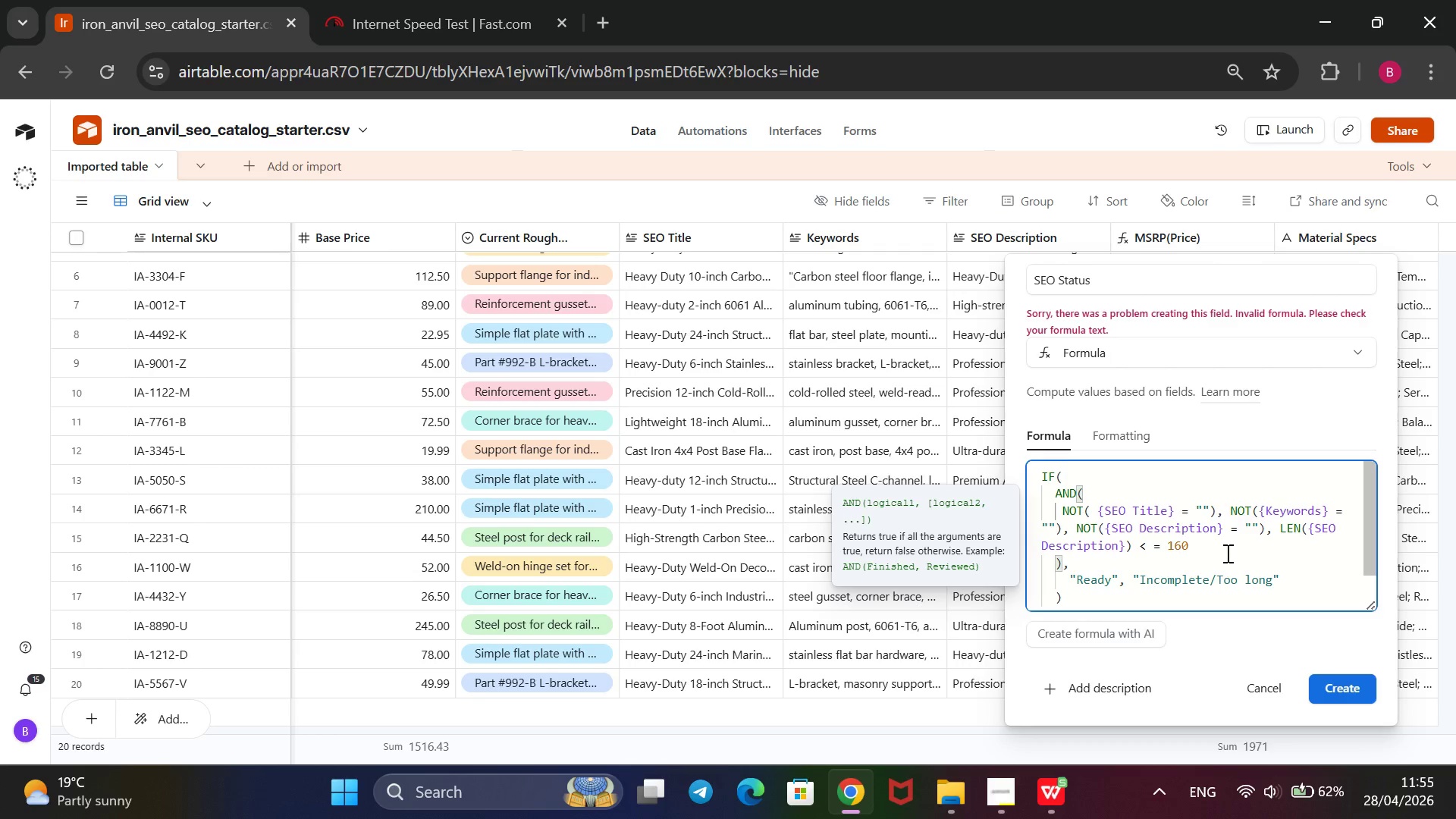 
left_click([1341, 681])
 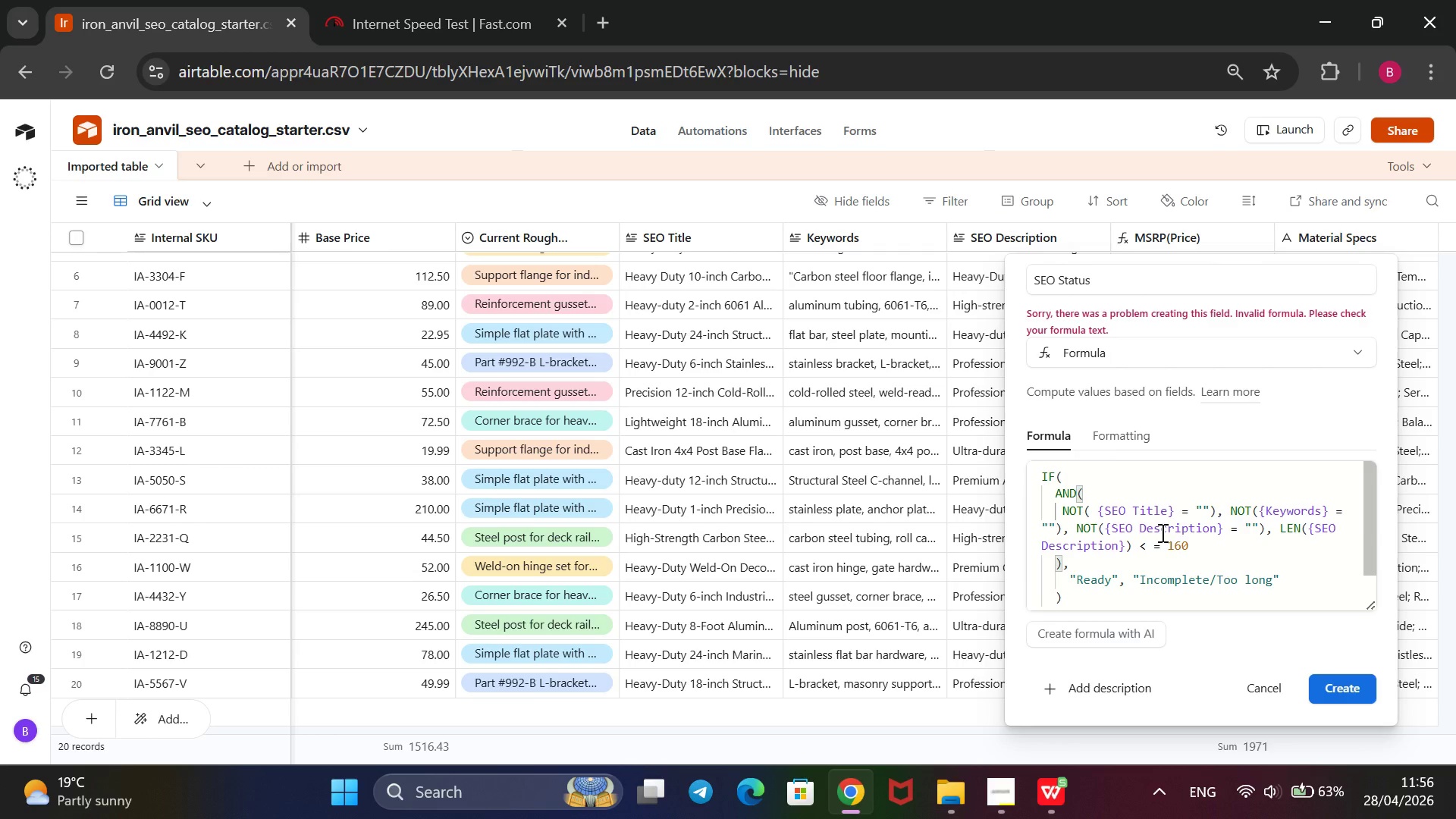 
wait(49.02)
 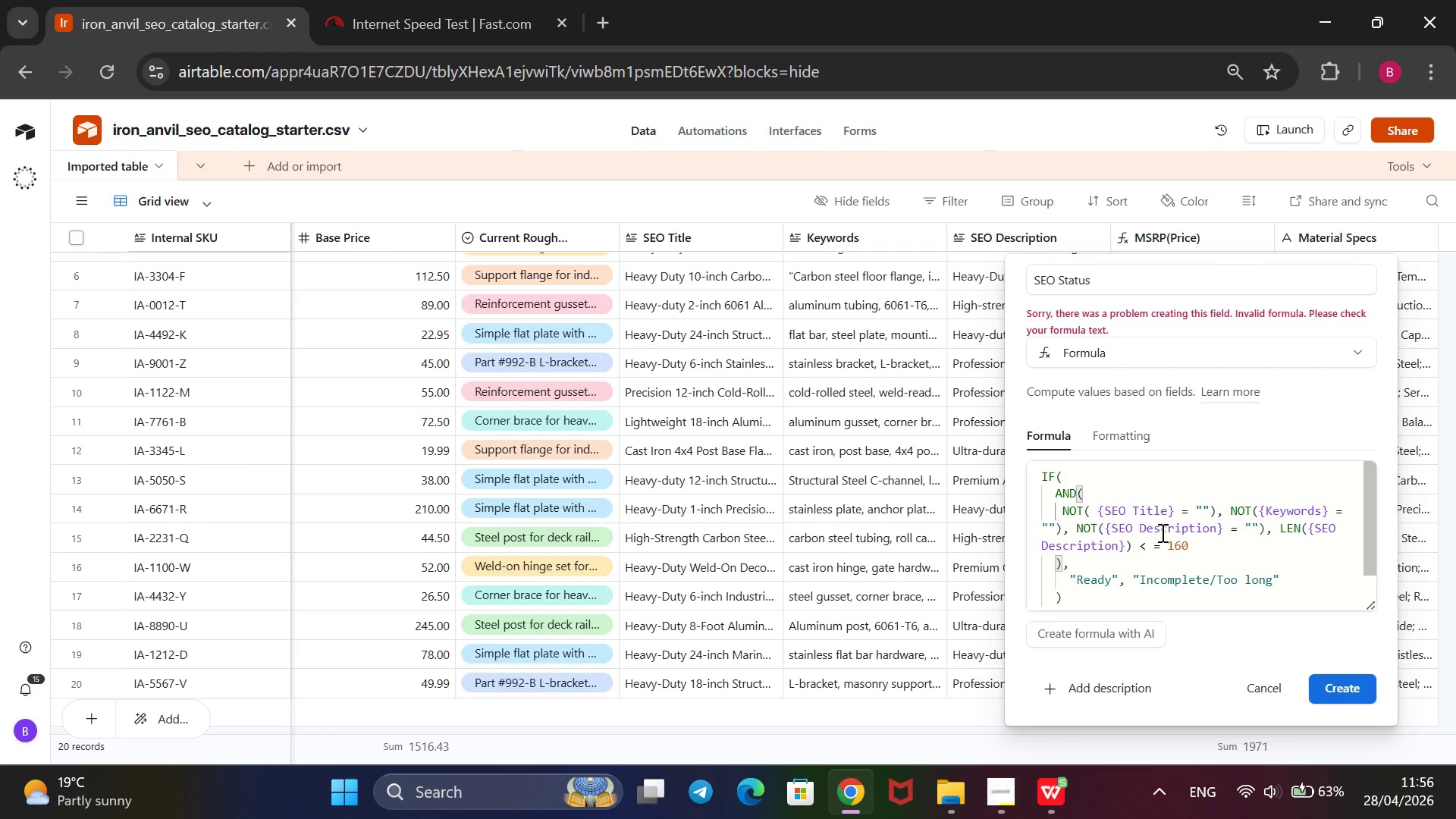 
left_click_drag(start_coordinate=[1081, 506], to_coordinate=[1064, 504])
 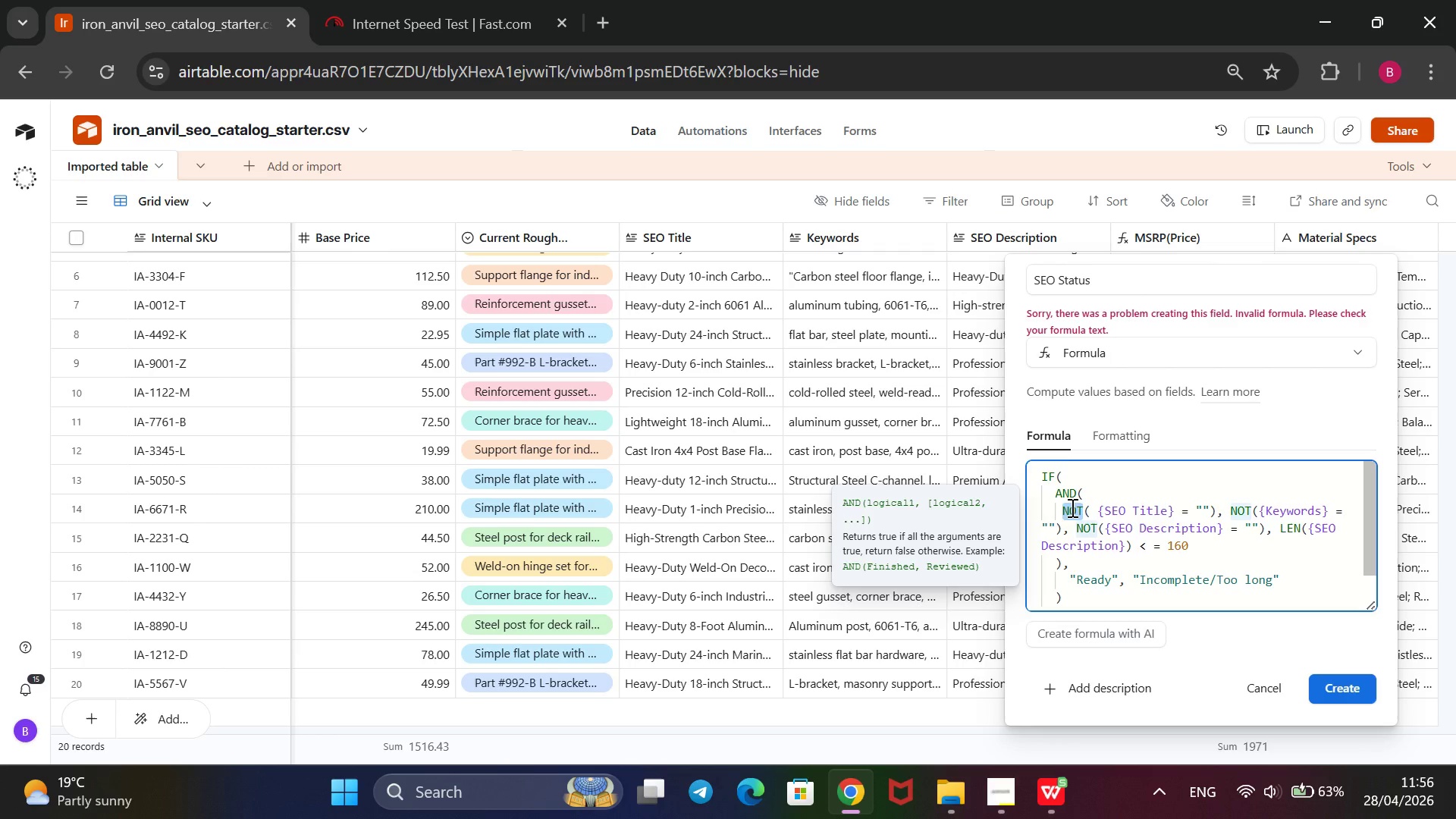 
key(Backspace)
type(LEN)
 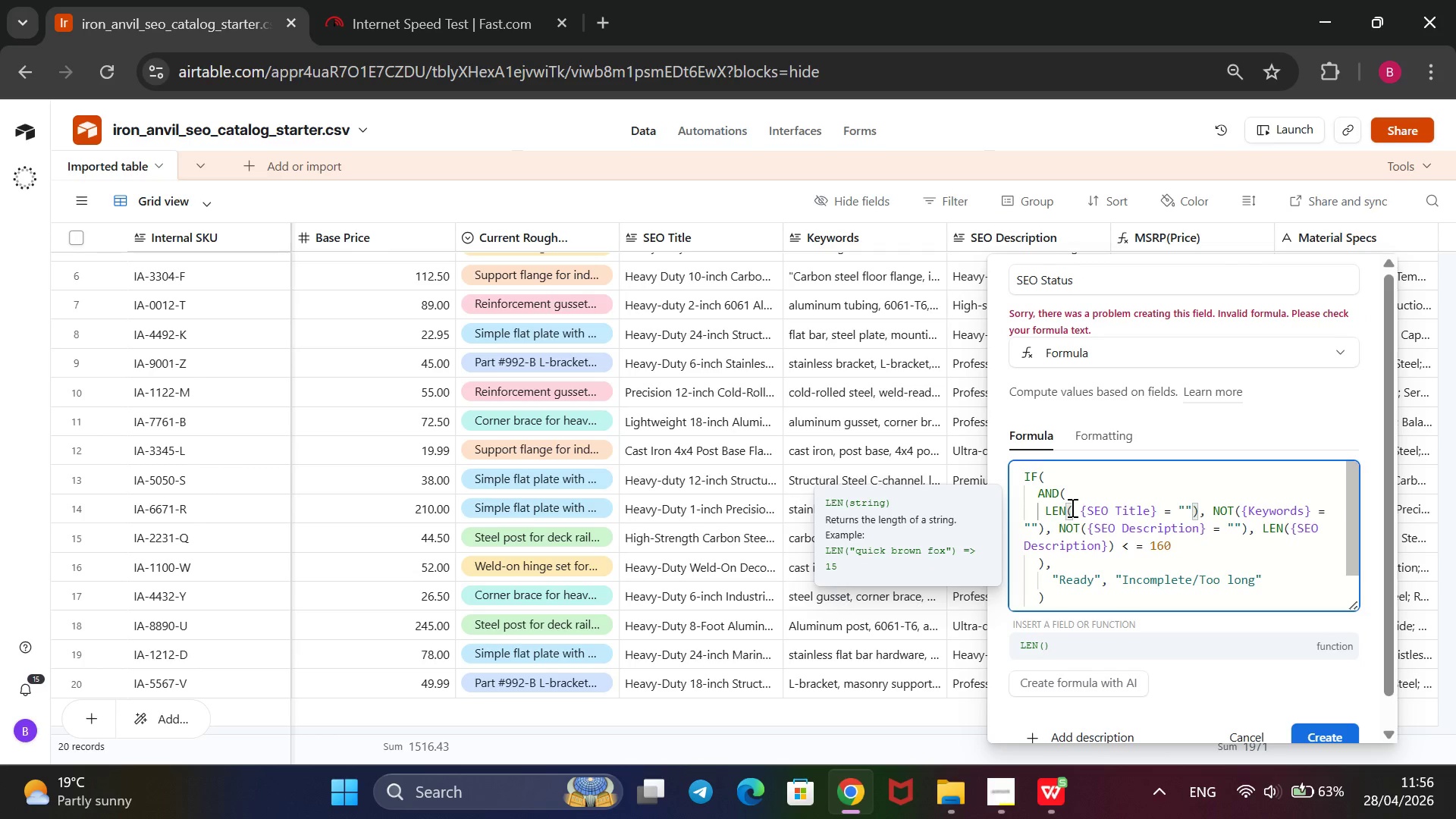 
key(ArrowRight)
 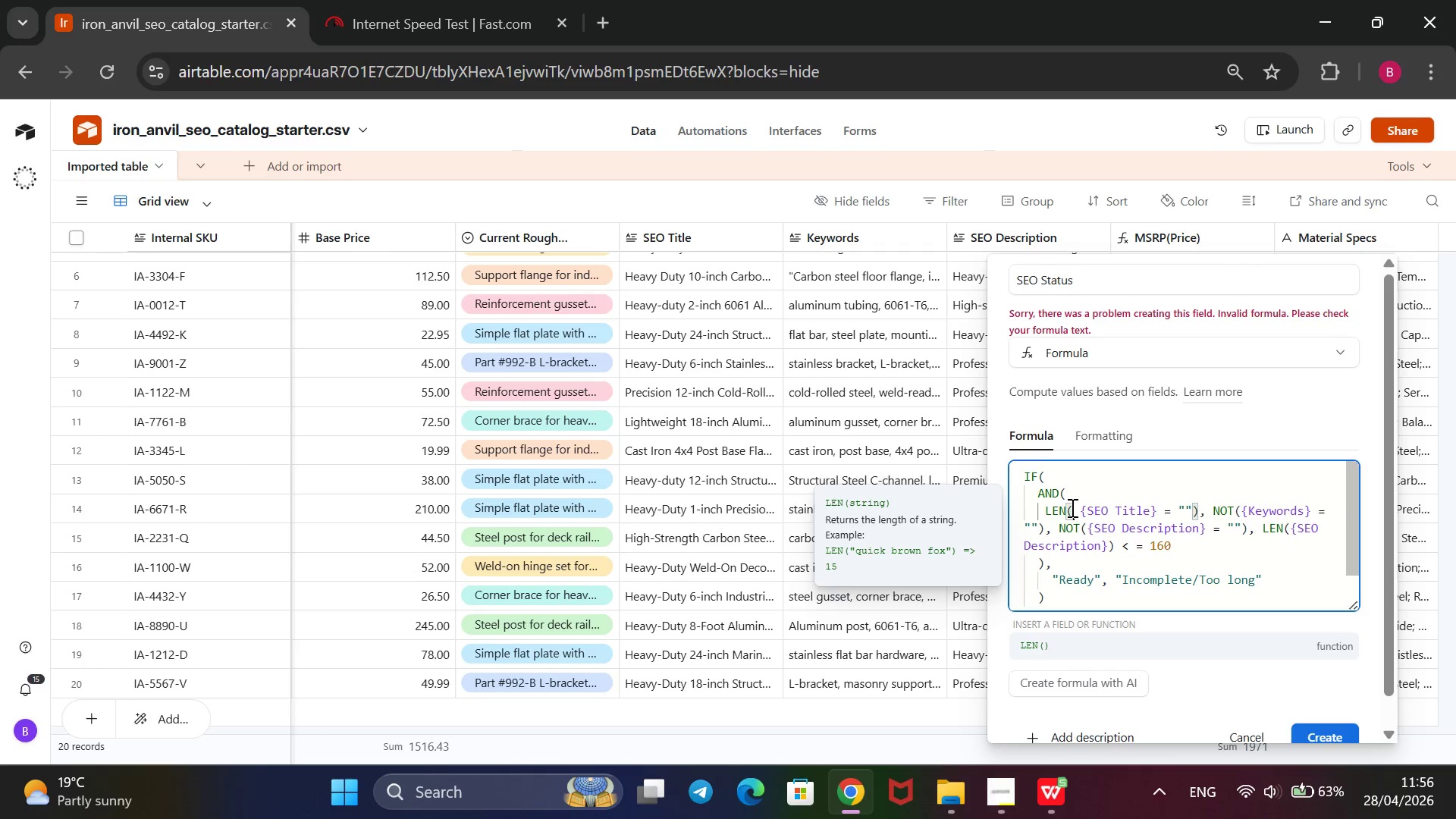 
key(ArrowRight)
 